 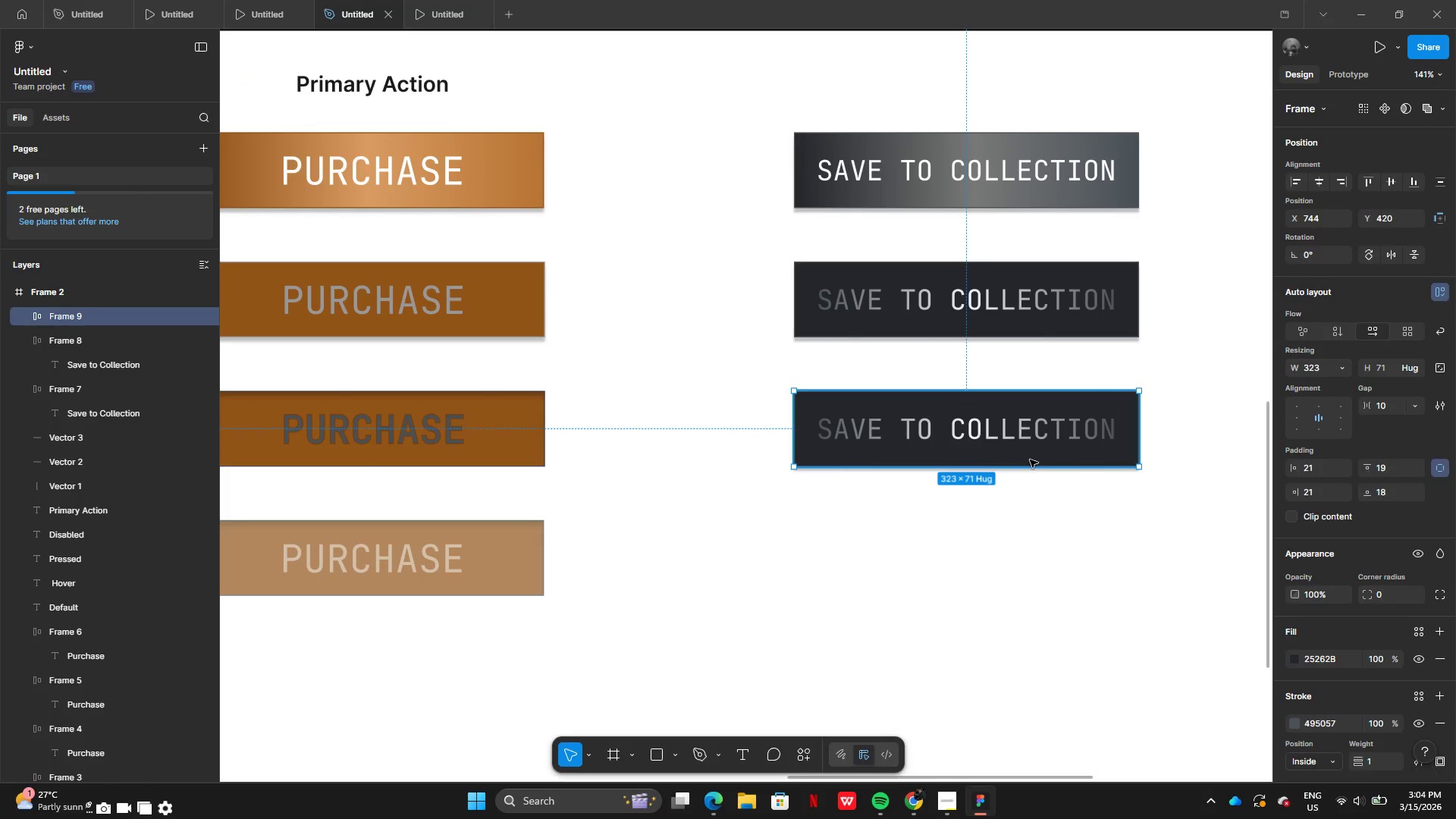 
left_click([1071, 491])
 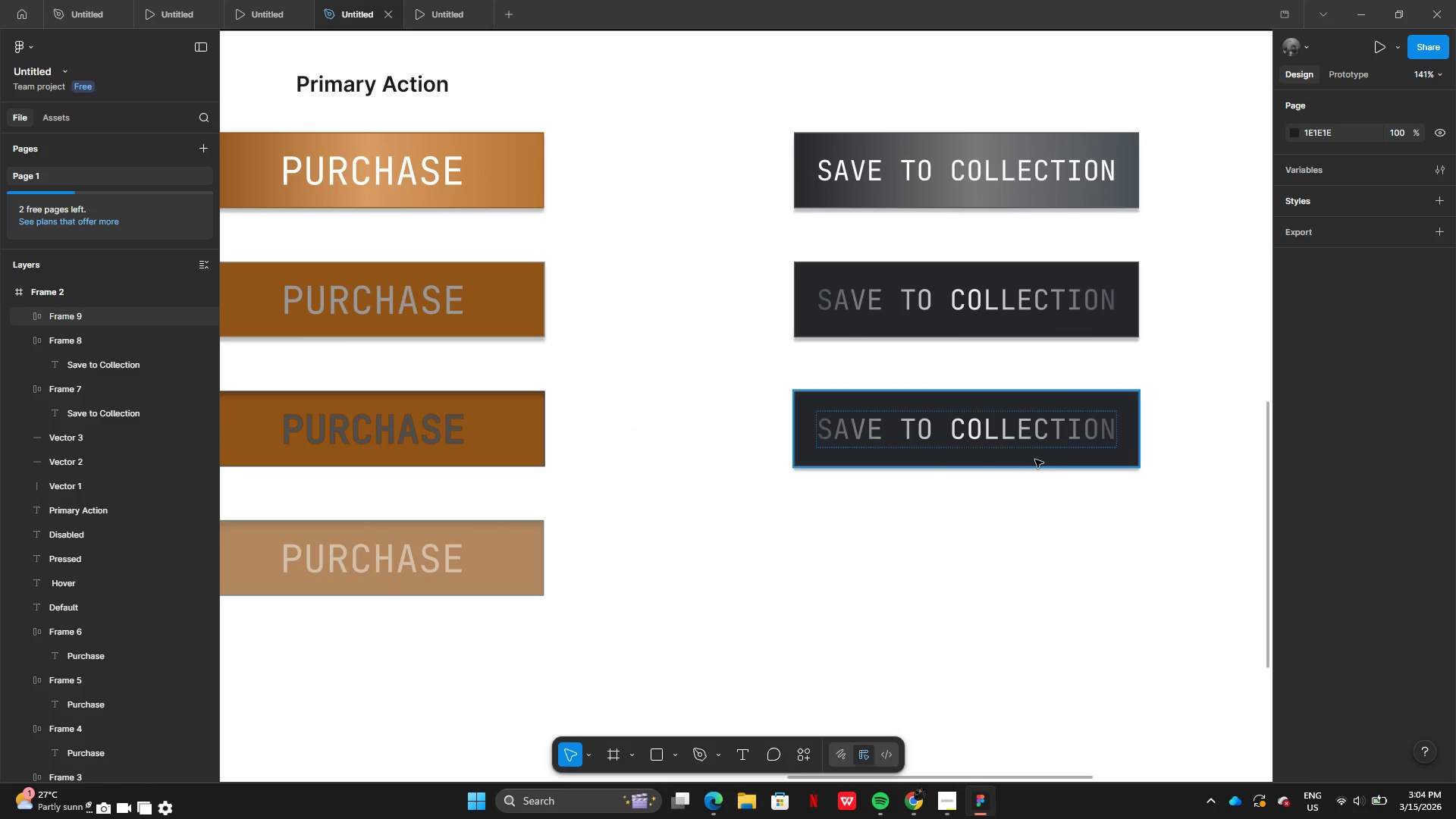 
left_click([1038, 465])
 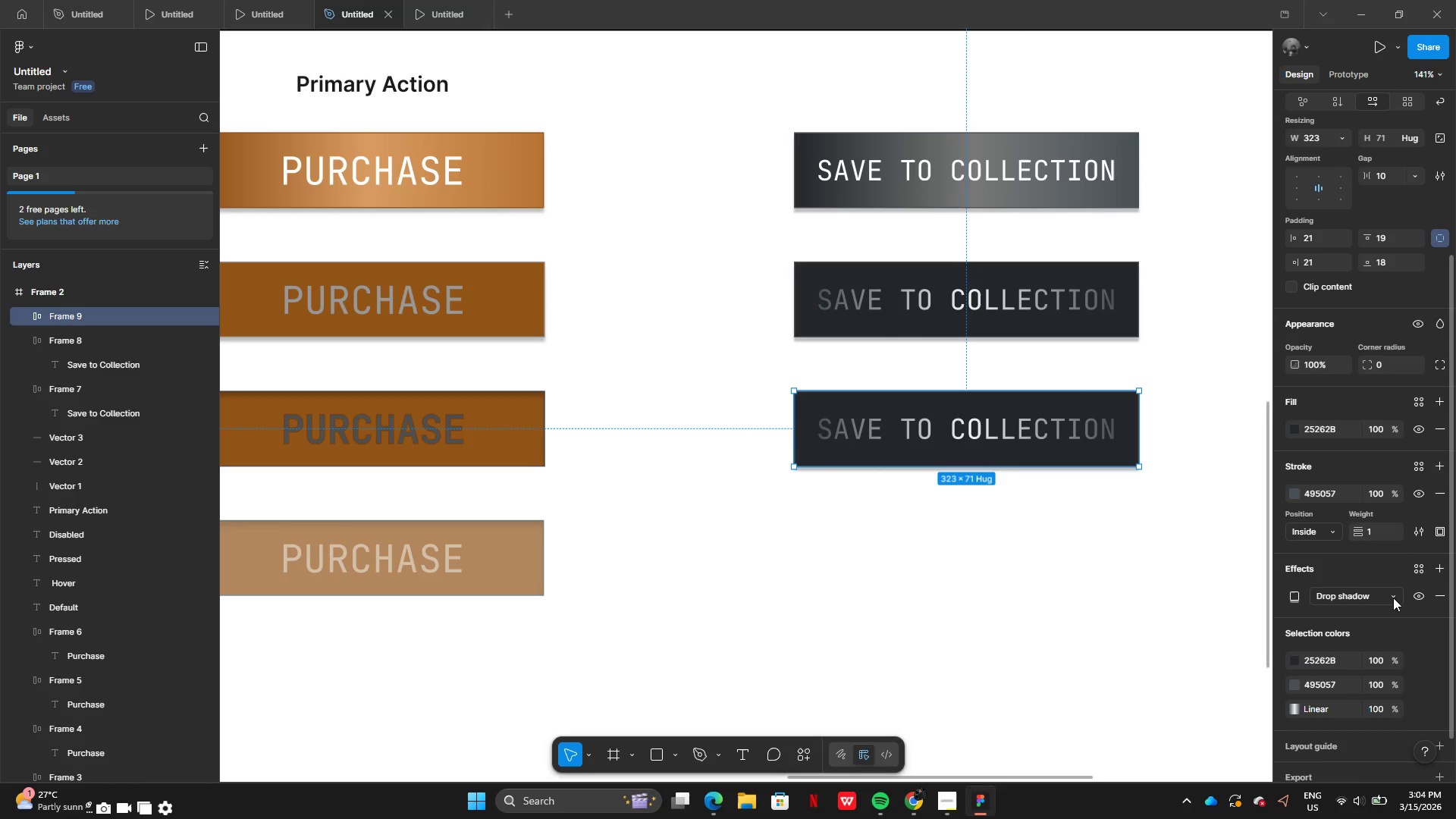 
wait(6.14)
 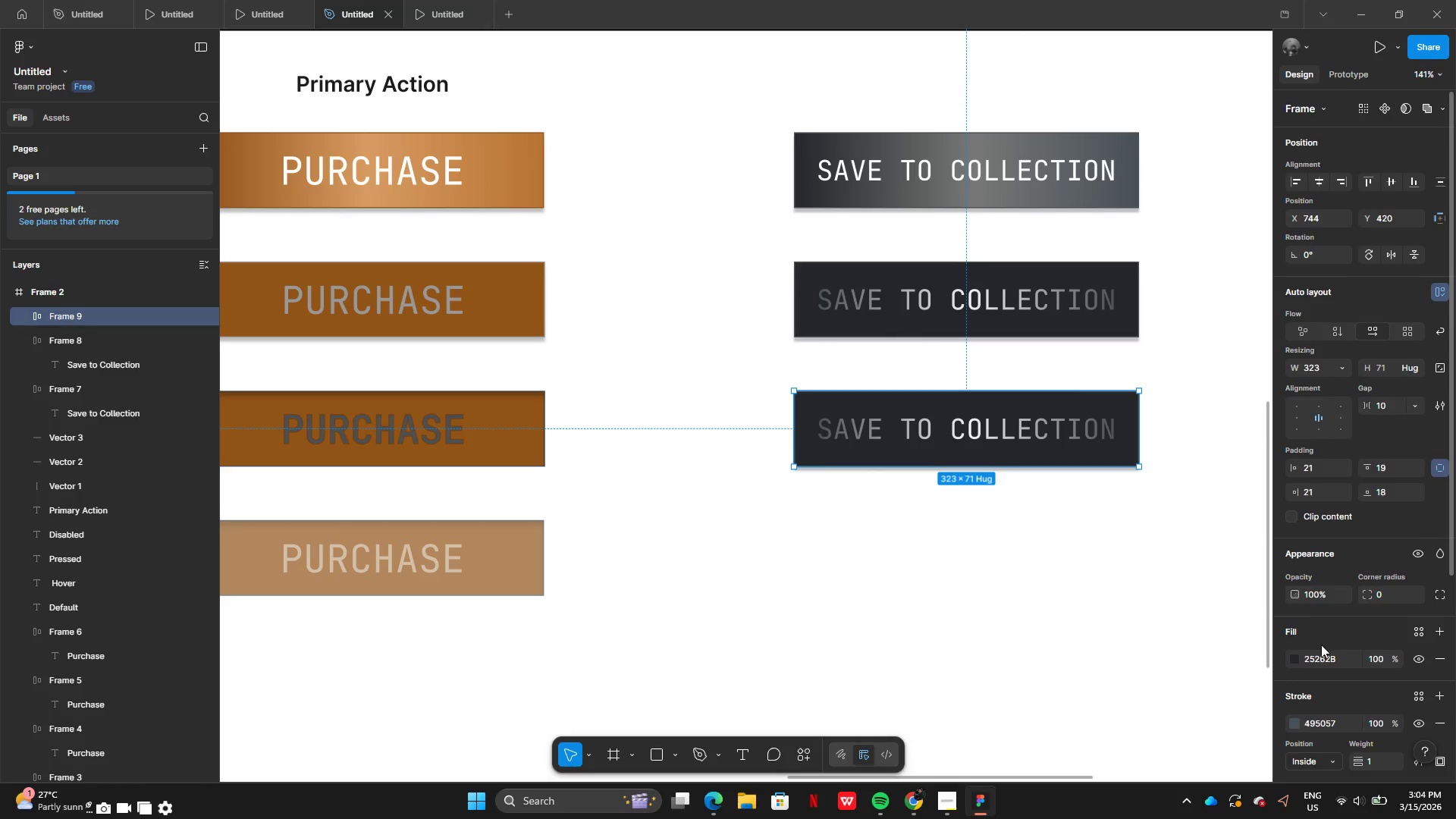 
left_click([1297, 598])
 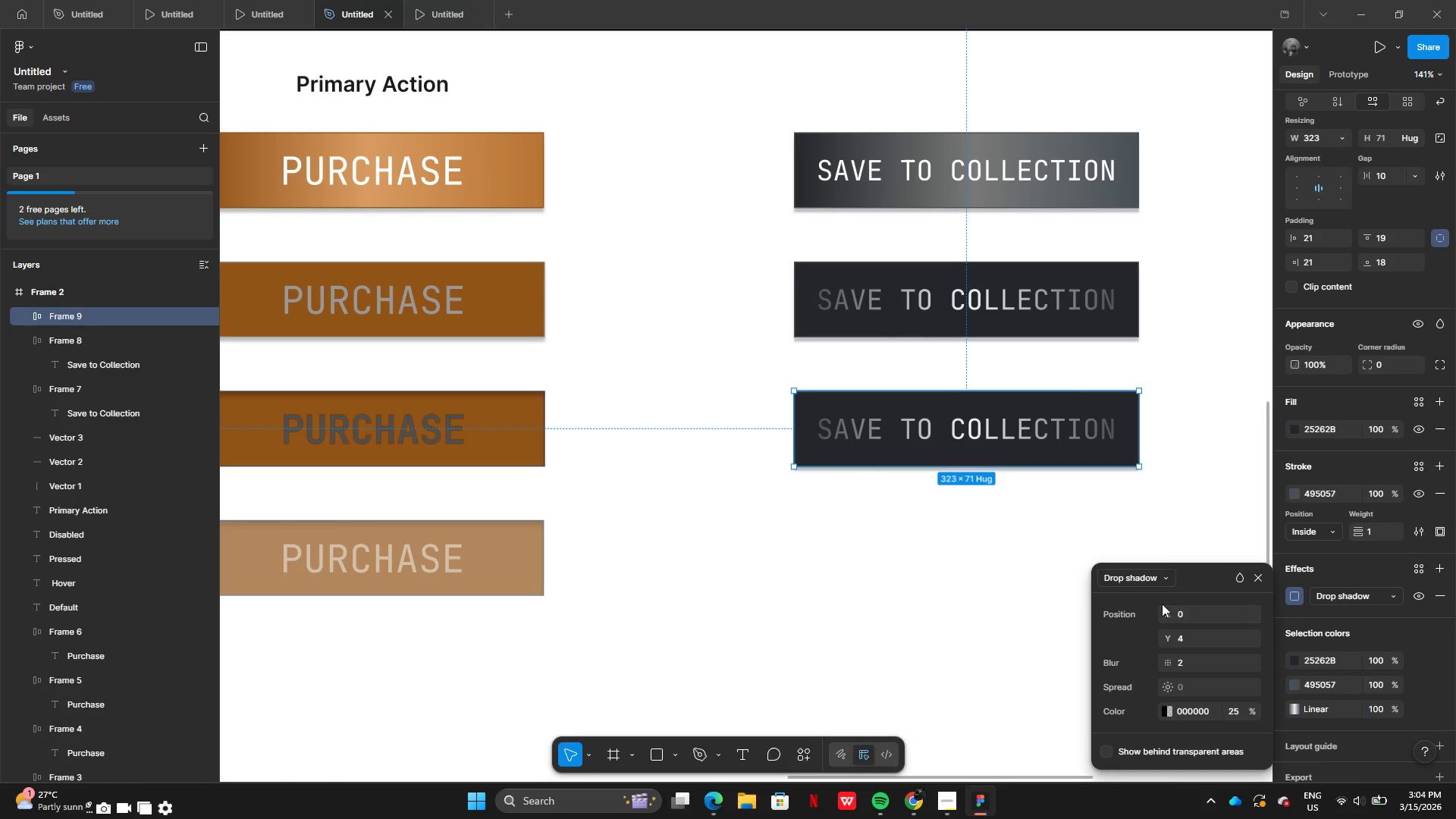 
mouse_move([1135, 571])
 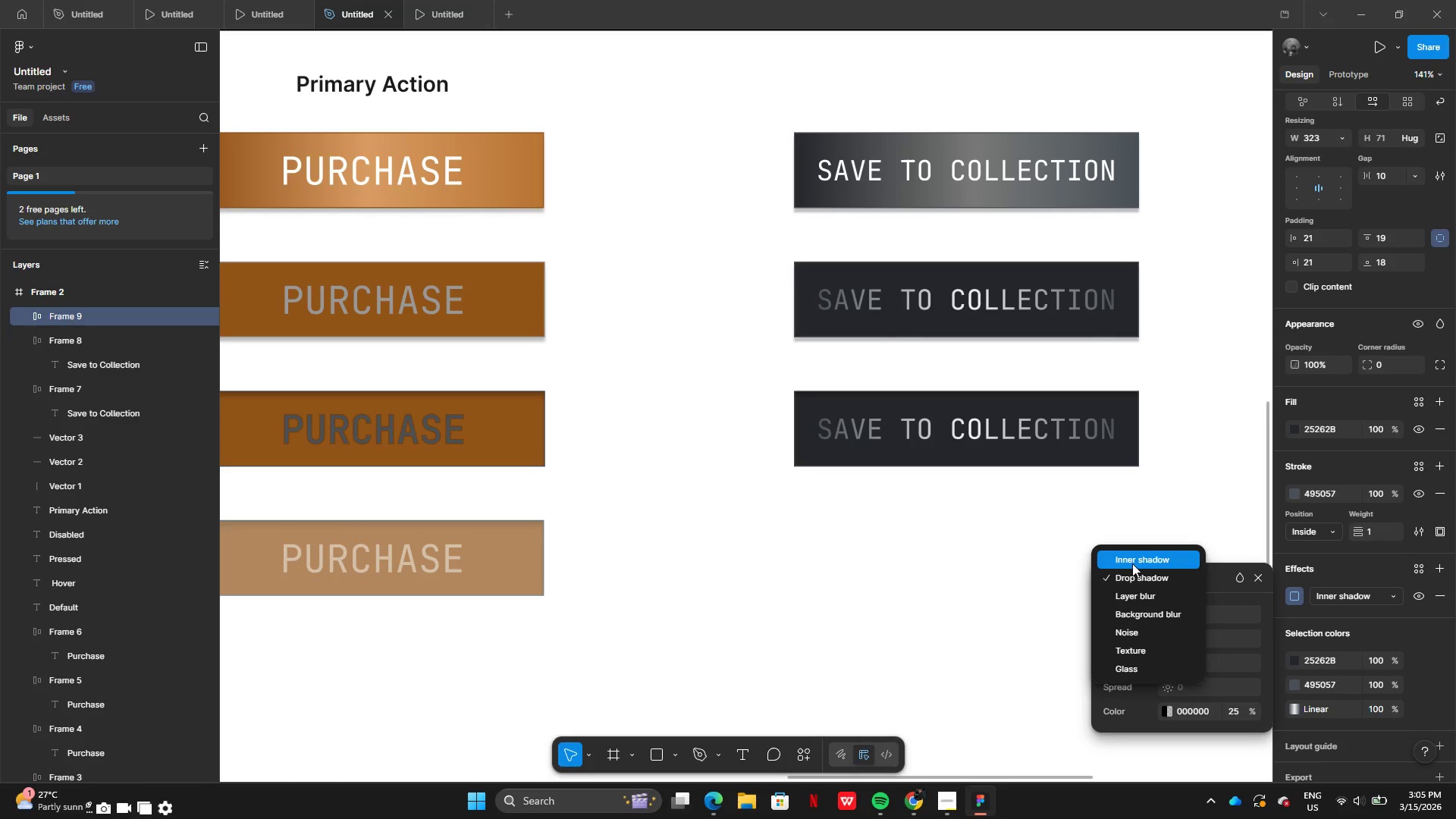 
left_click([1132, 563])
 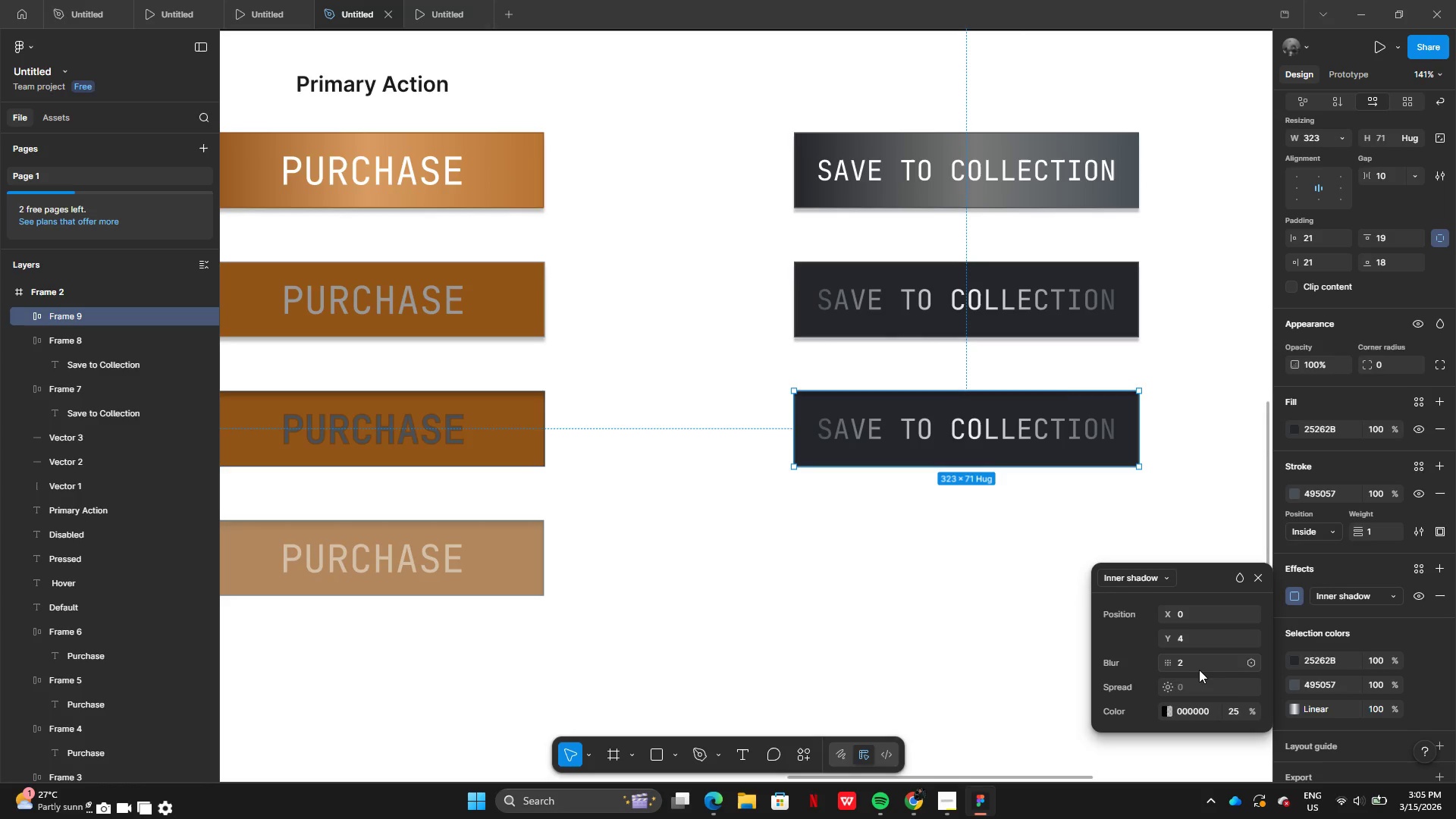 
left_click([1199, 669])
 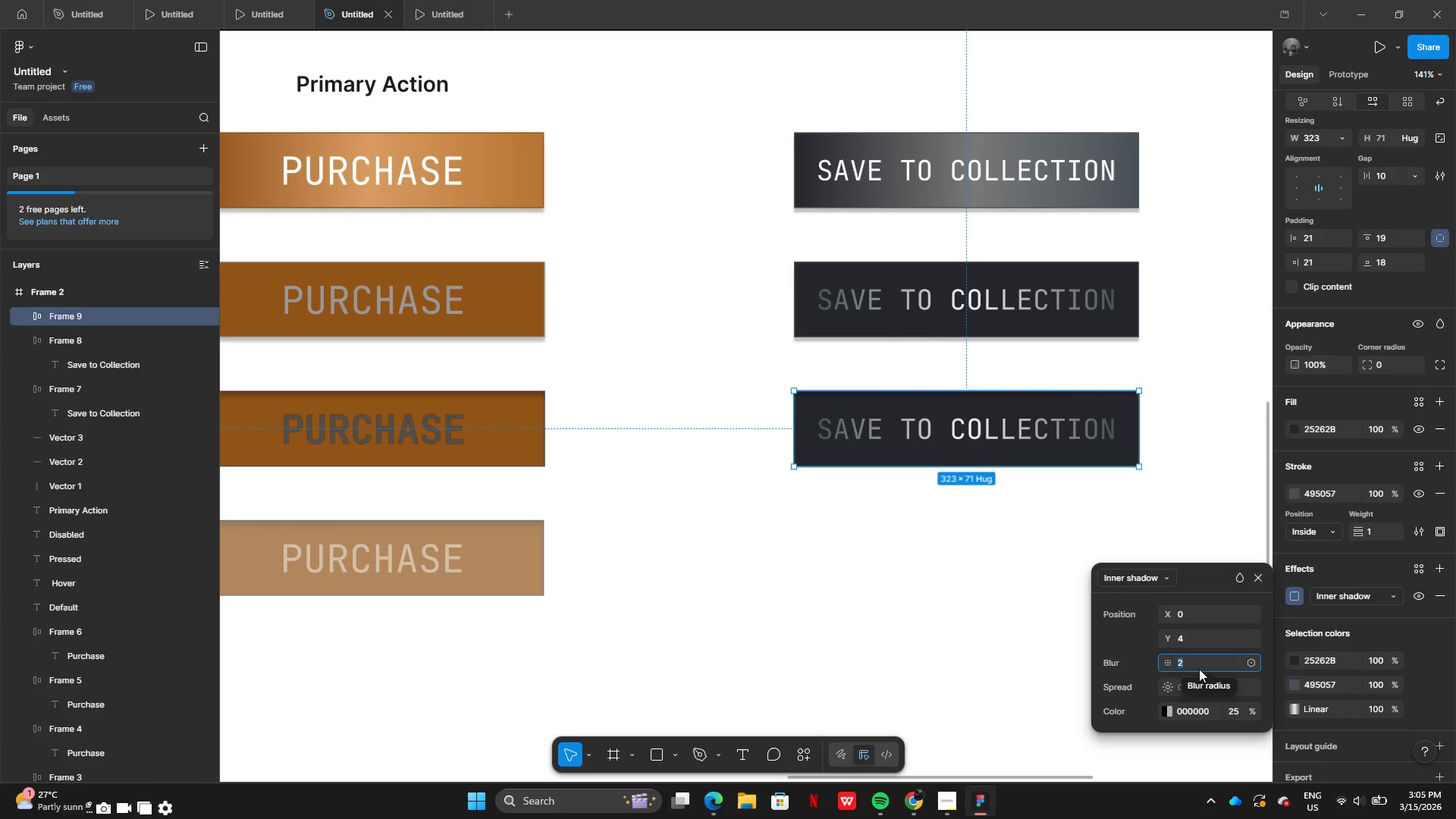 
key(0)
 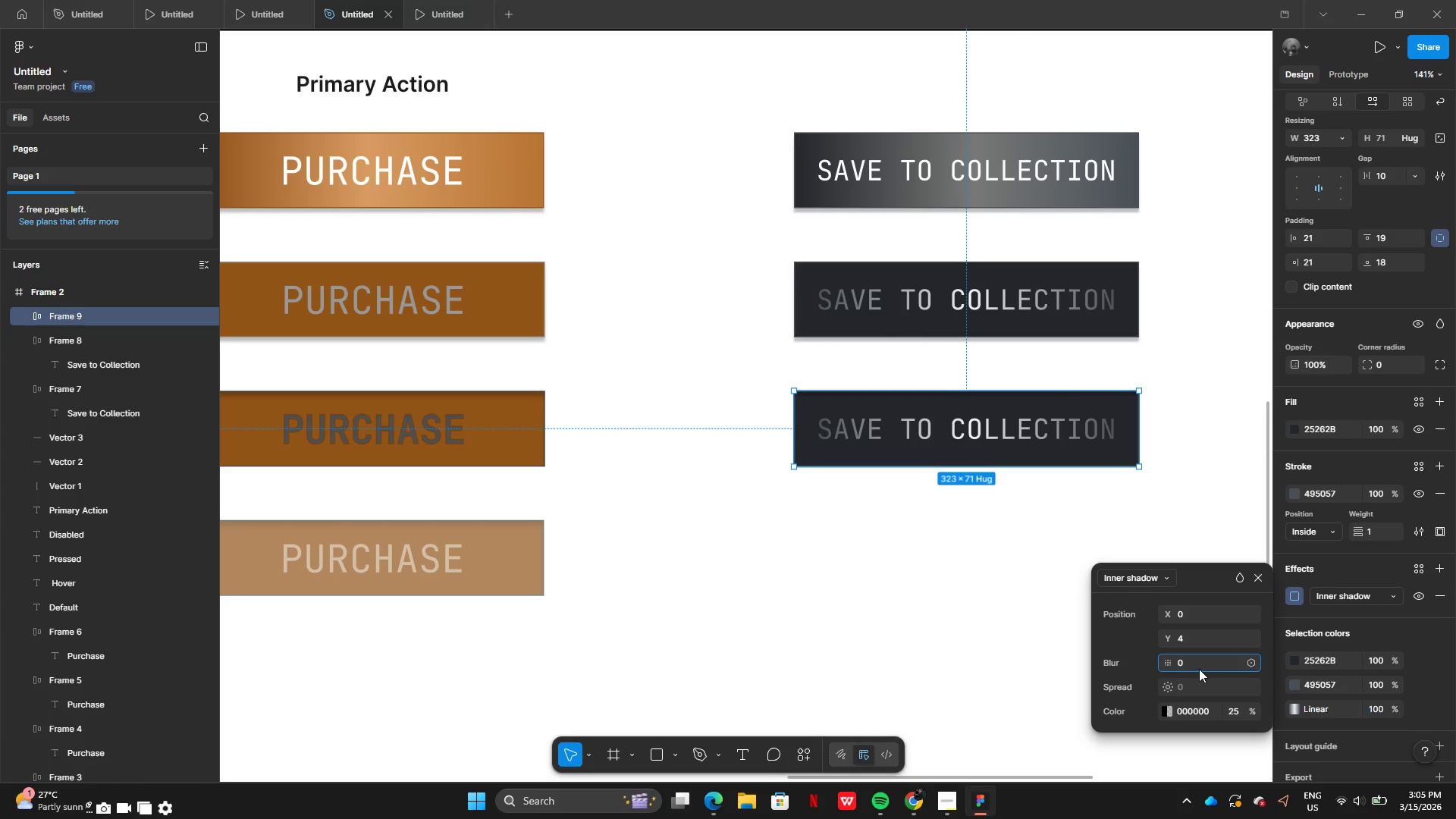 
key(Enter)
 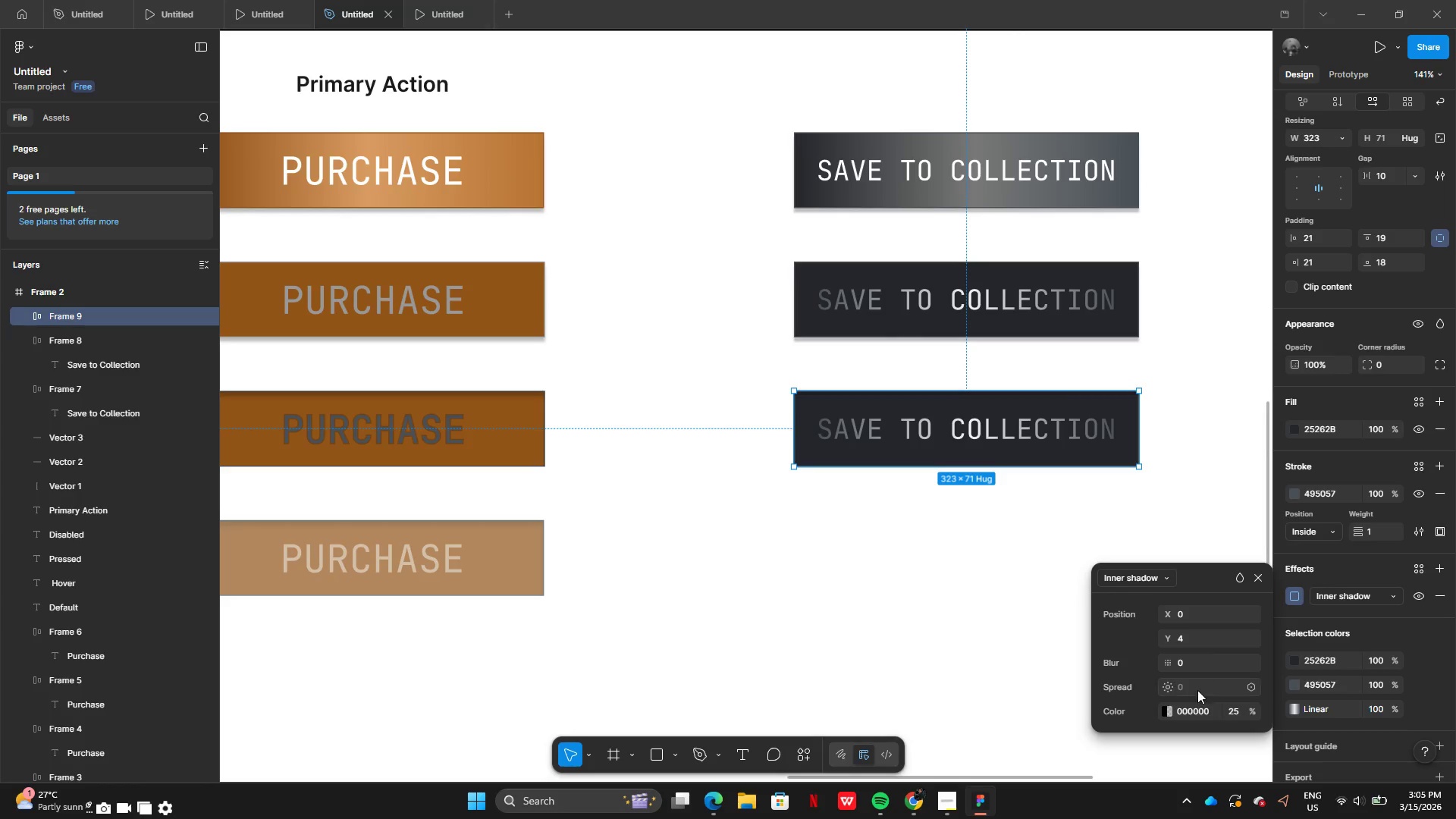 
left_click([1228, 710])
 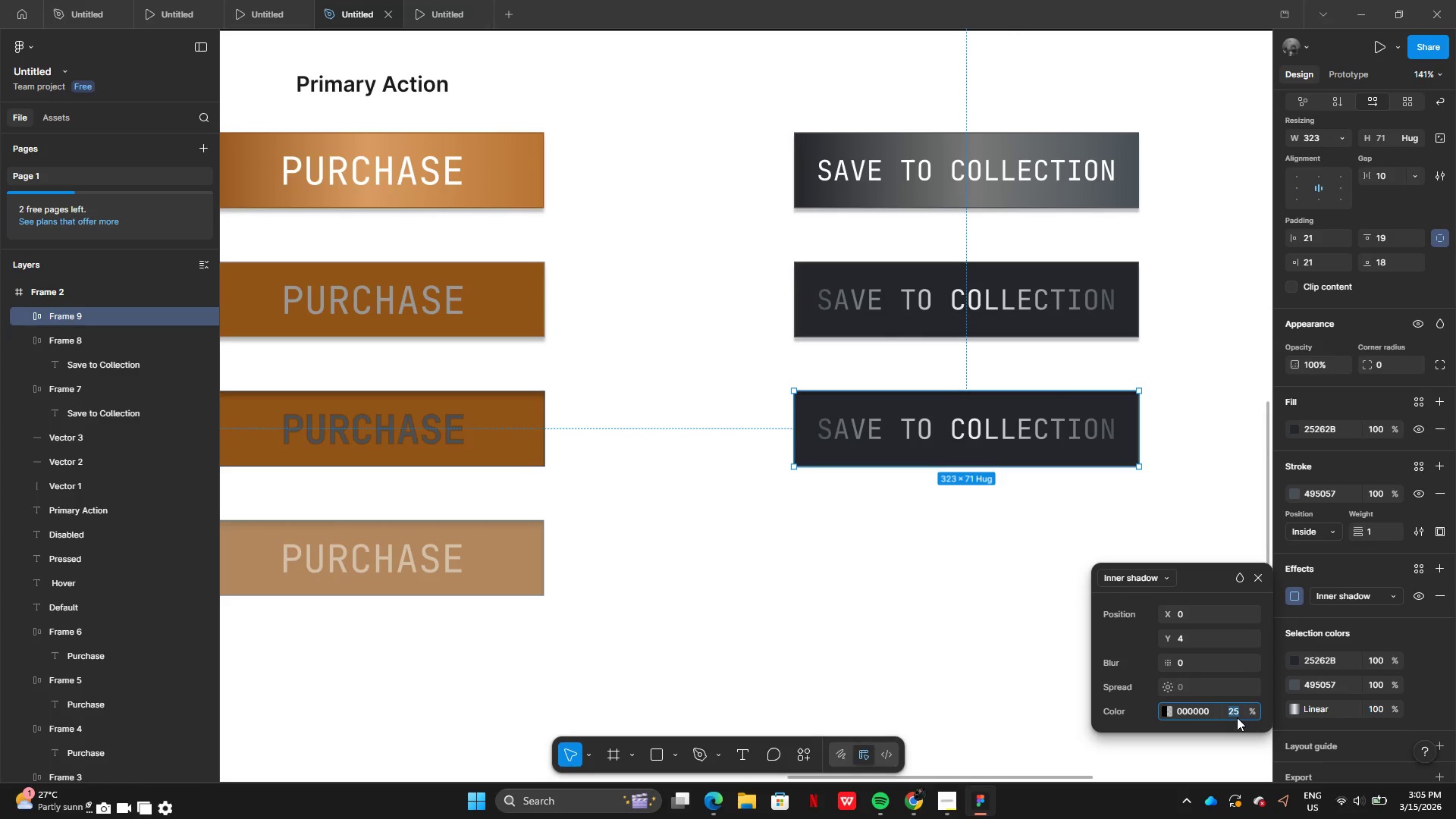 
type(50)
 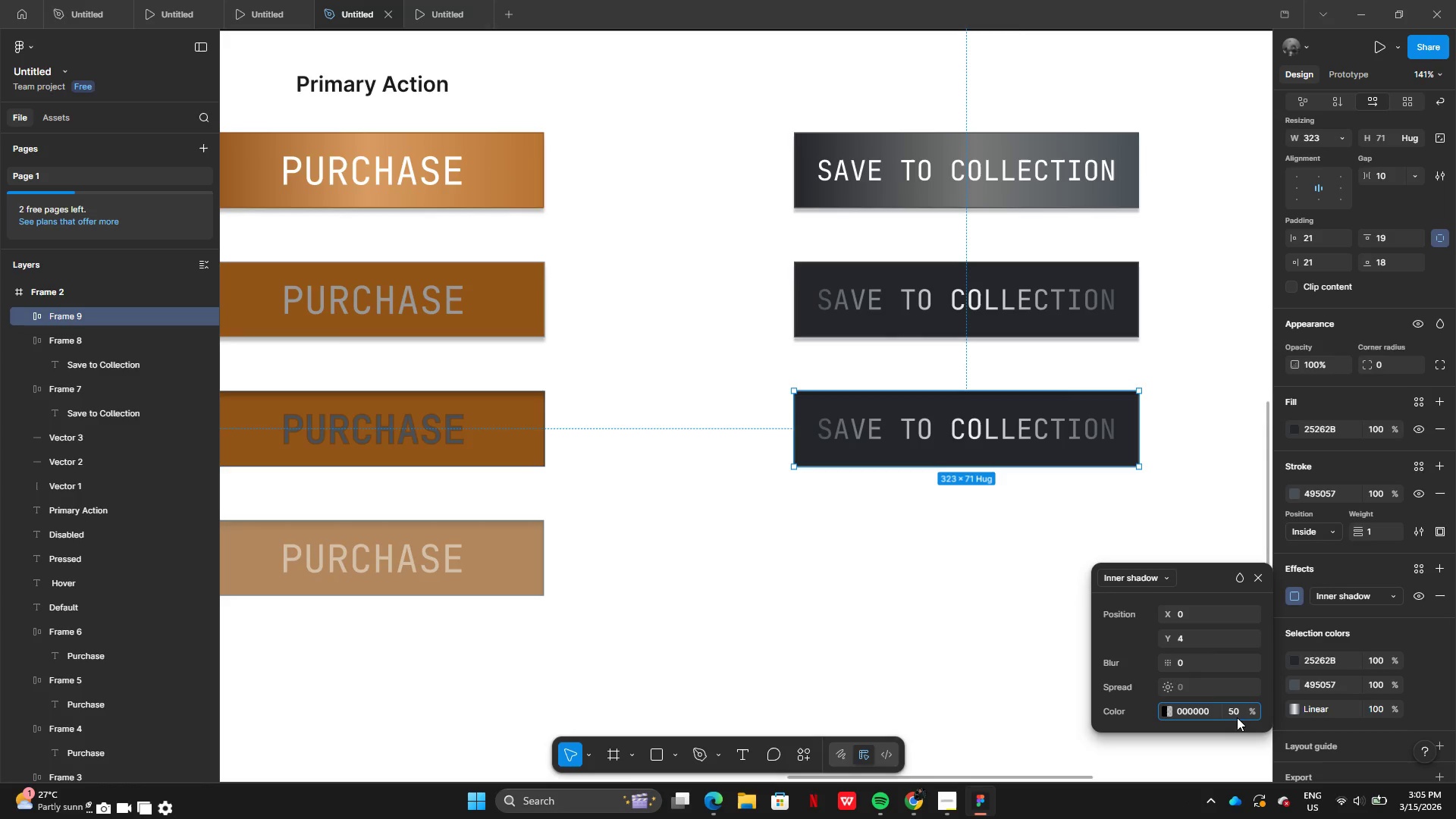 
key(Enter)
 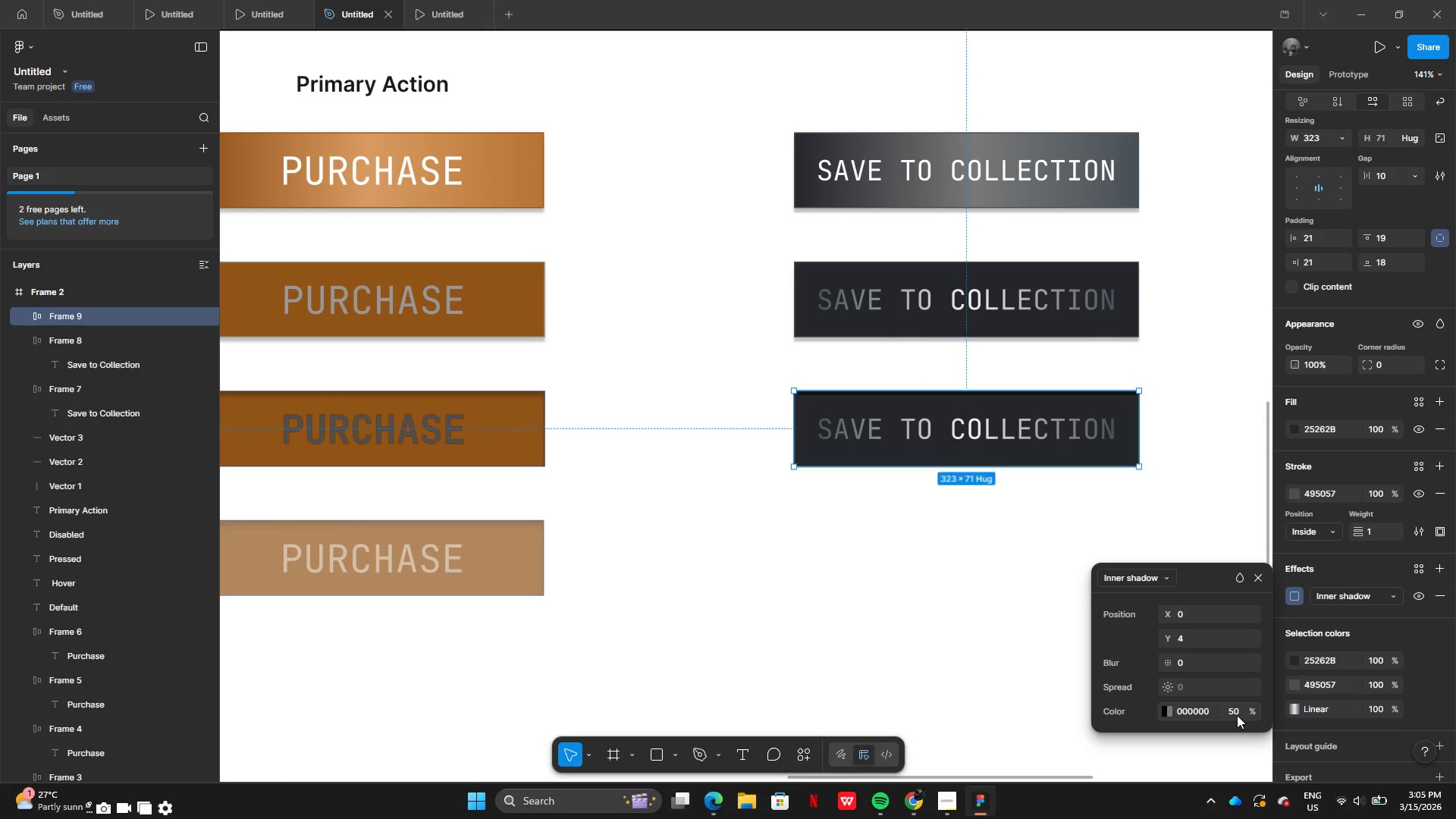 
left_click([1237, 712])
 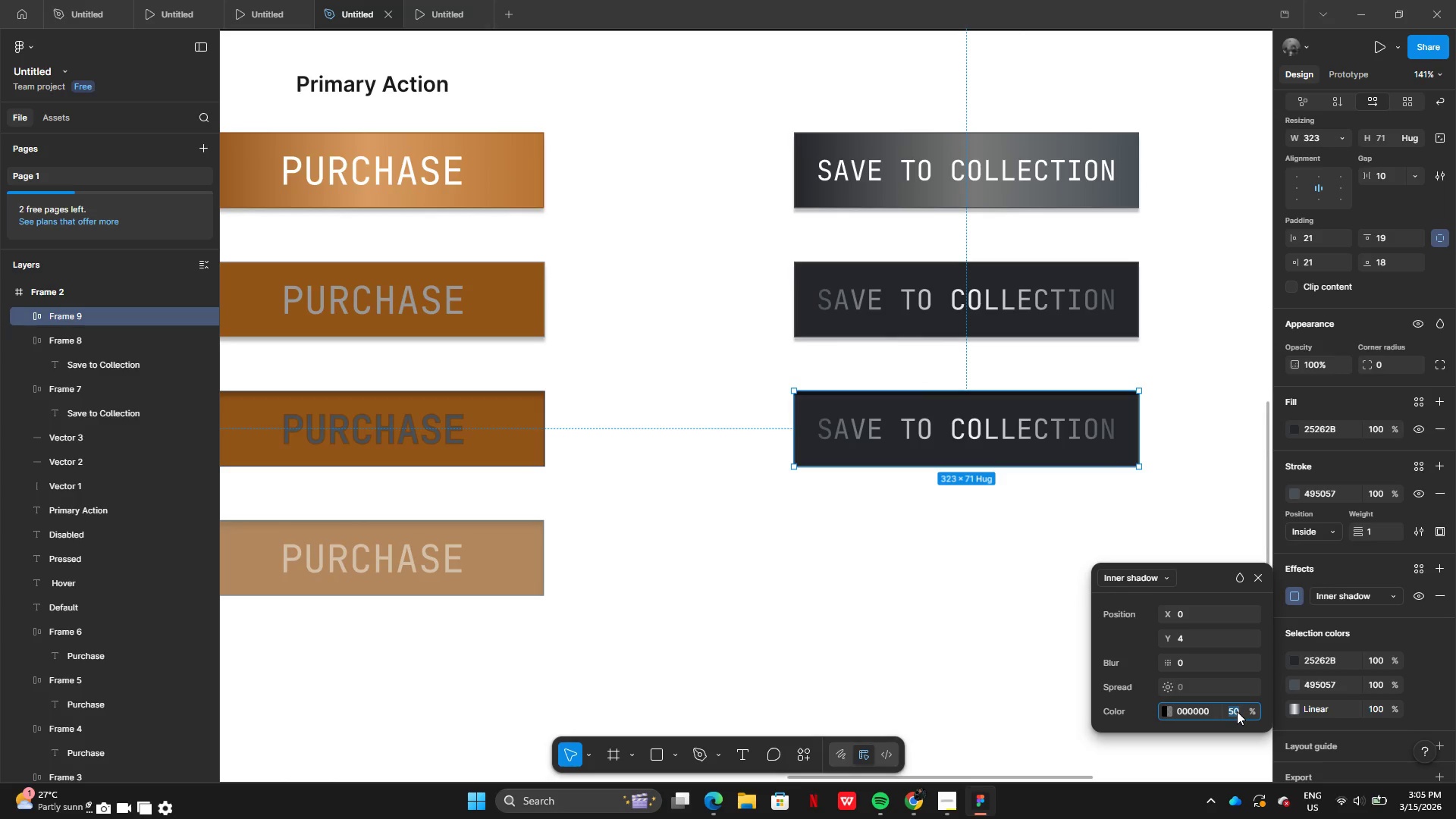 
type(30)
 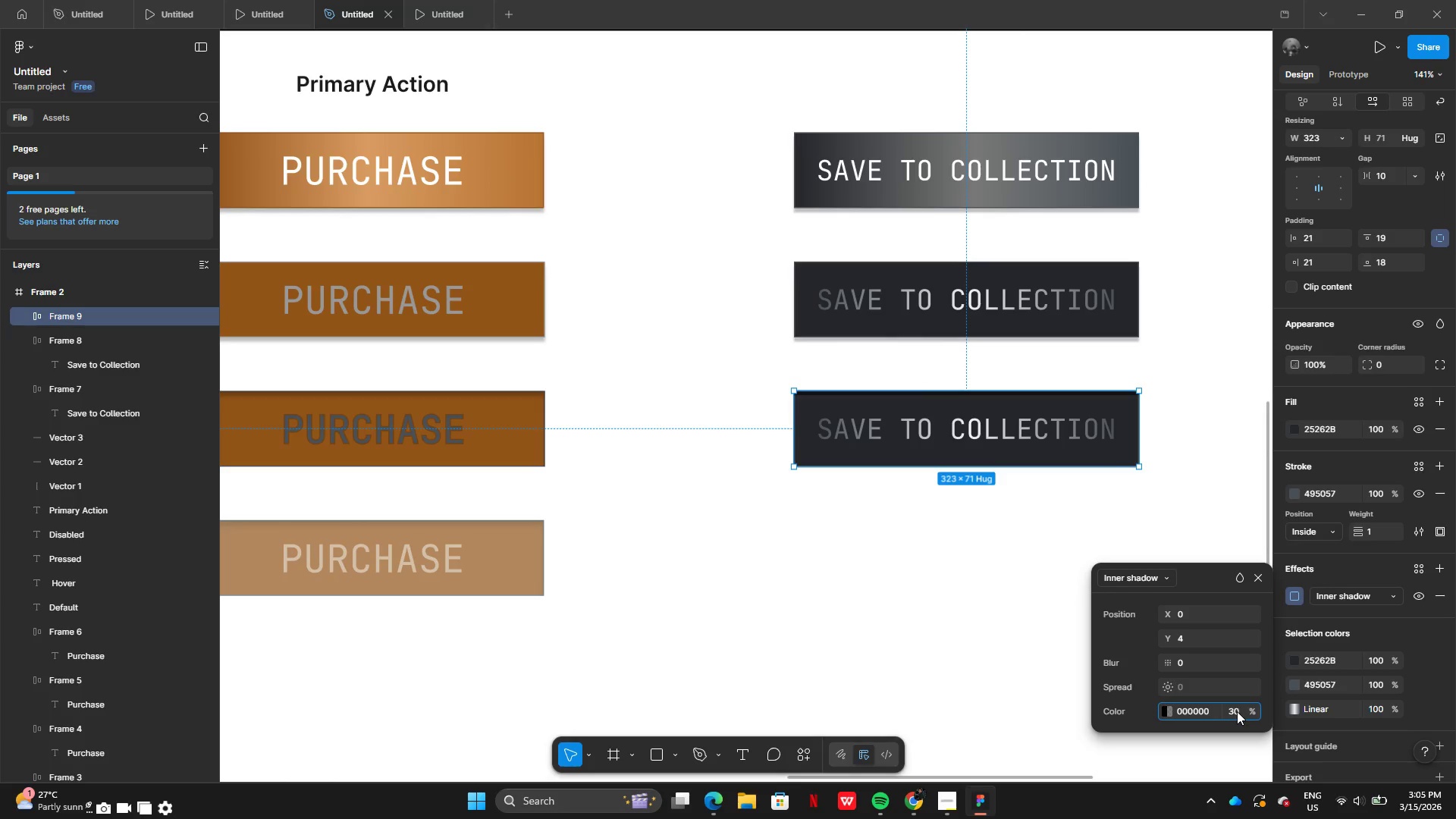 
key(Enter)
 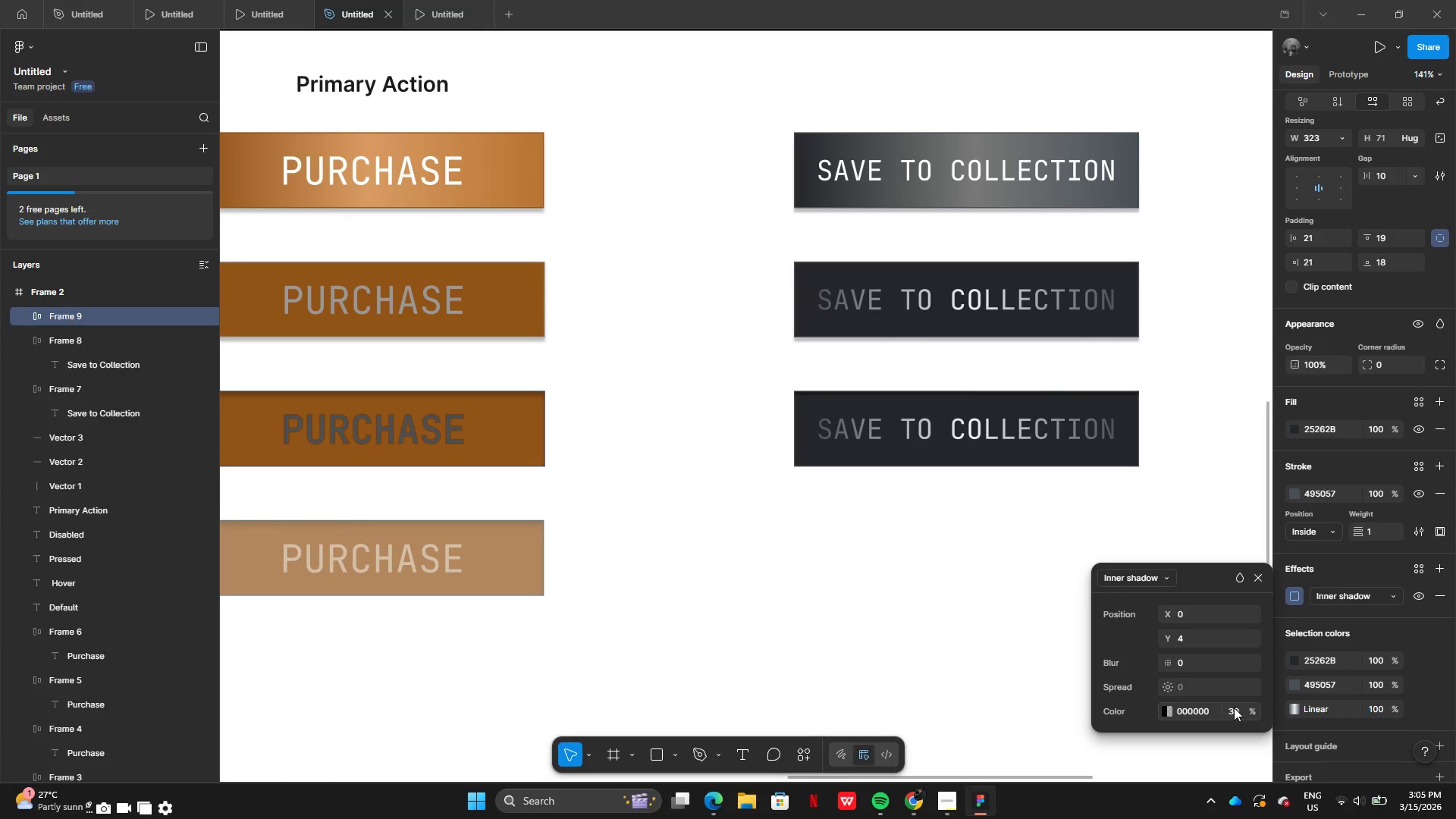 
scroll: coordinate [1205, 708], scroll_direction: none, amount: 0.0
 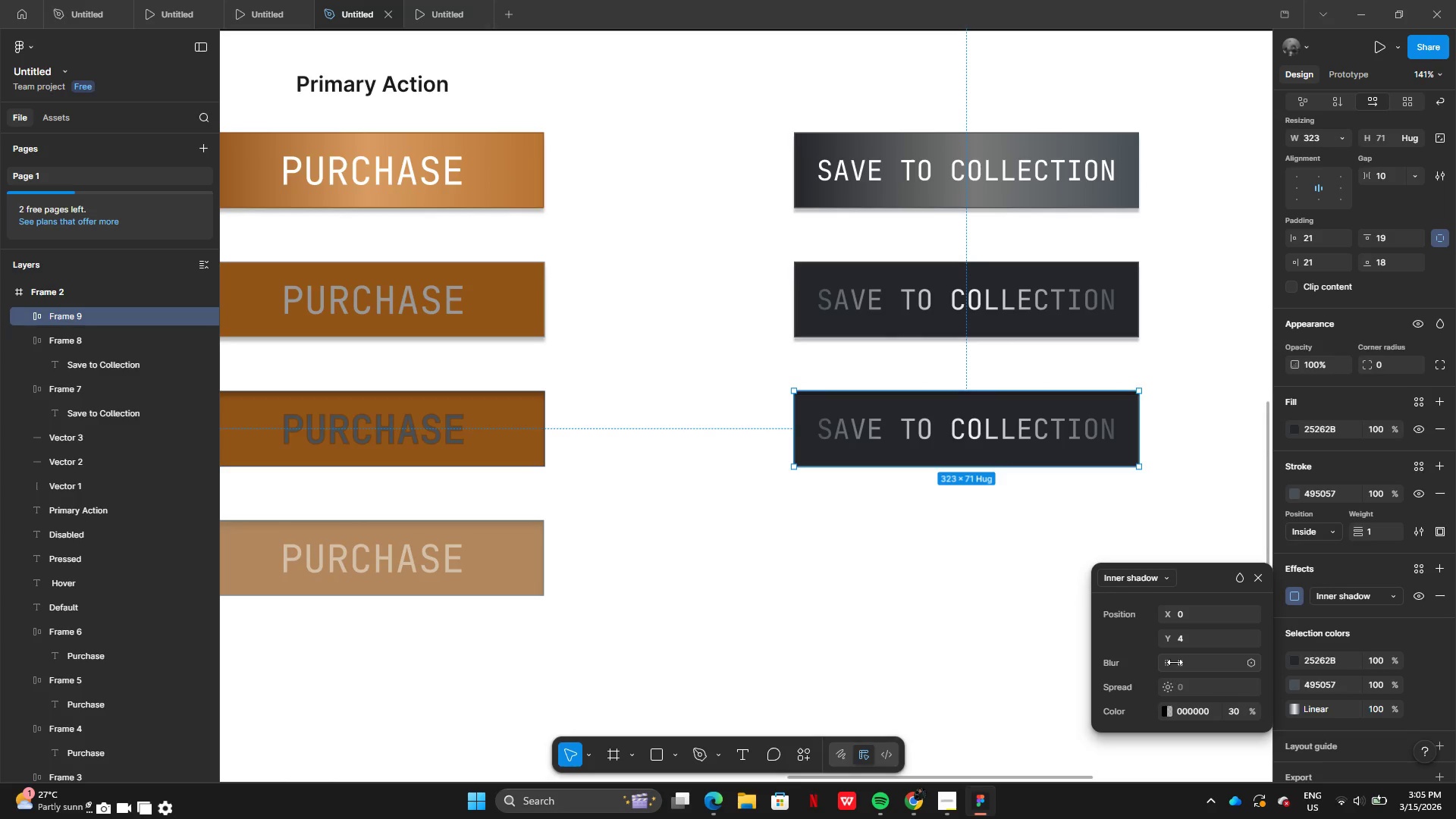 
left_click([1207, 669])
 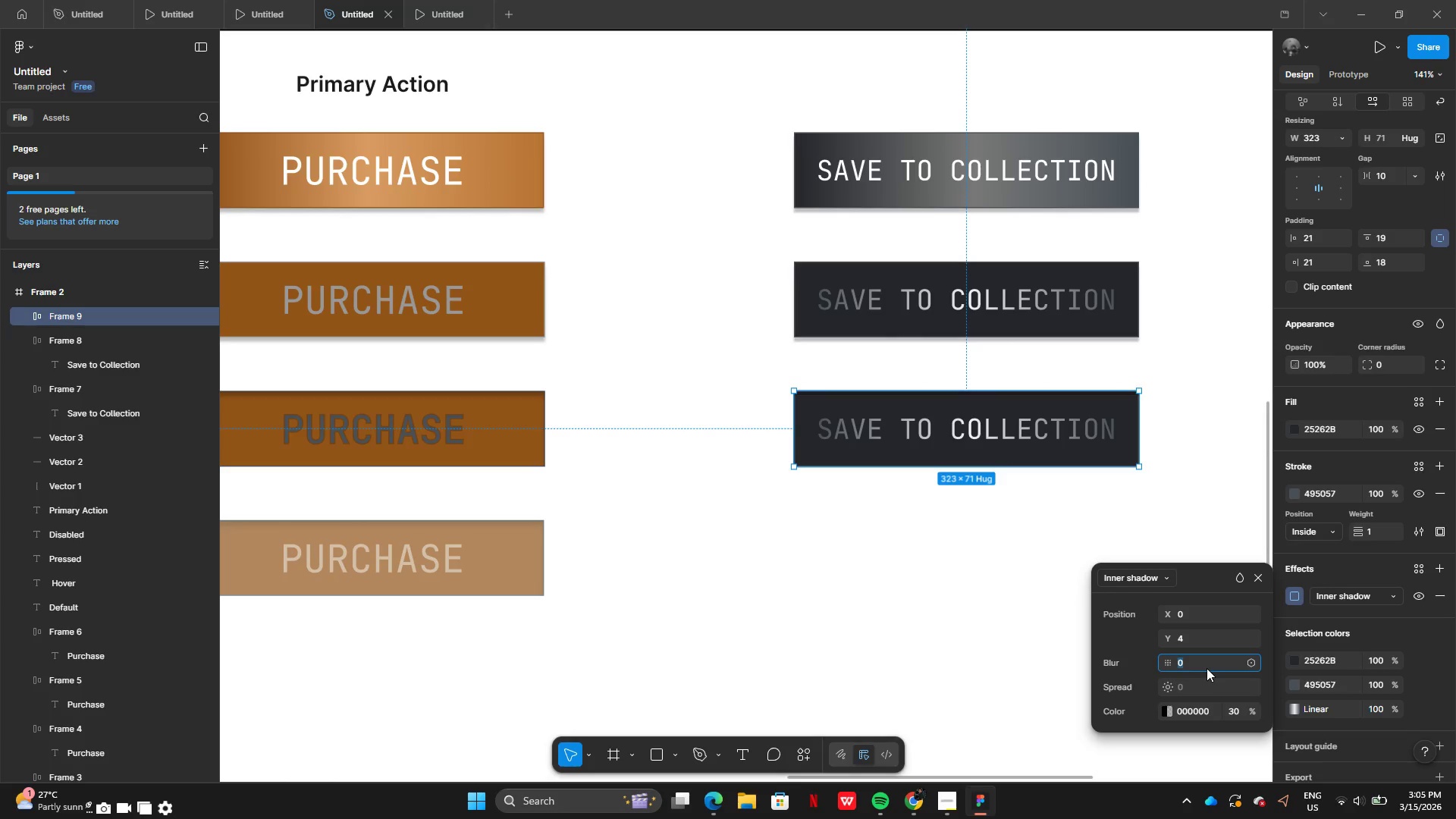 
key(Backspace)
 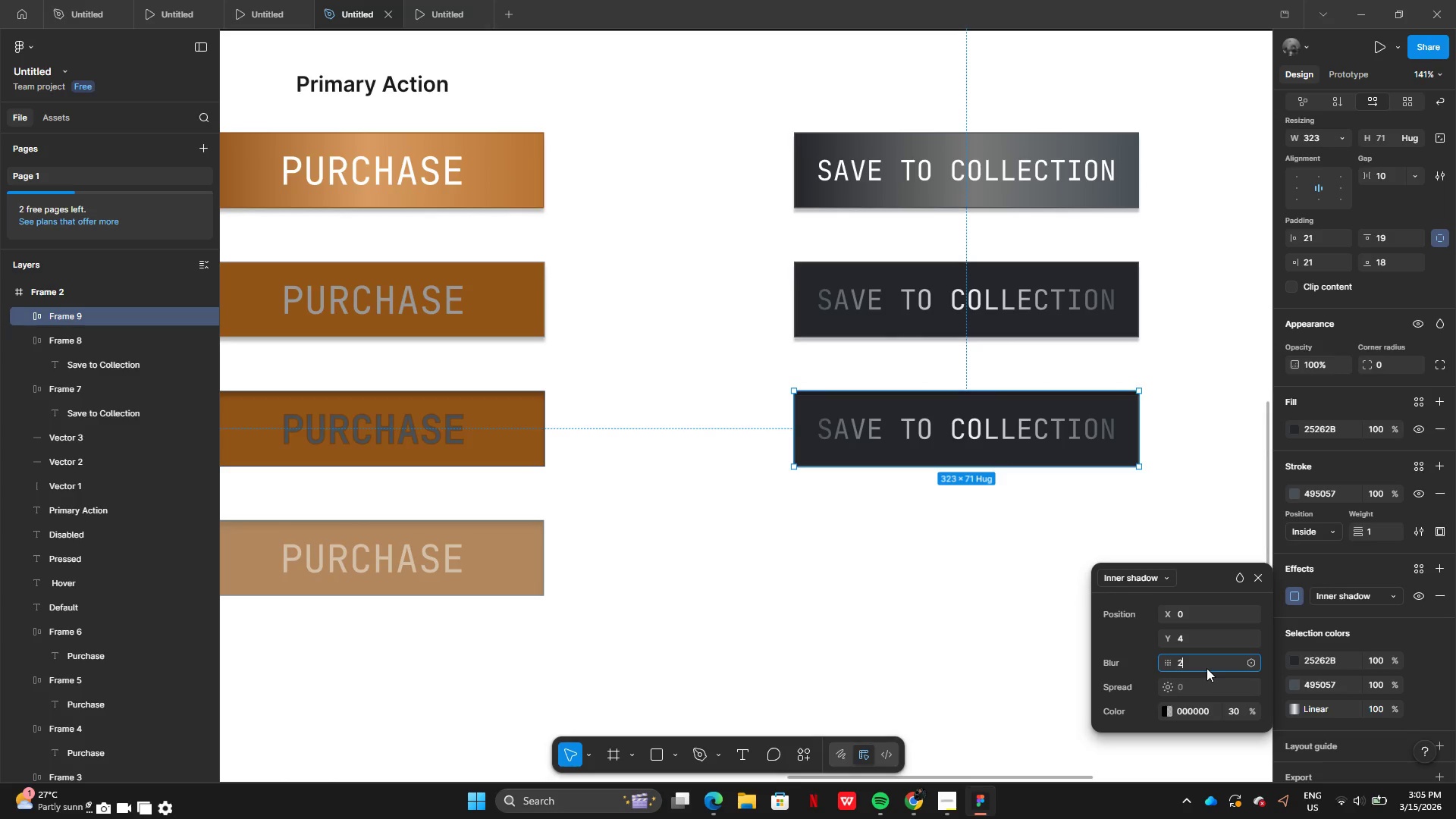 
key(2)
 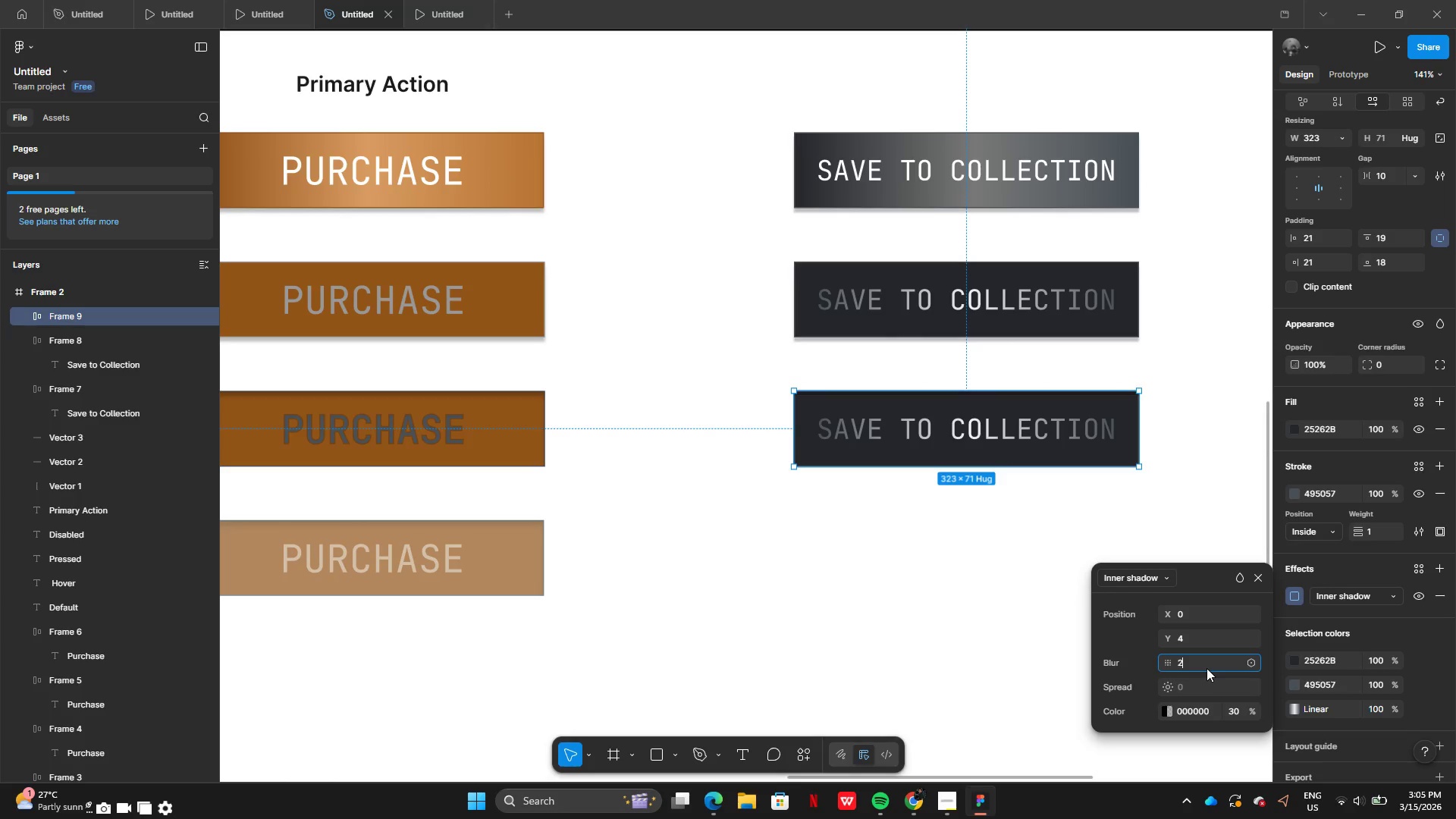 
key(Enter)
 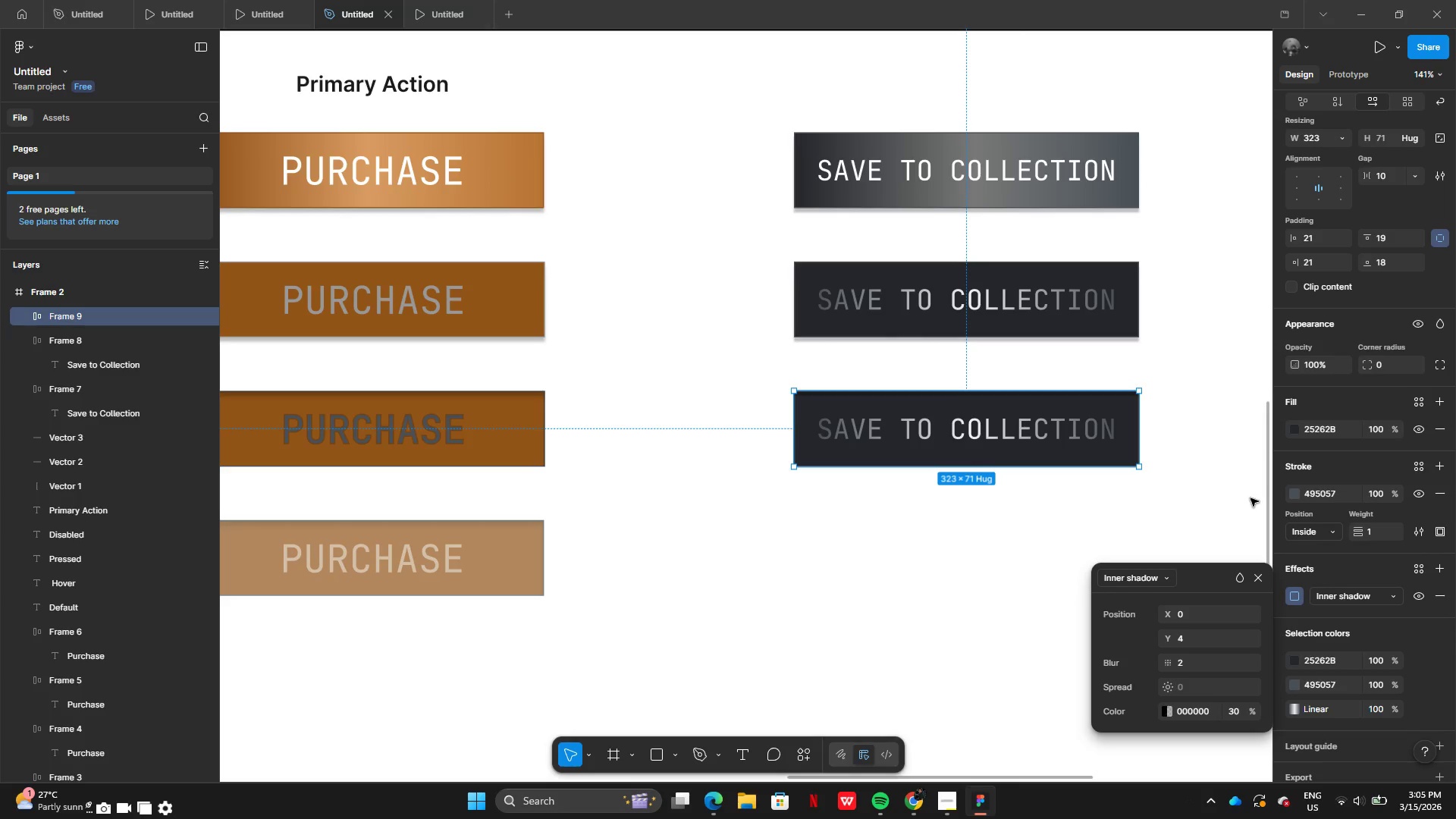 
wait(7.55)
 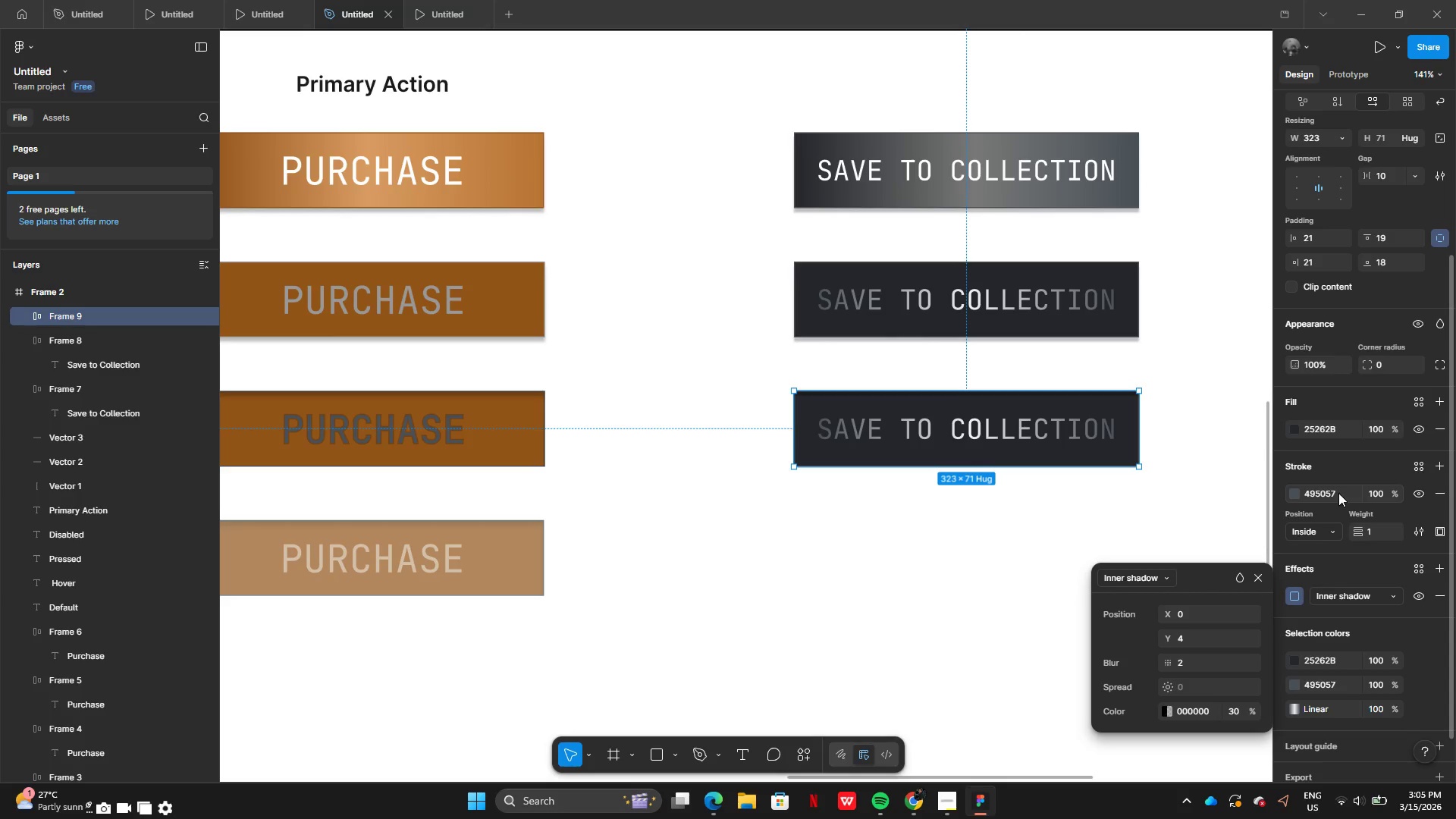 
left_click([1291, 491])
 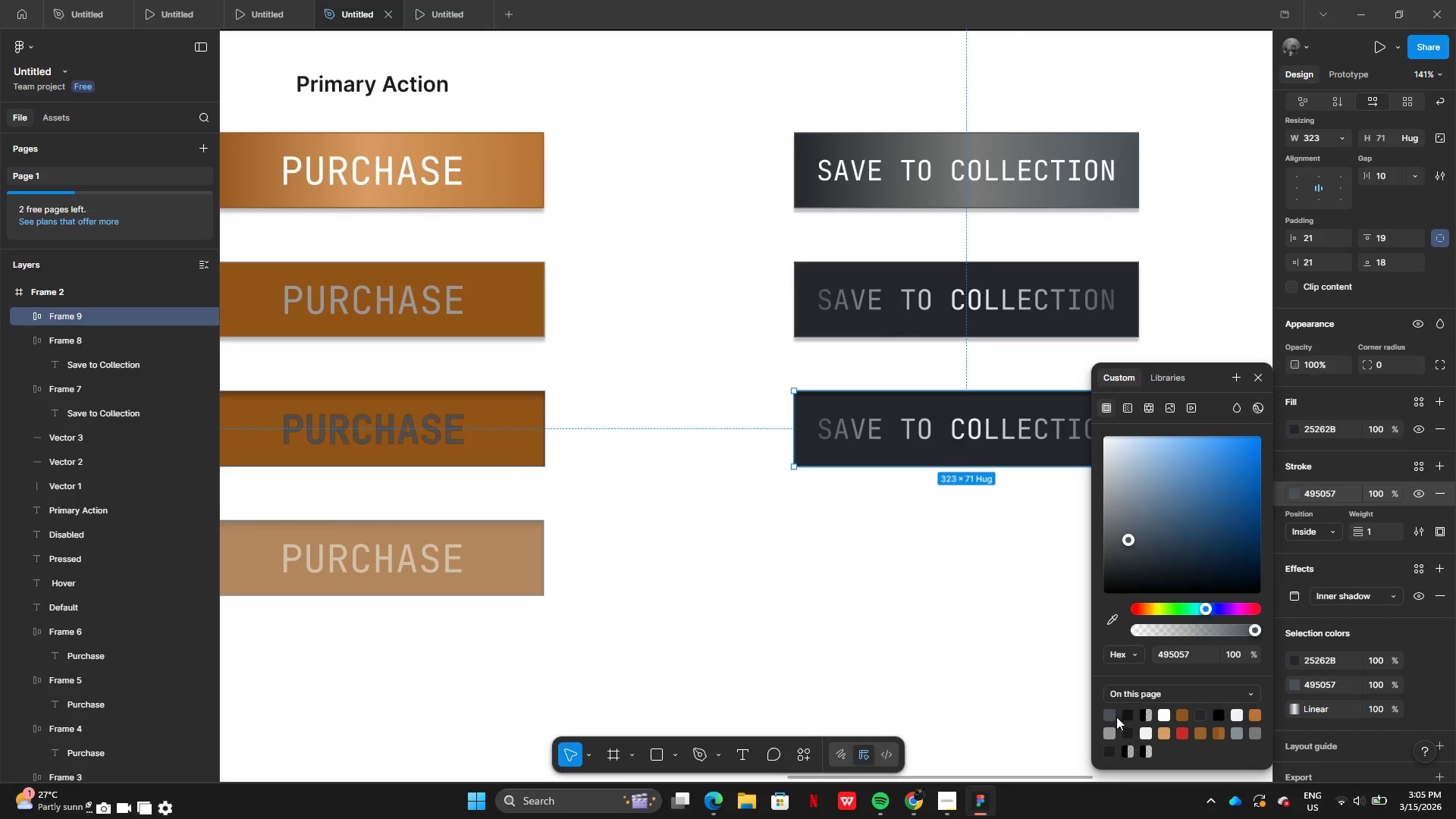 
left_click([1107, 717])
 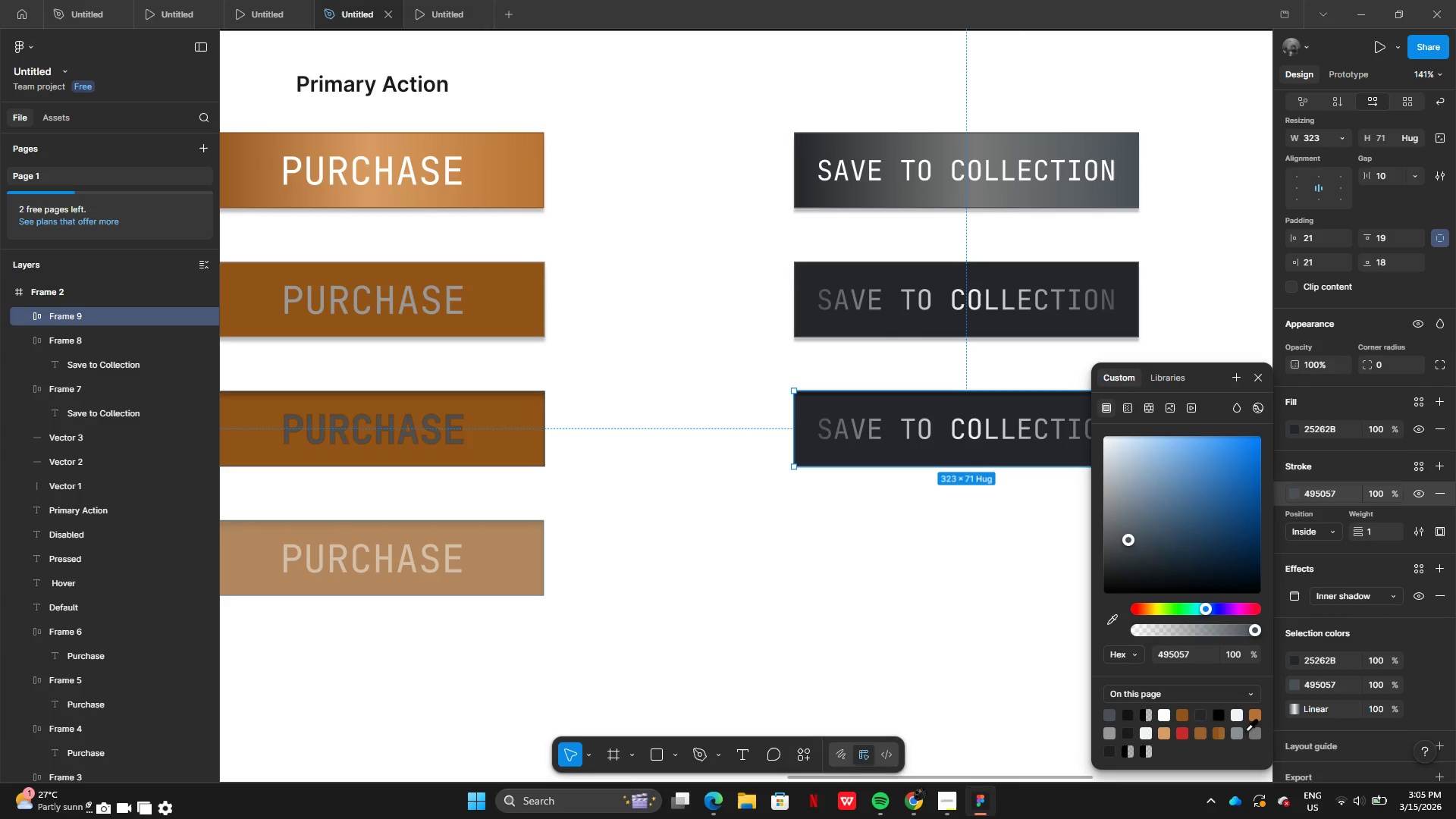 
left_click([1232, 711])
 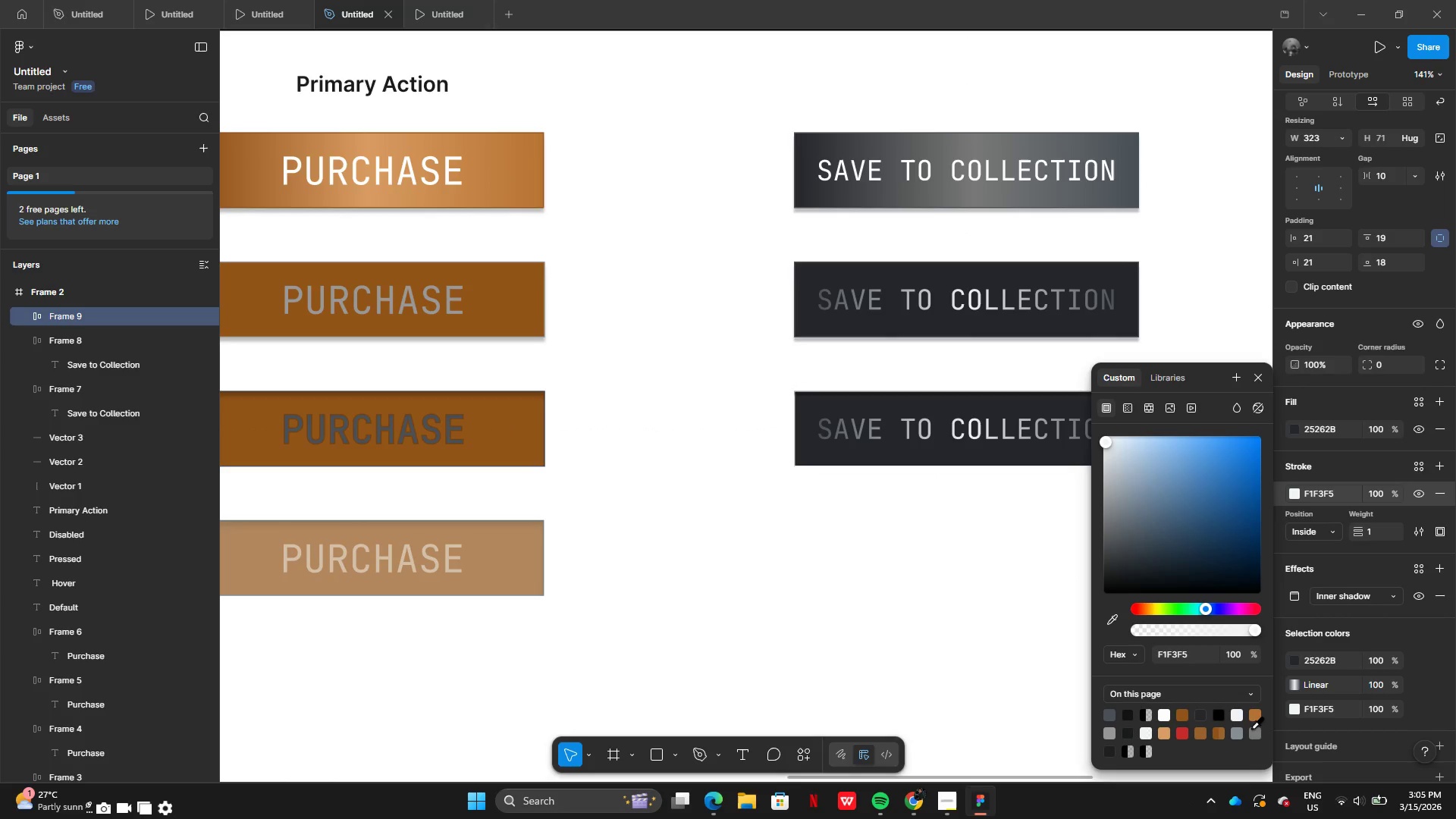 
left_click([1257, 738])
 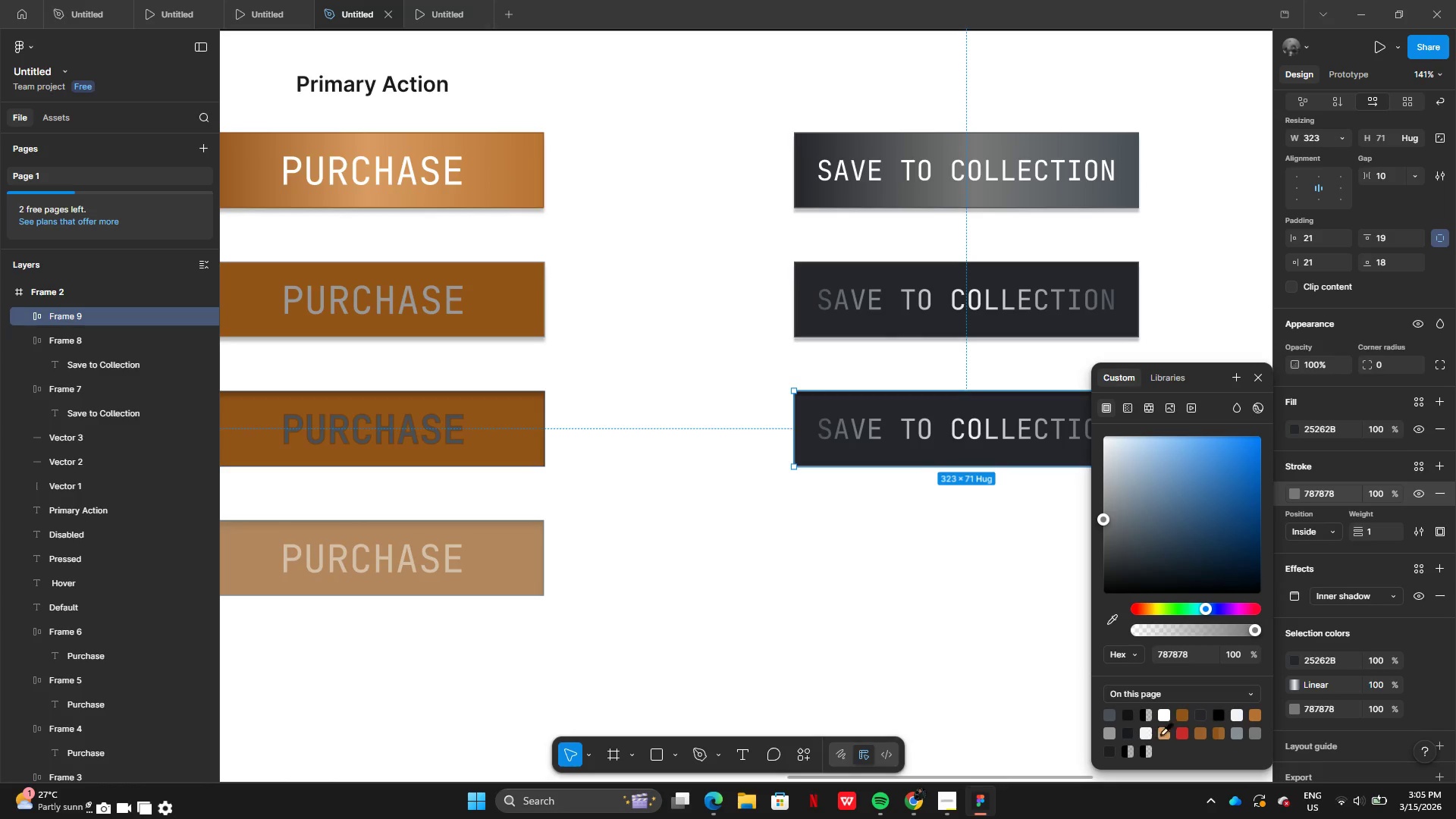 
left_click([1185, 714])
 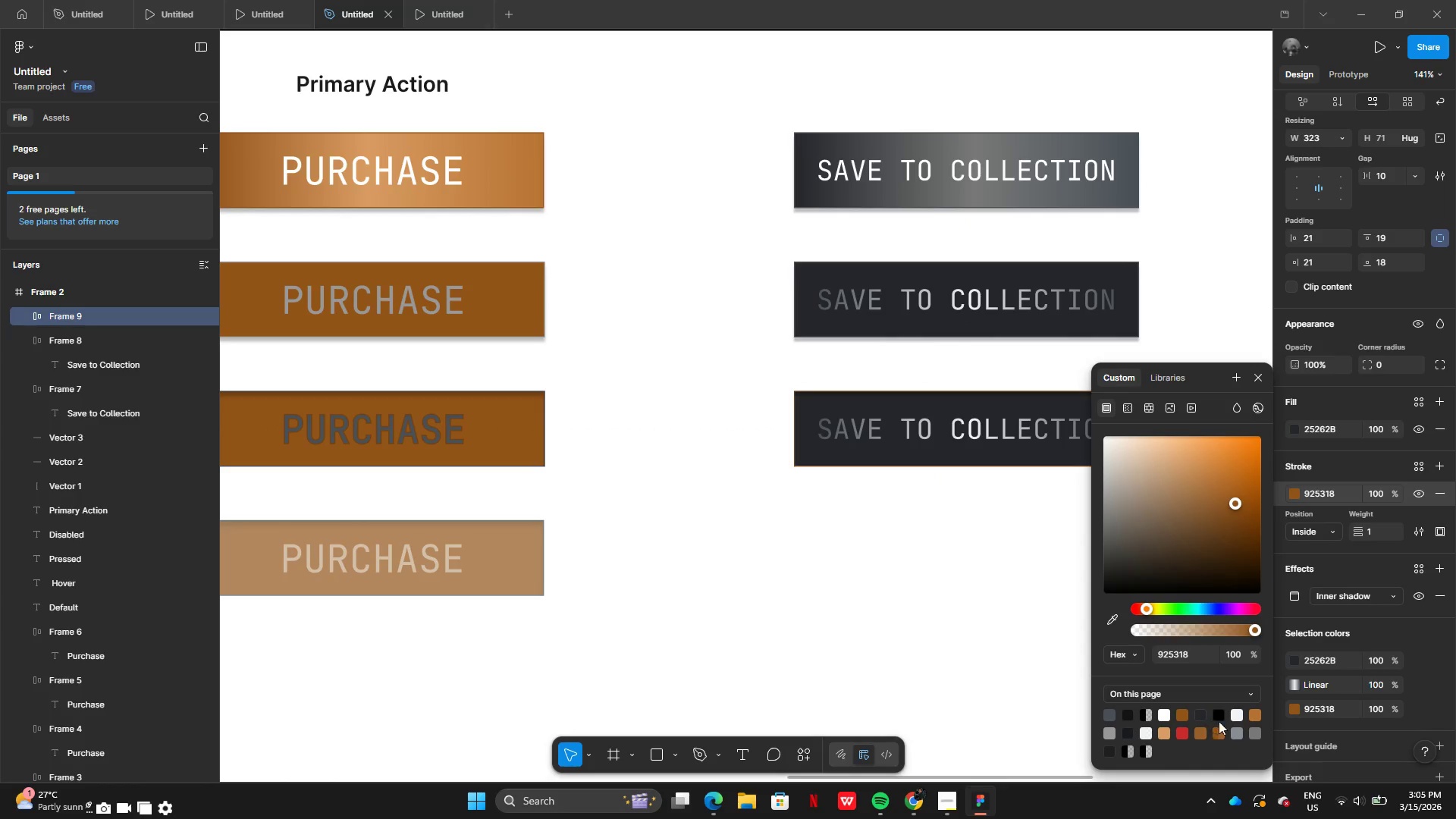 
left_click([1226, 721])
 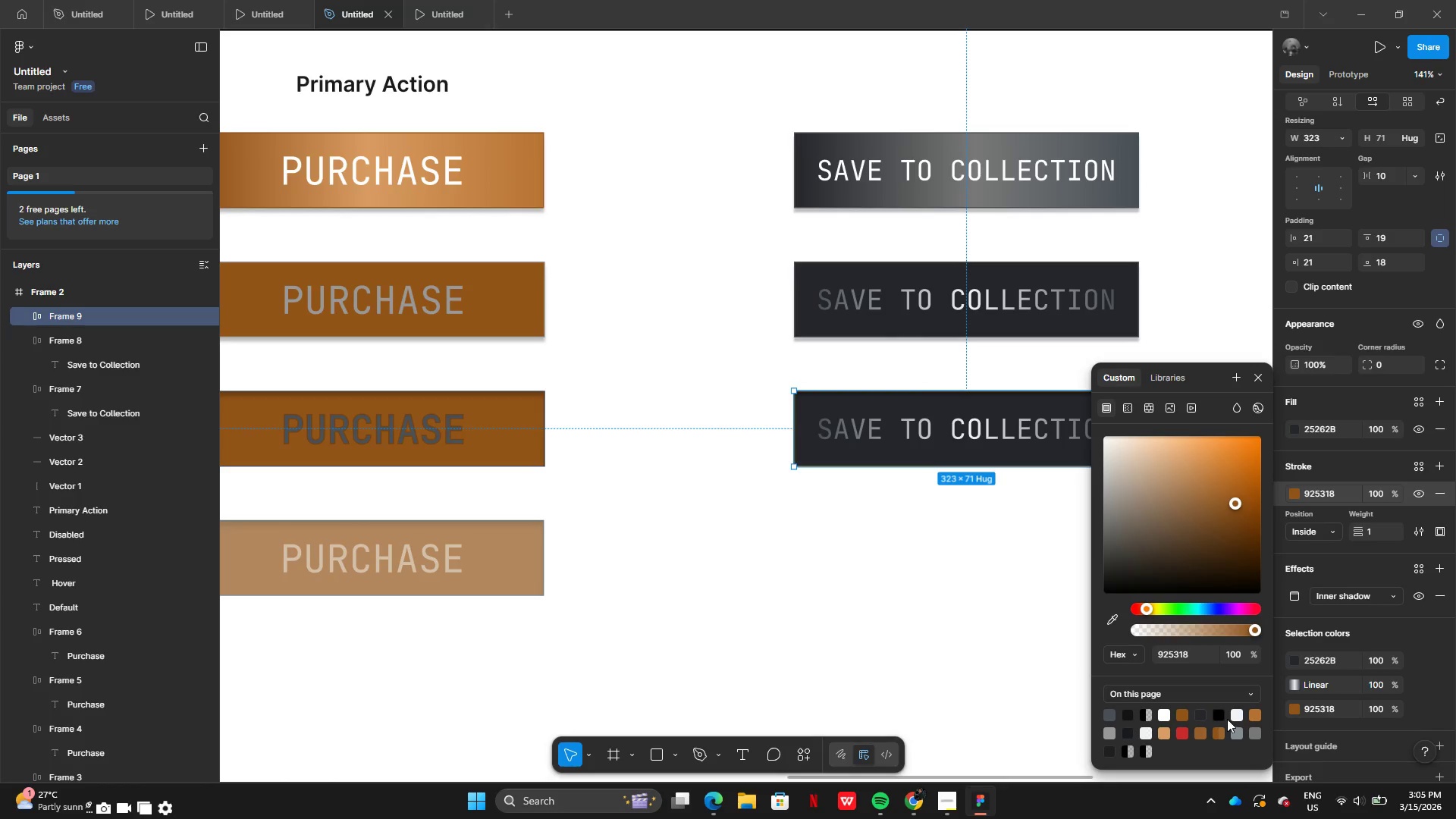 
left_click([1218, 715])
 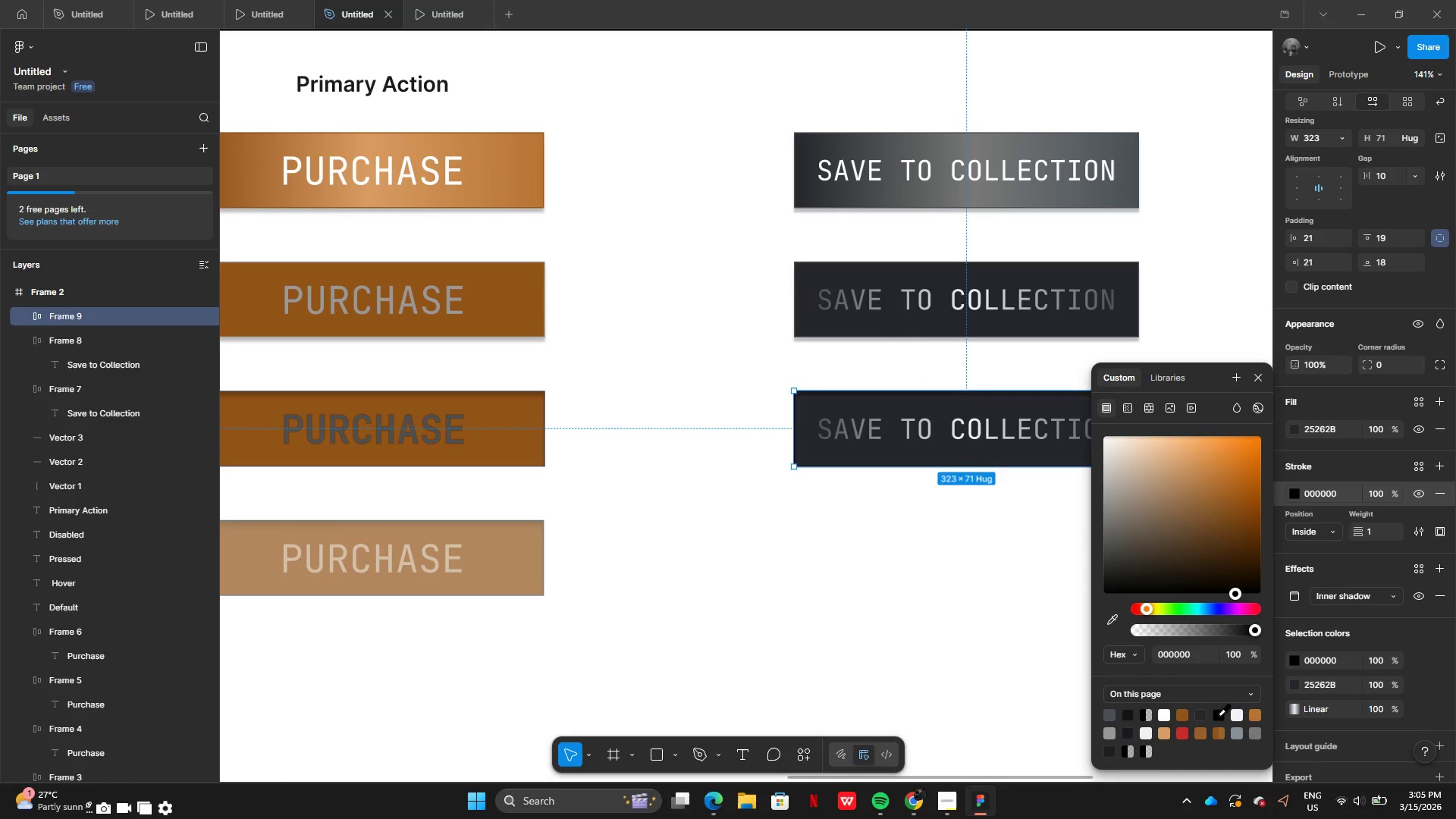 
left_click([1015, 629])
 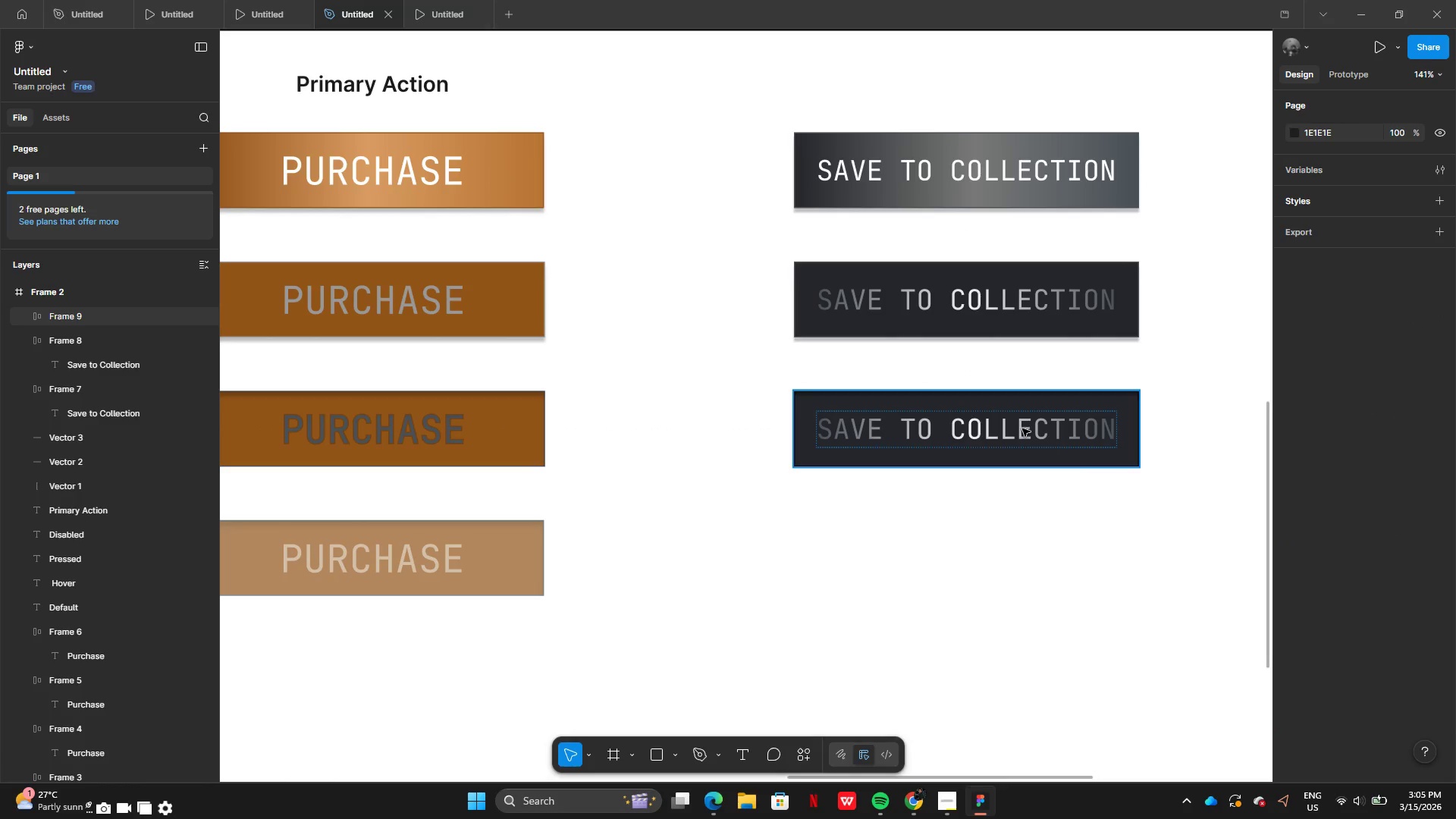 
left_click([1022, 428])
 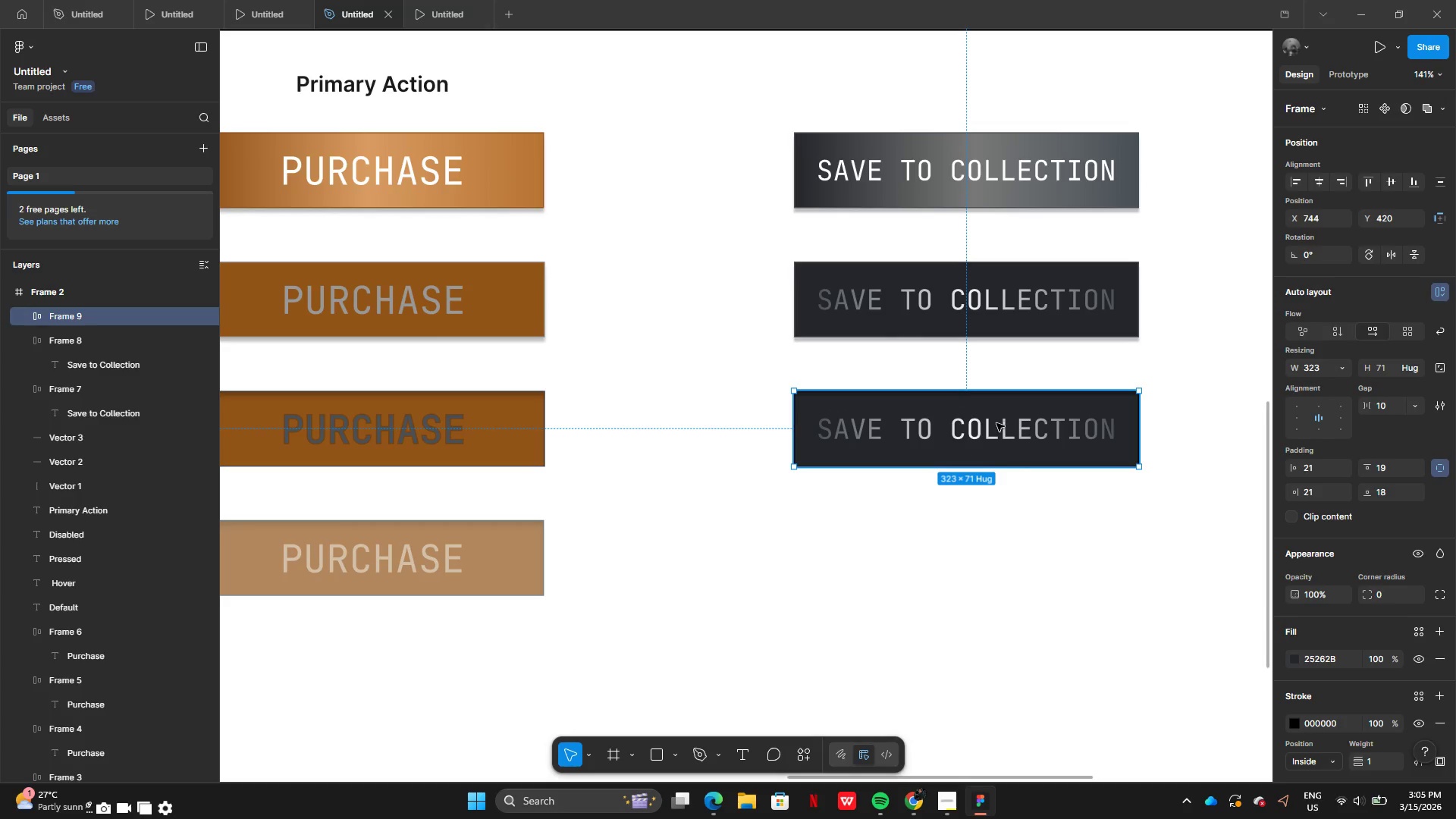 
double_click([1008, 440])
 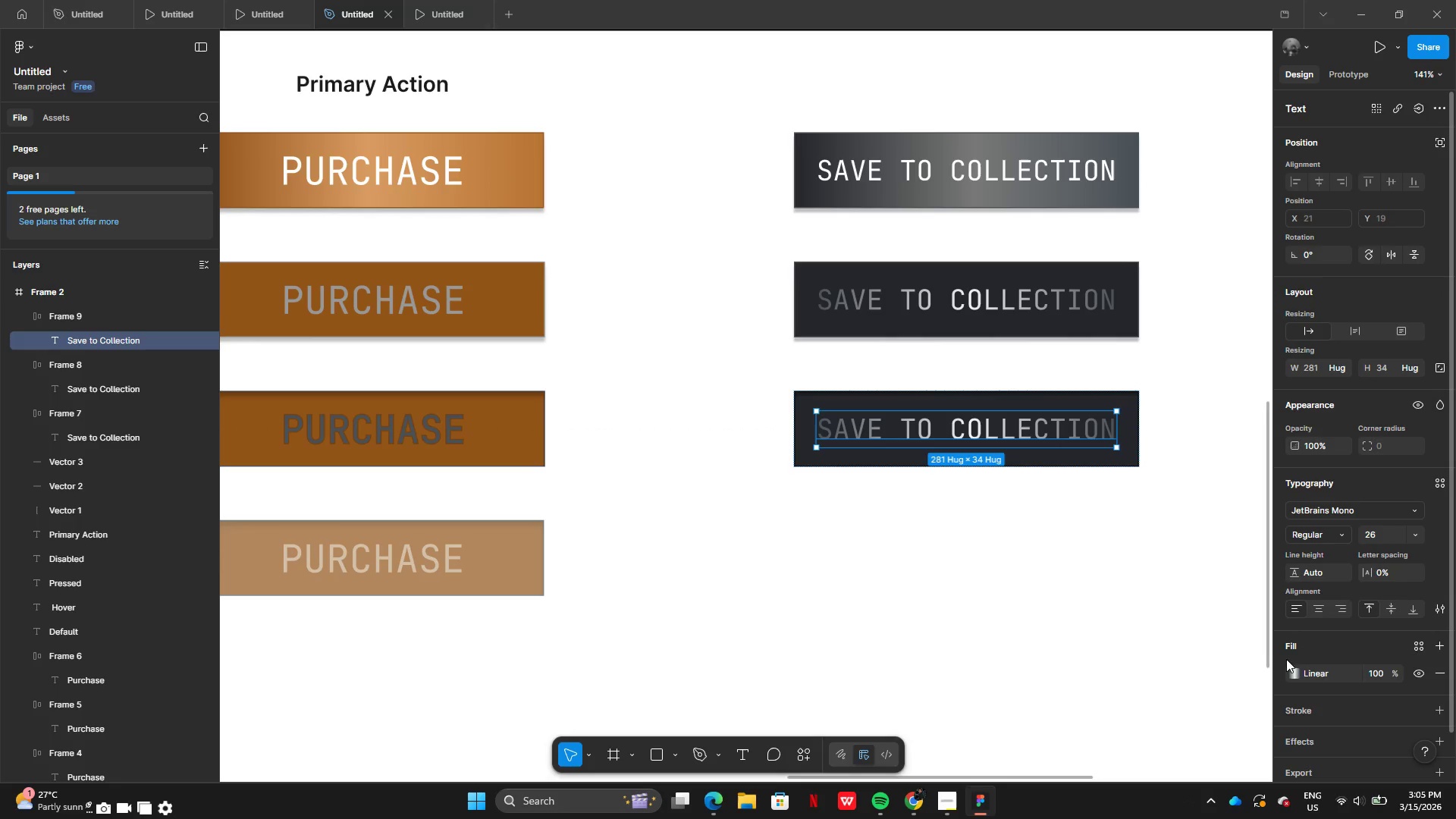 
left_click([1293, 670])
 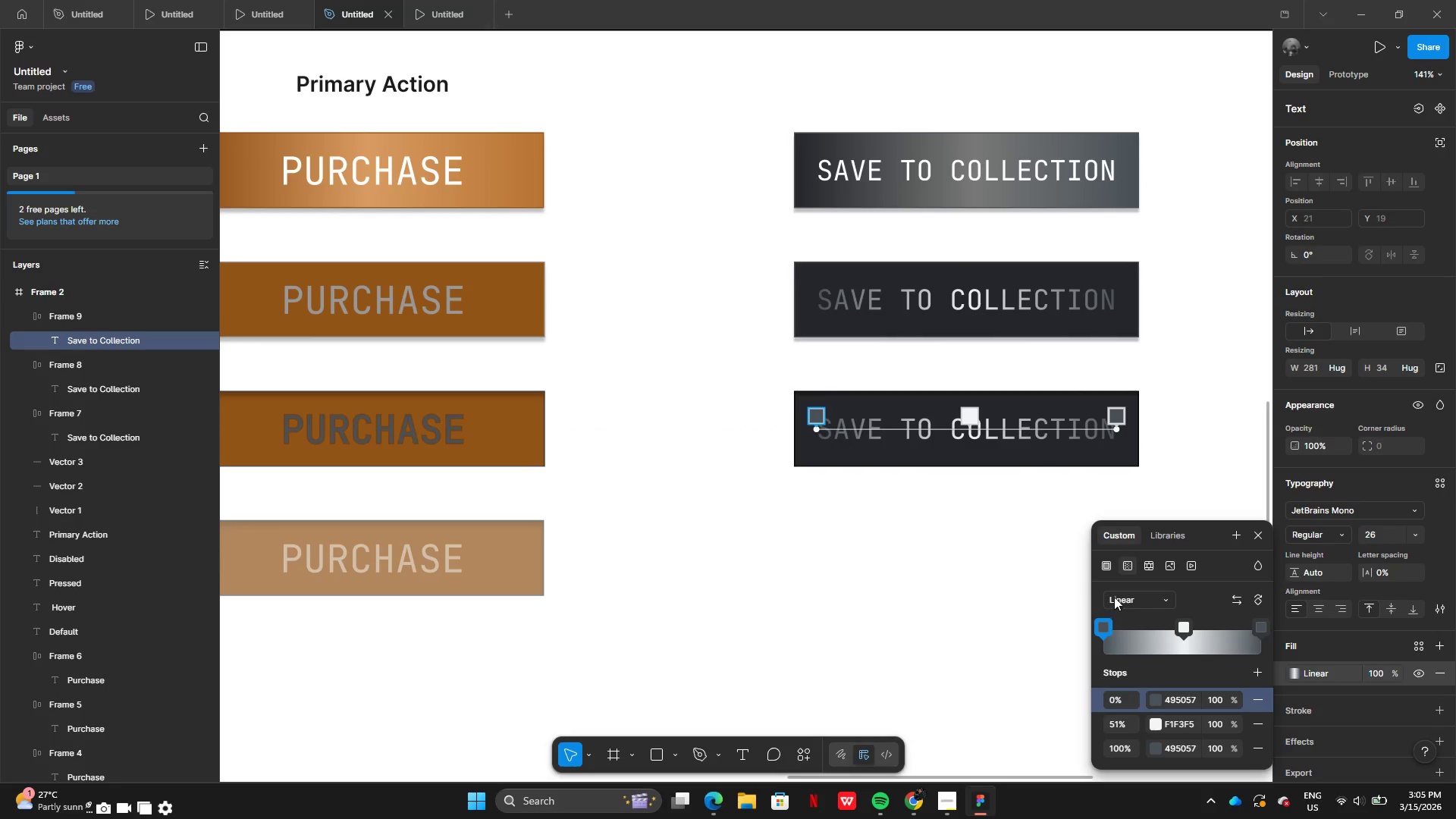 
left_click_drag(start_coordinate=[1186, 626], to_coordinate=[1279, 638])
 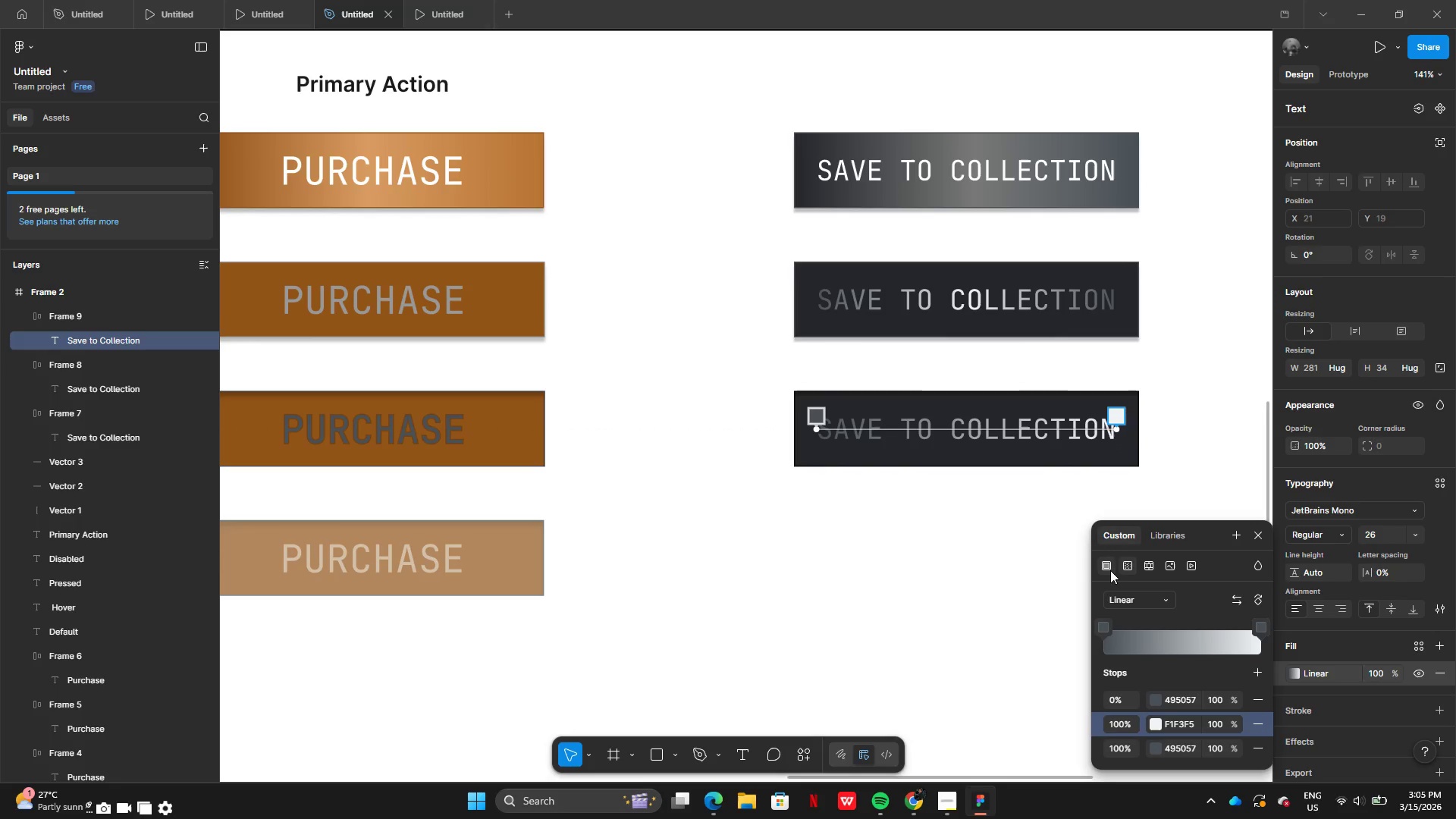 
left_click([1112, 568])
 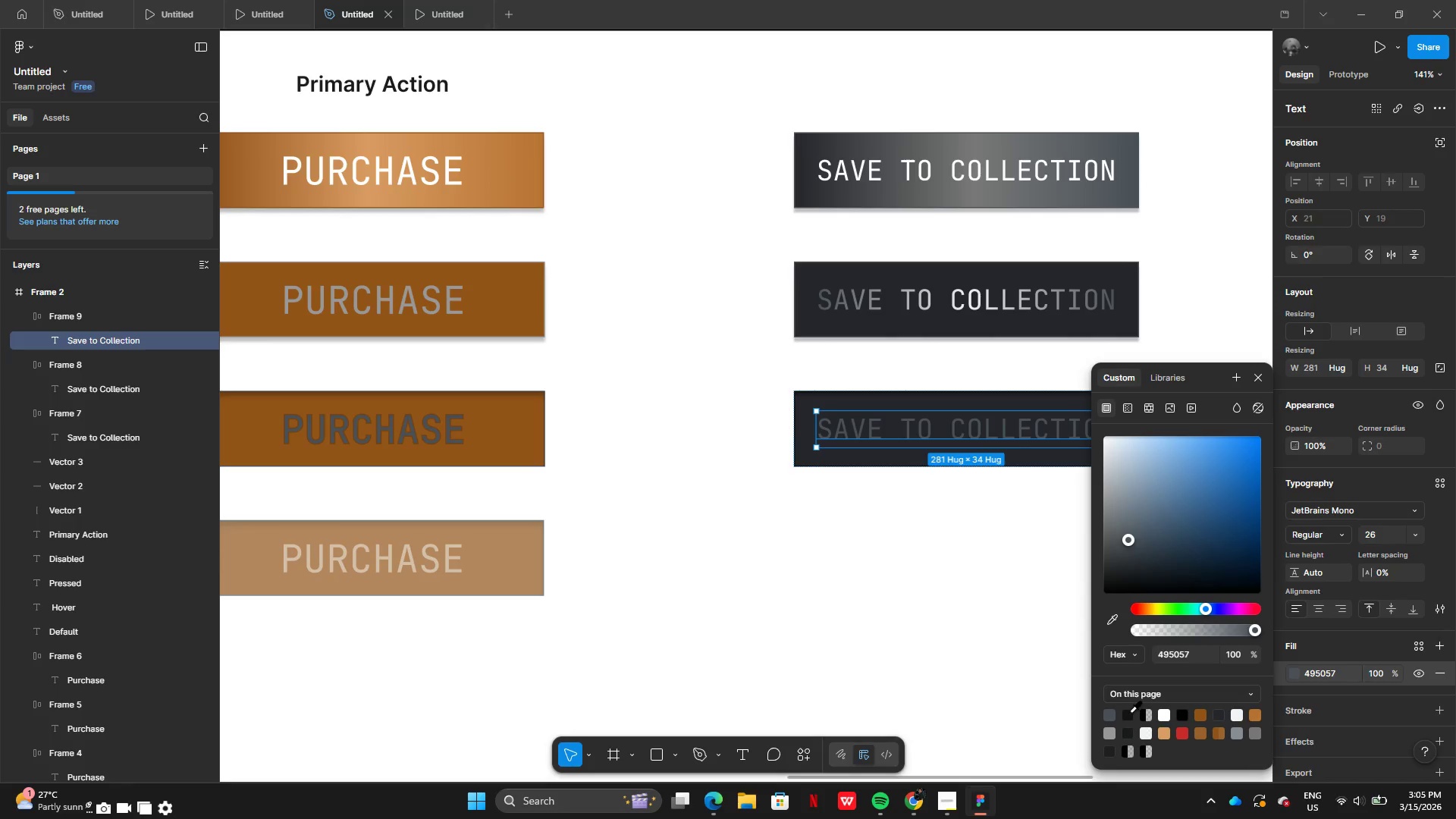 
left_click([1129, 712])
 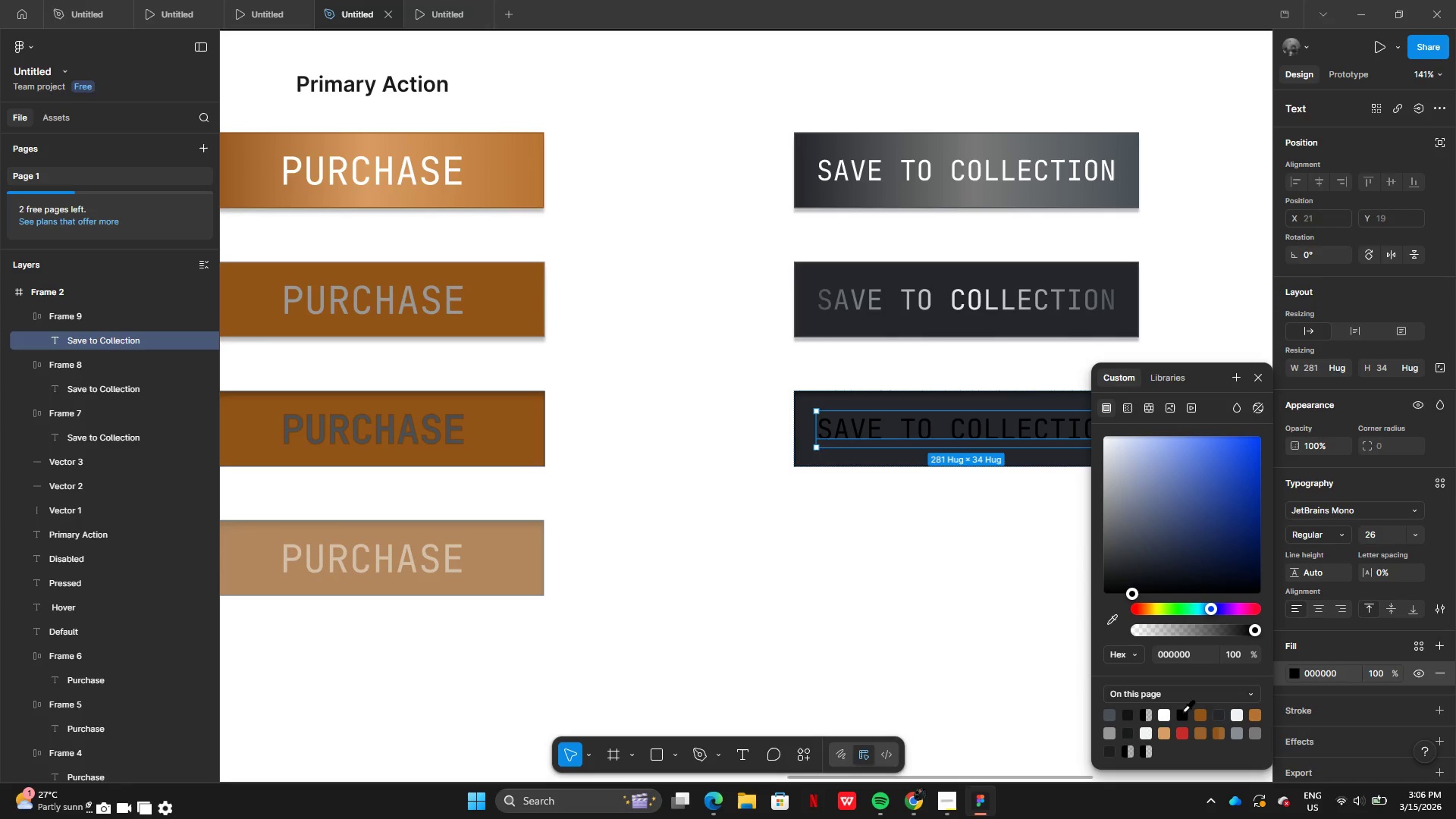 
wait(9.09)
 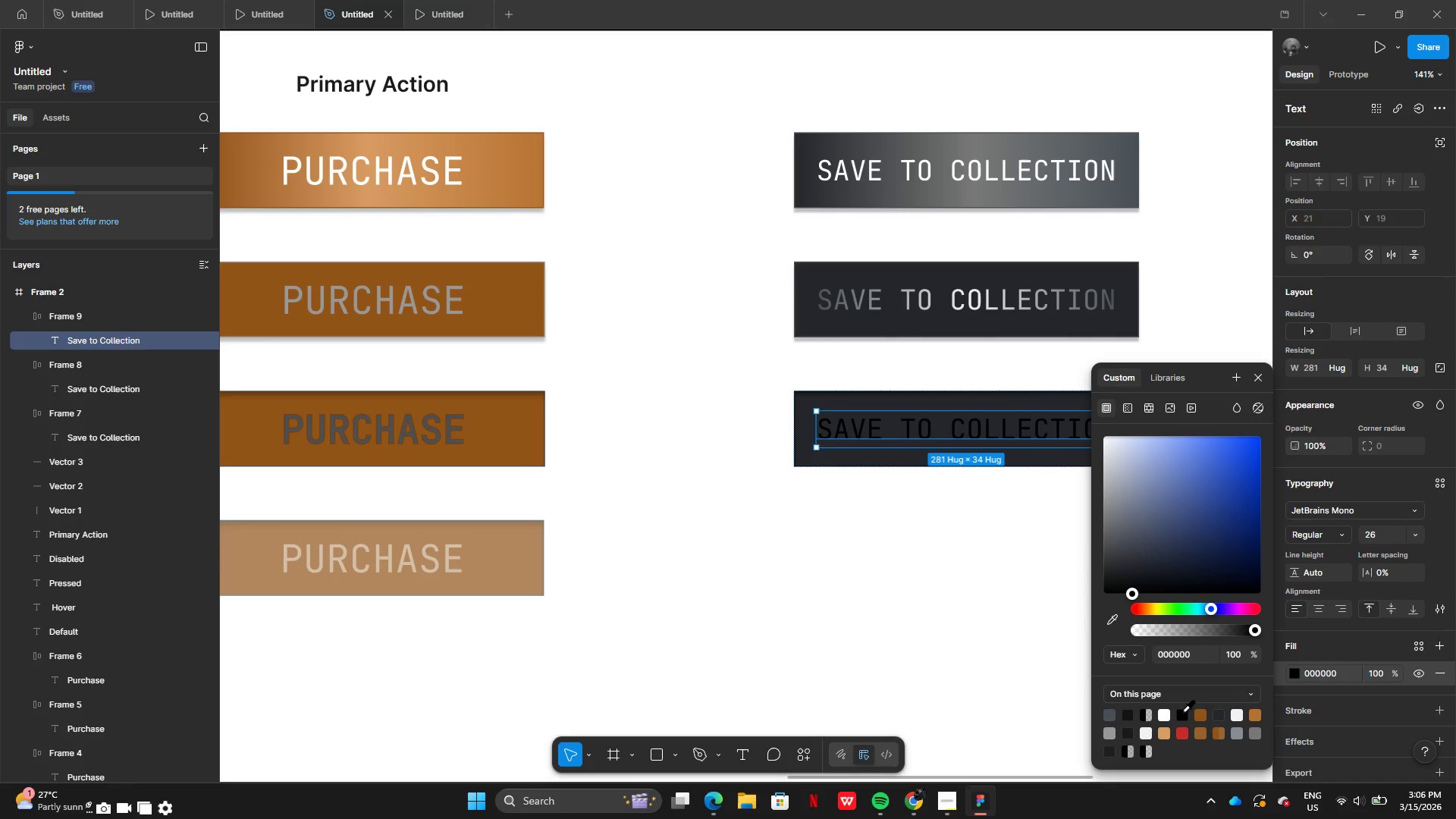 
left_click([1441, 697])
 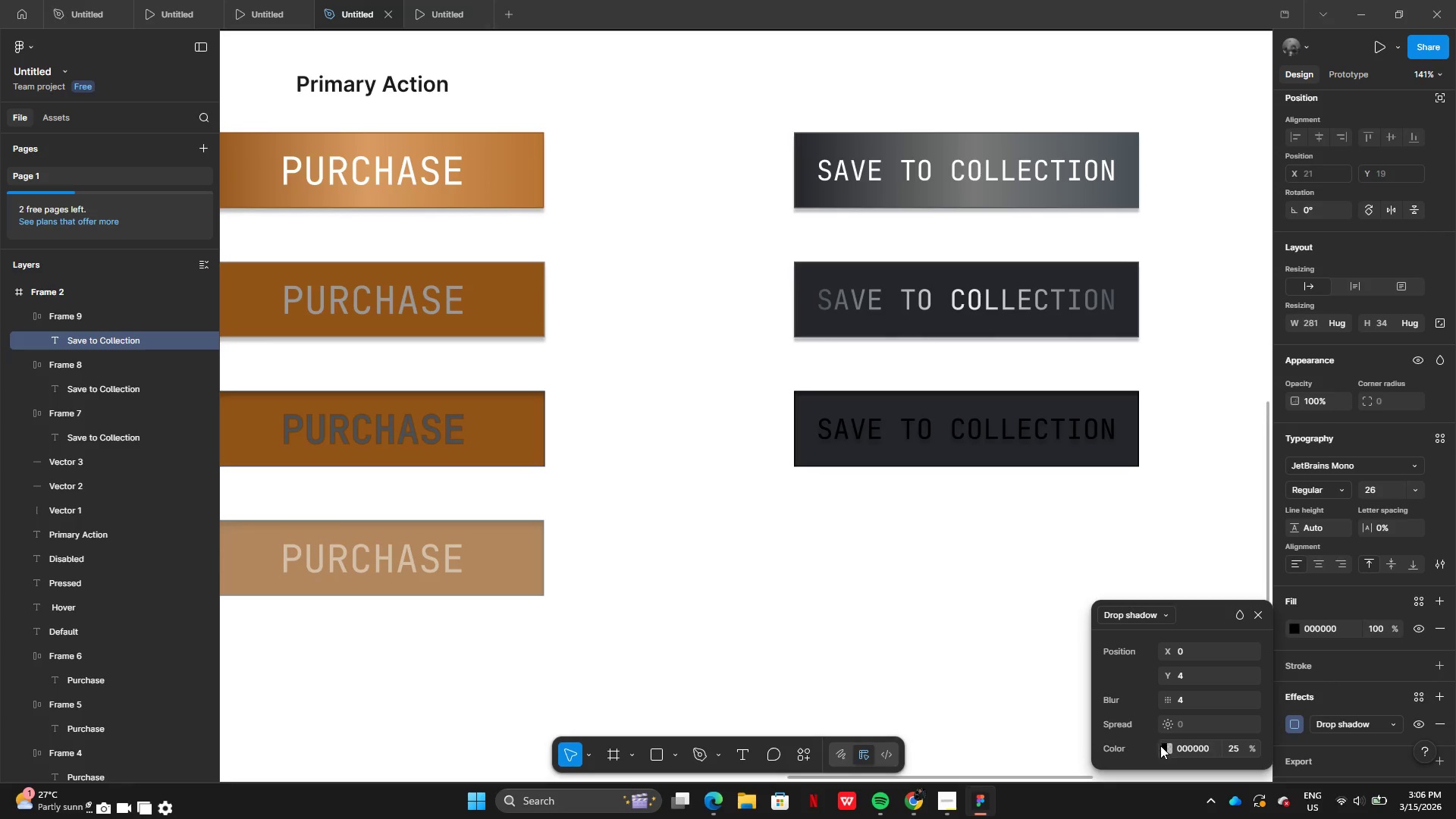 
left_click([1167, 747])
 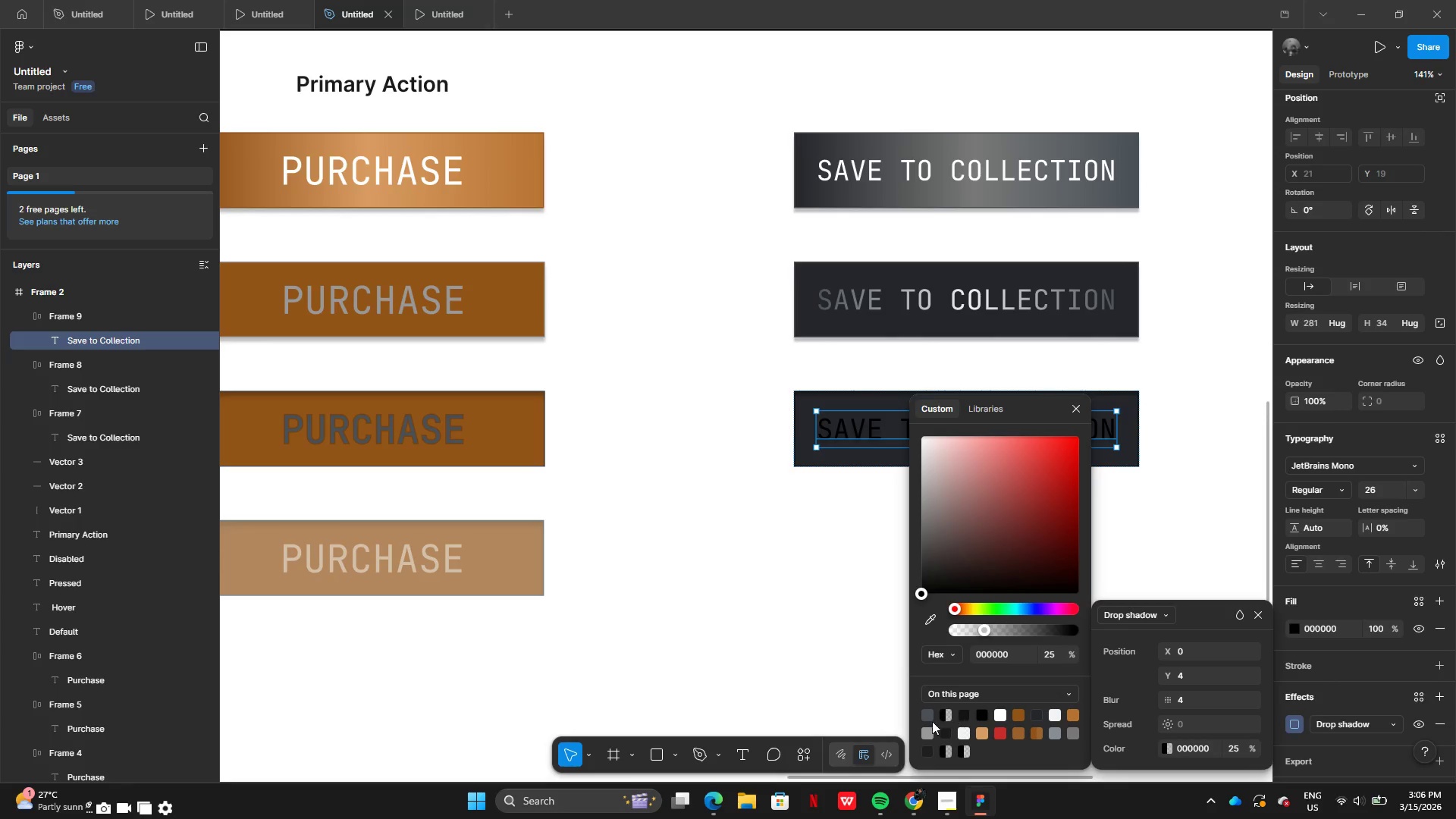 
left_click([929, 731])
 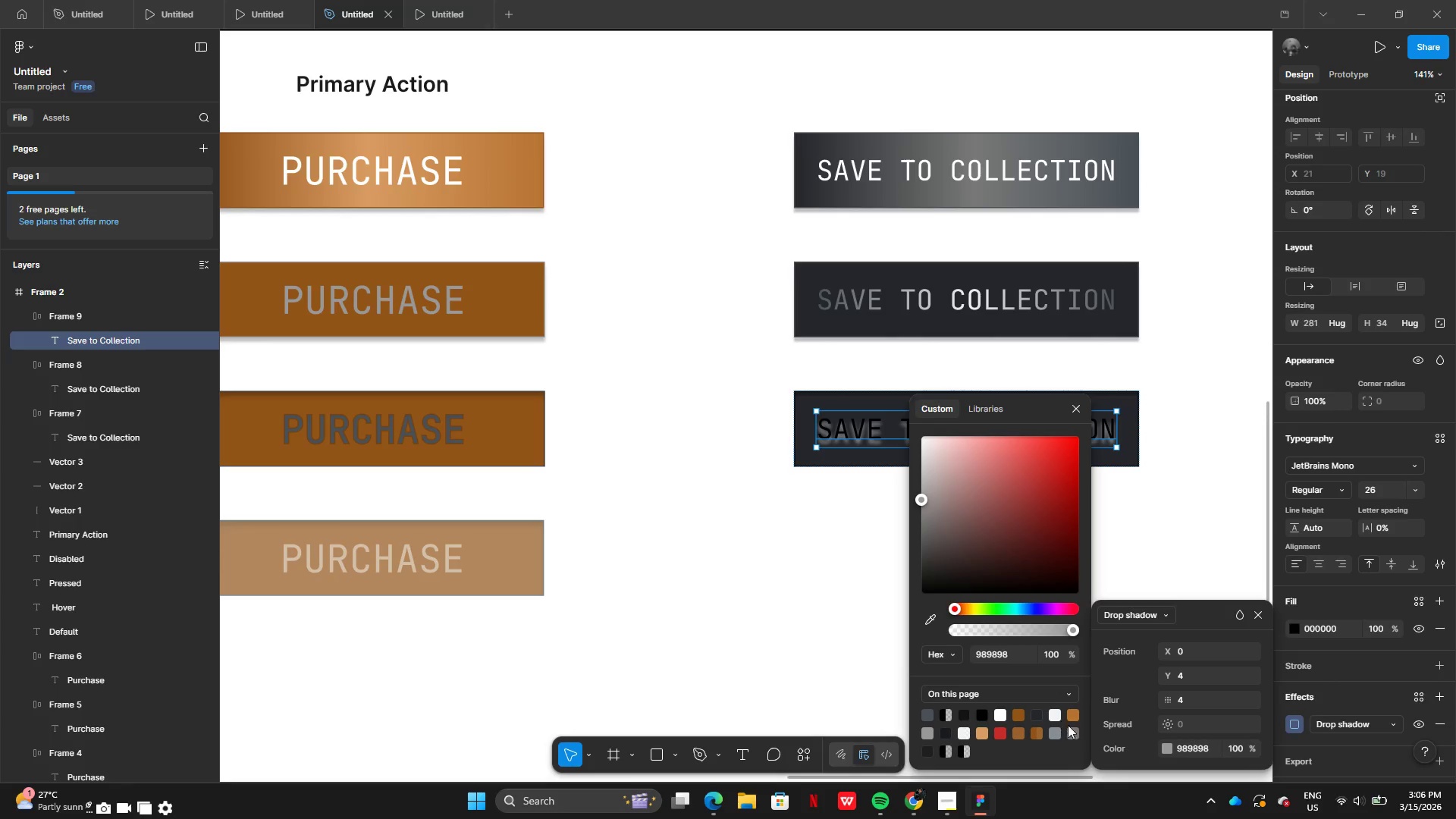 
left_click([1057, 735])
 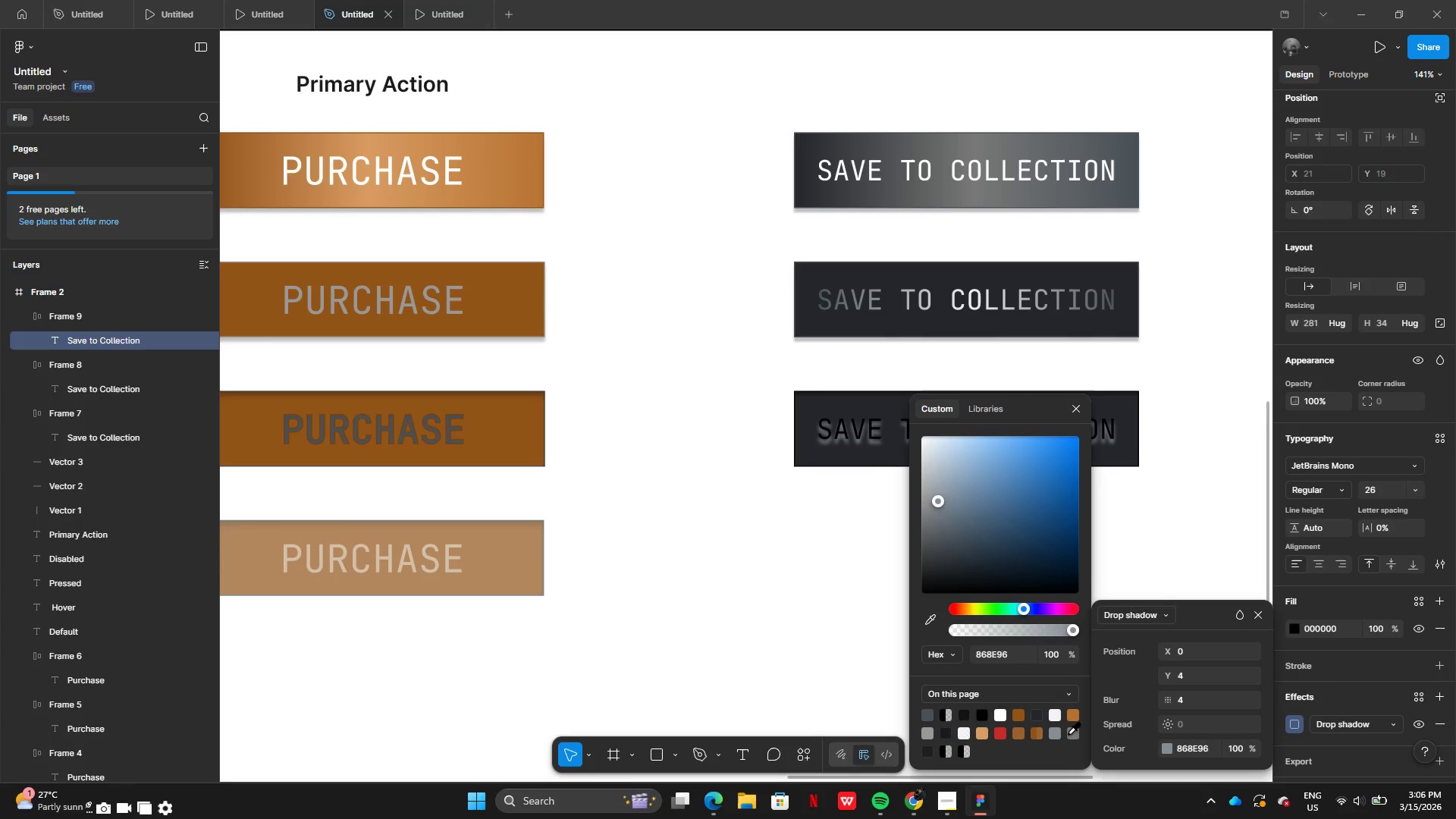 
left_click([1072, 732])
 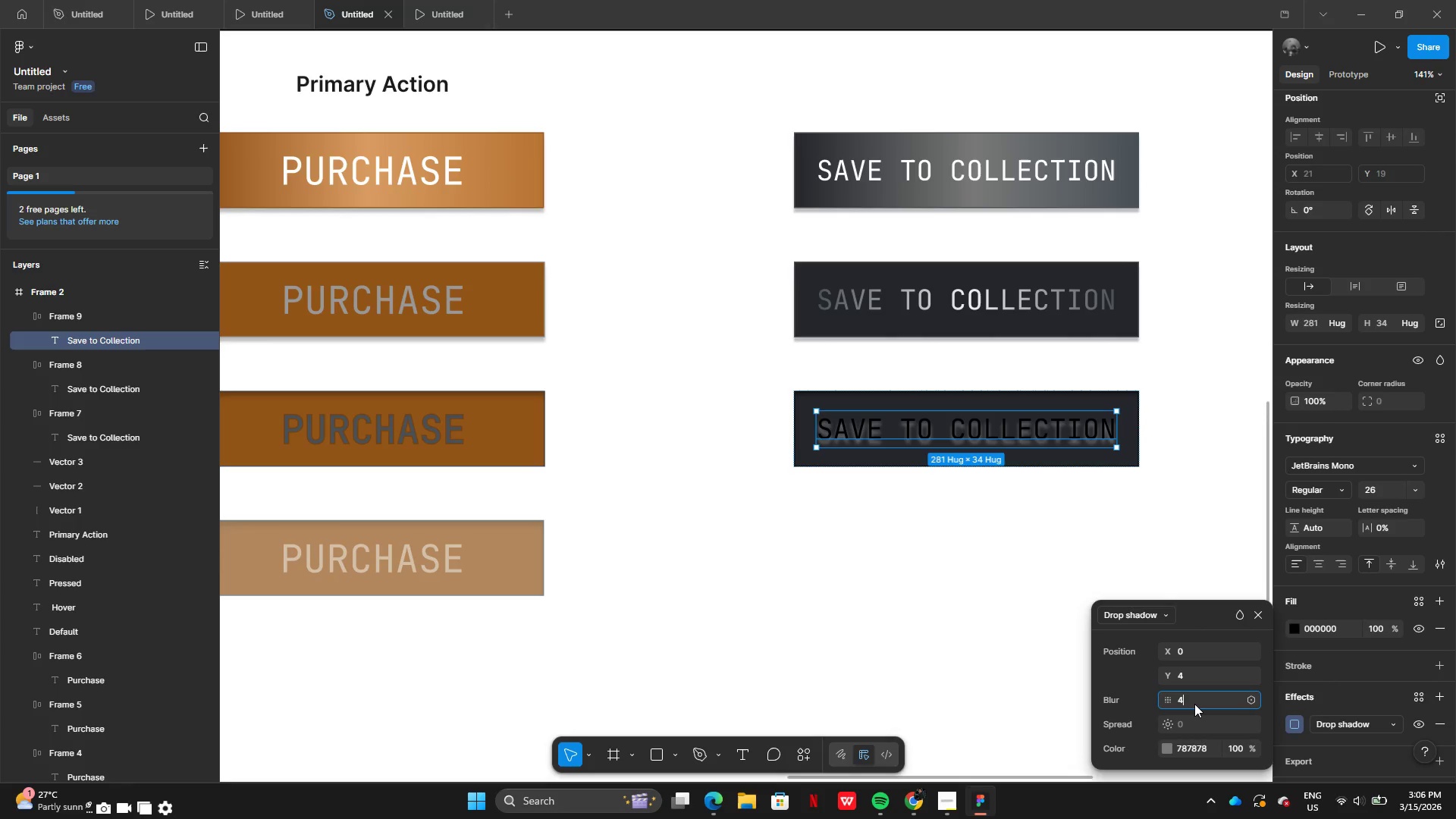 
left_click([1195, 679])
 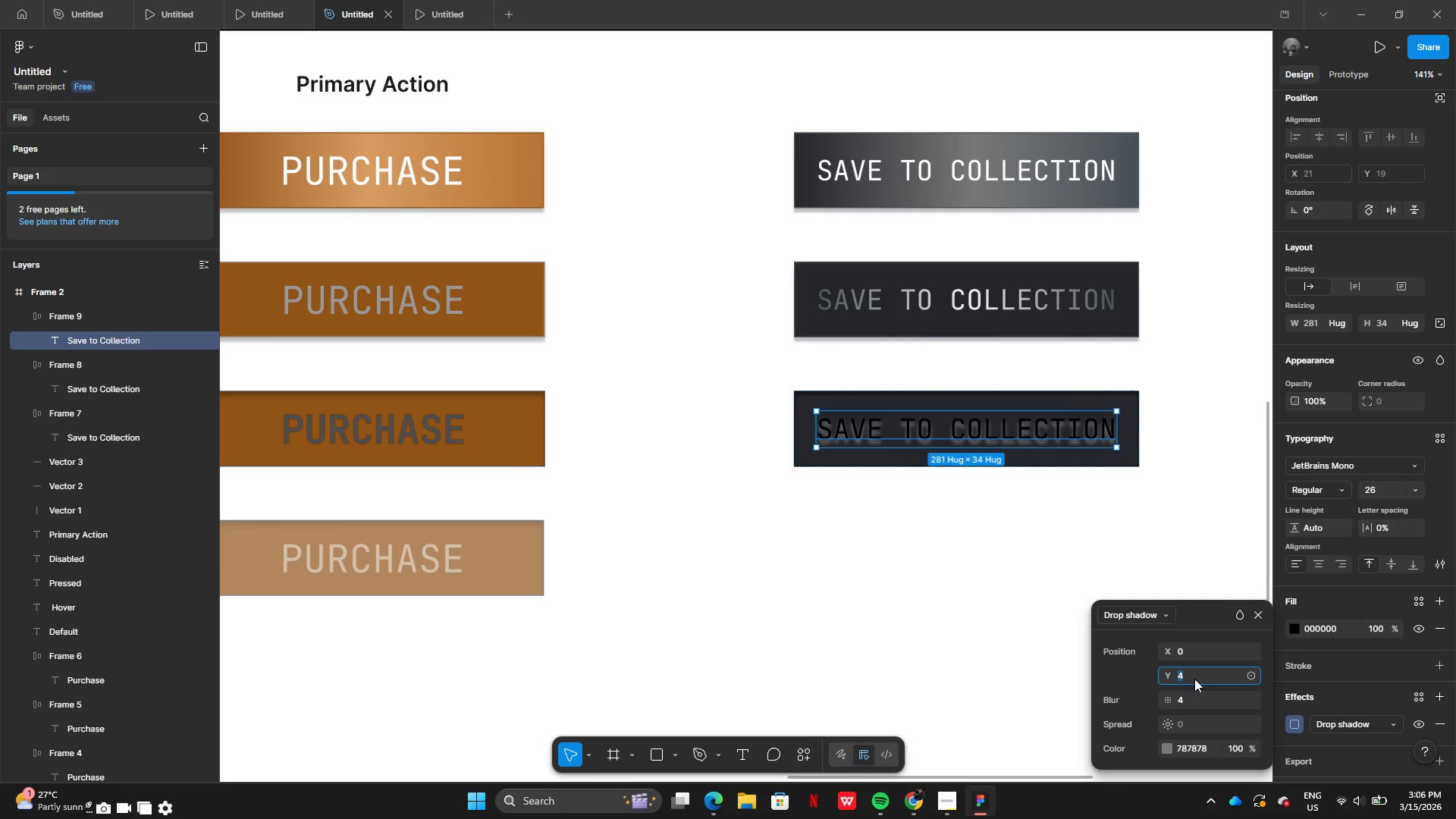 
key(0)
 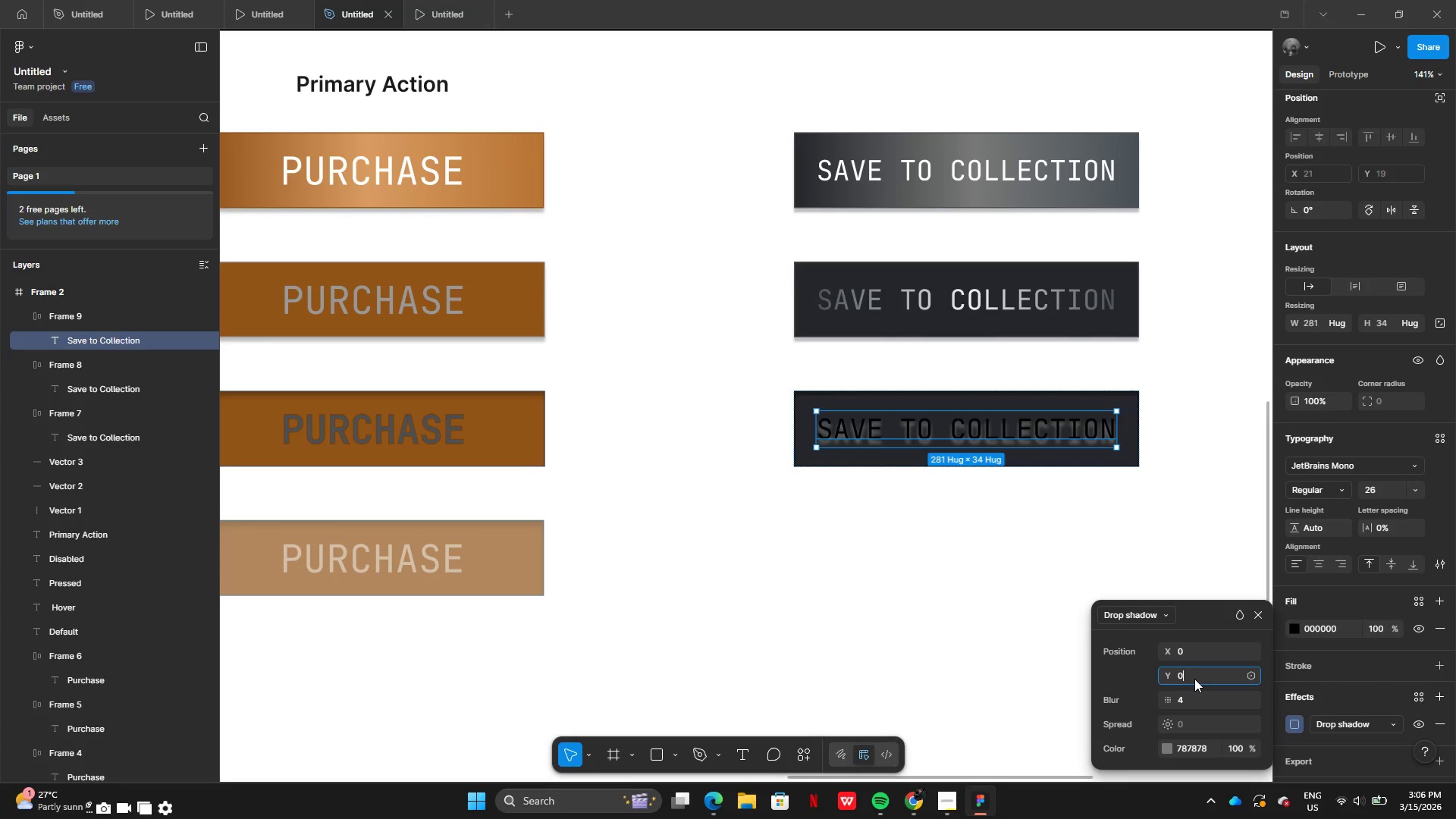 
key(Enter)
 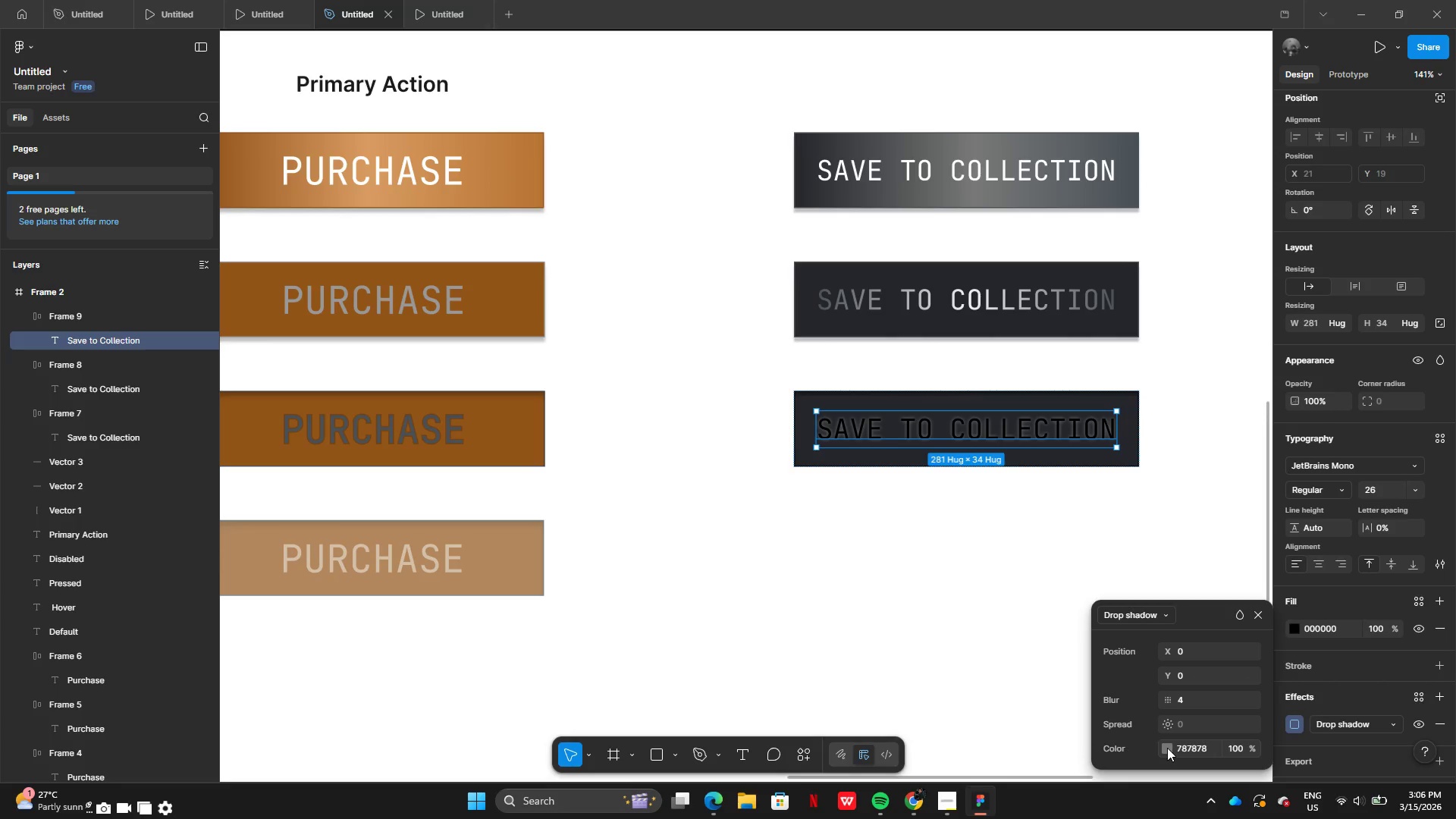 
left_click([1170, 748])
 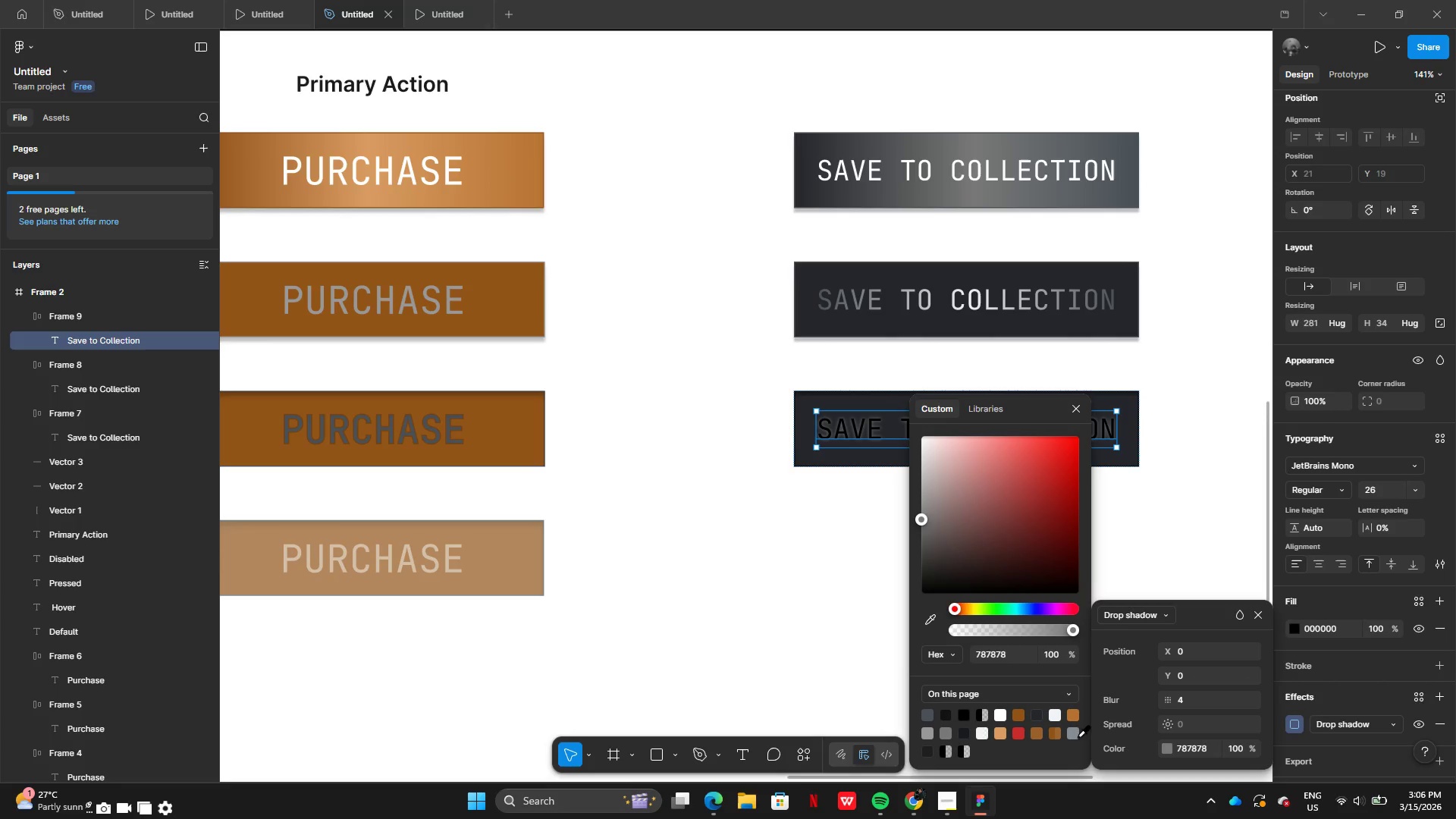 
left_click([1068, 733])
 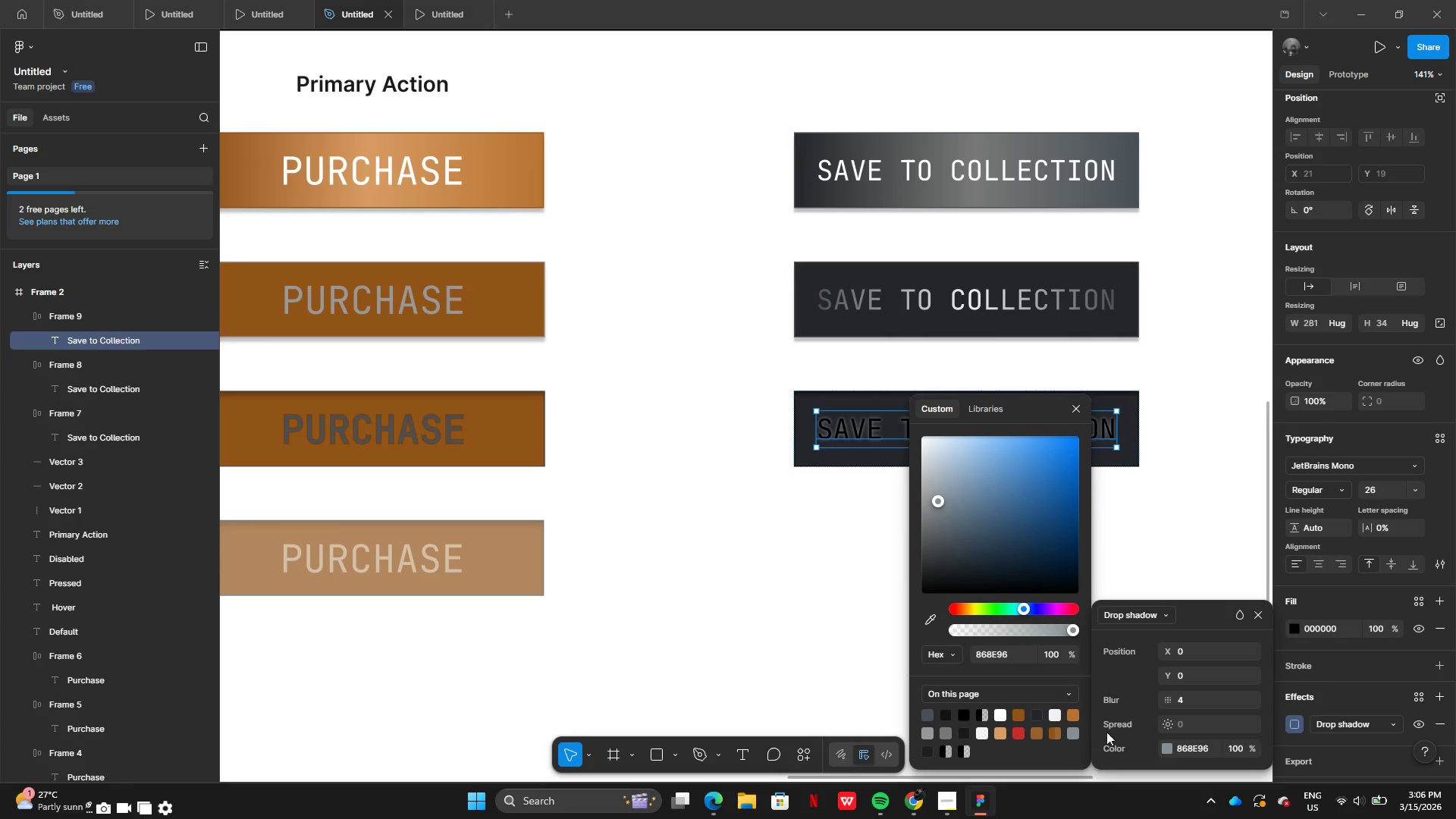 
left_click([1189, 699])
 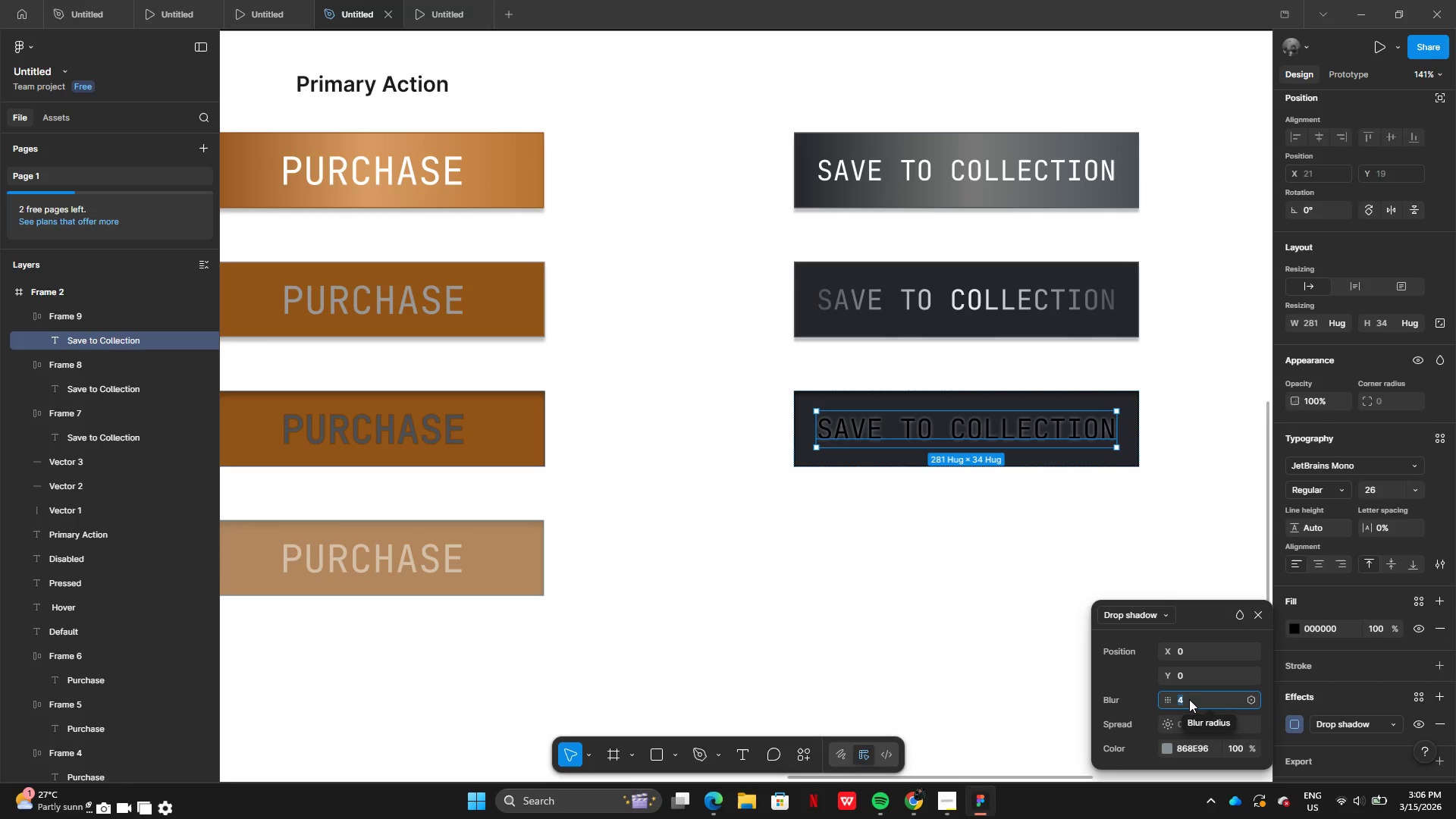 
key(2)
 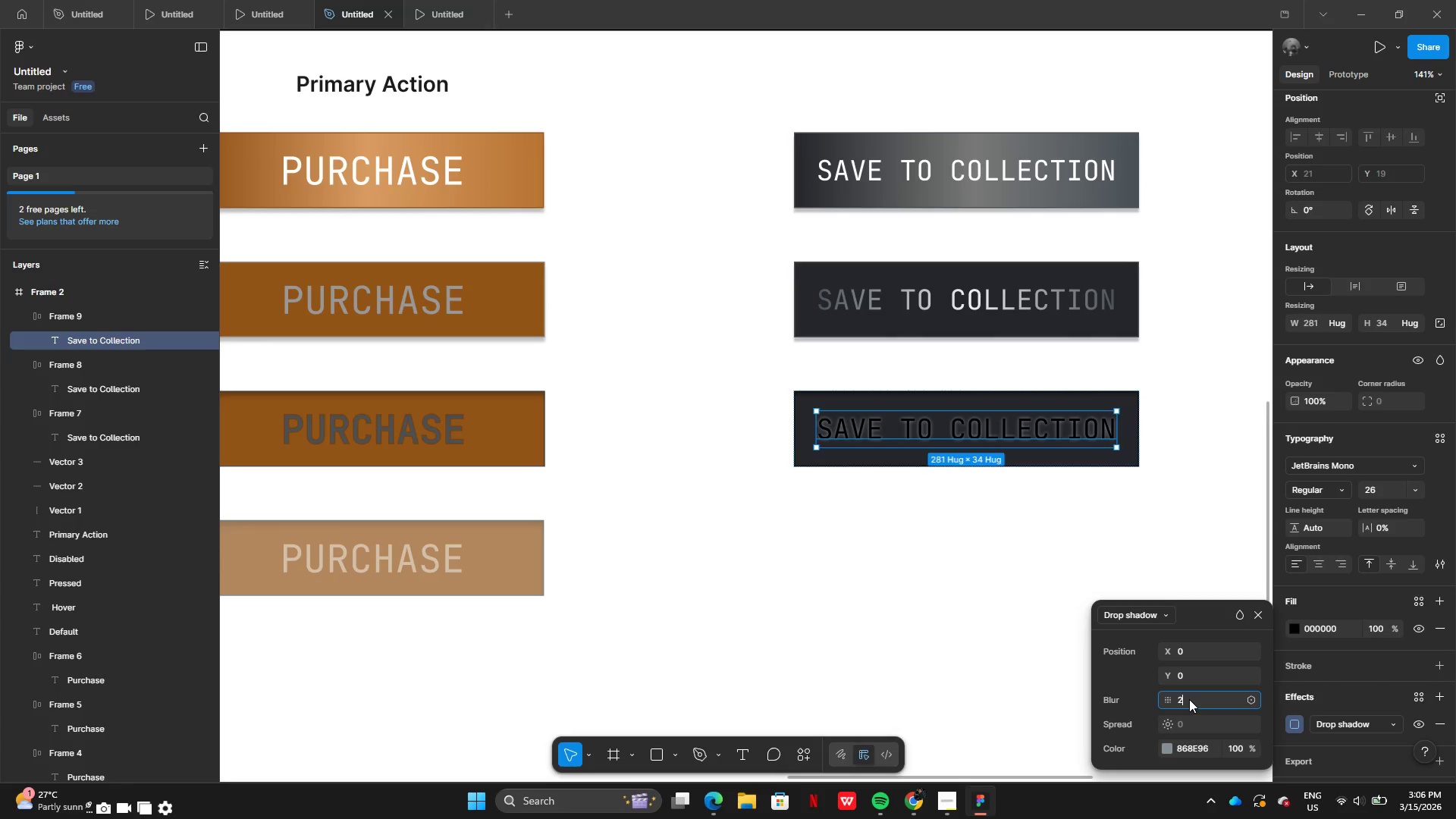 
key(Enter)
 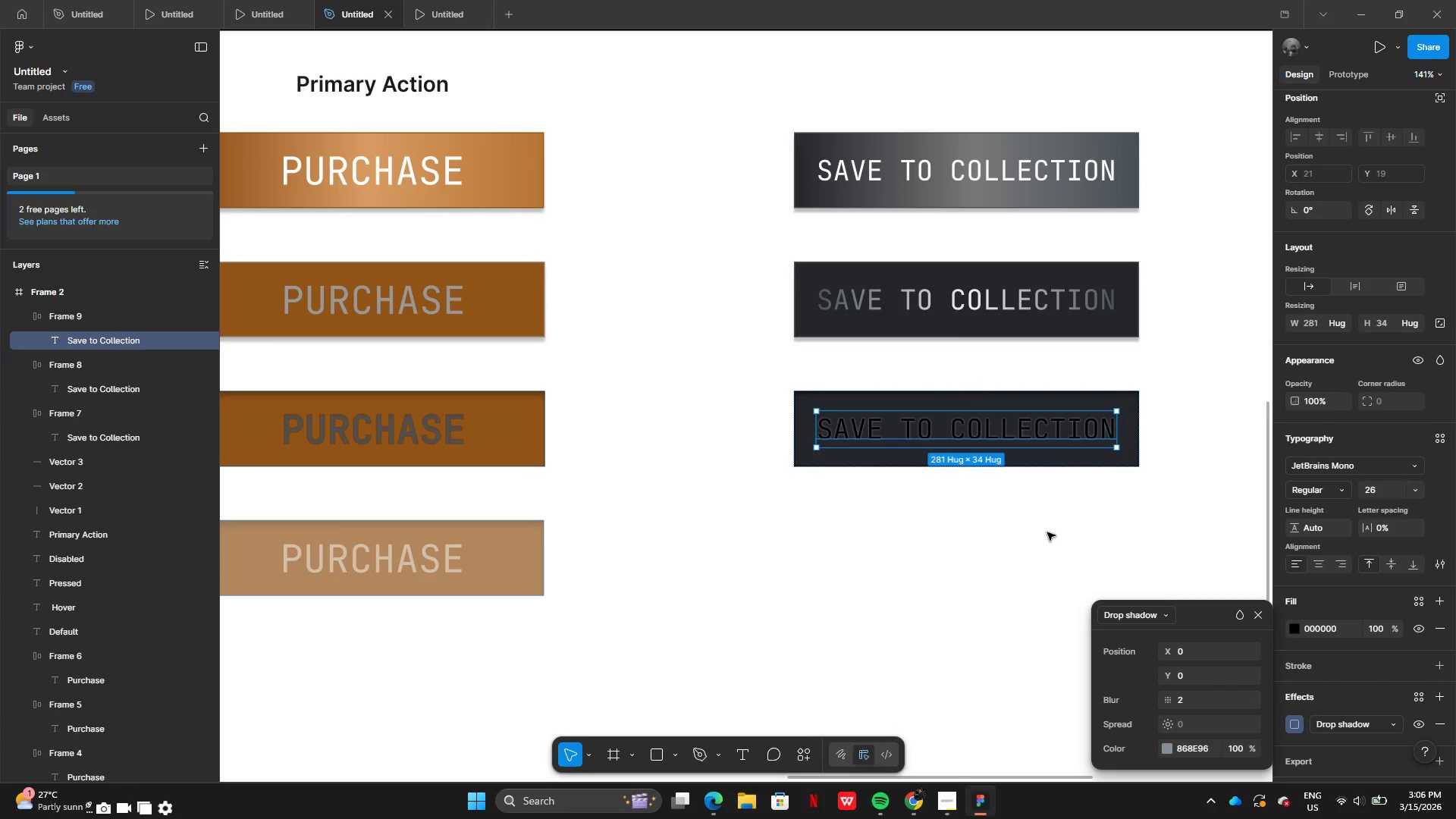 
wait(8.08)
 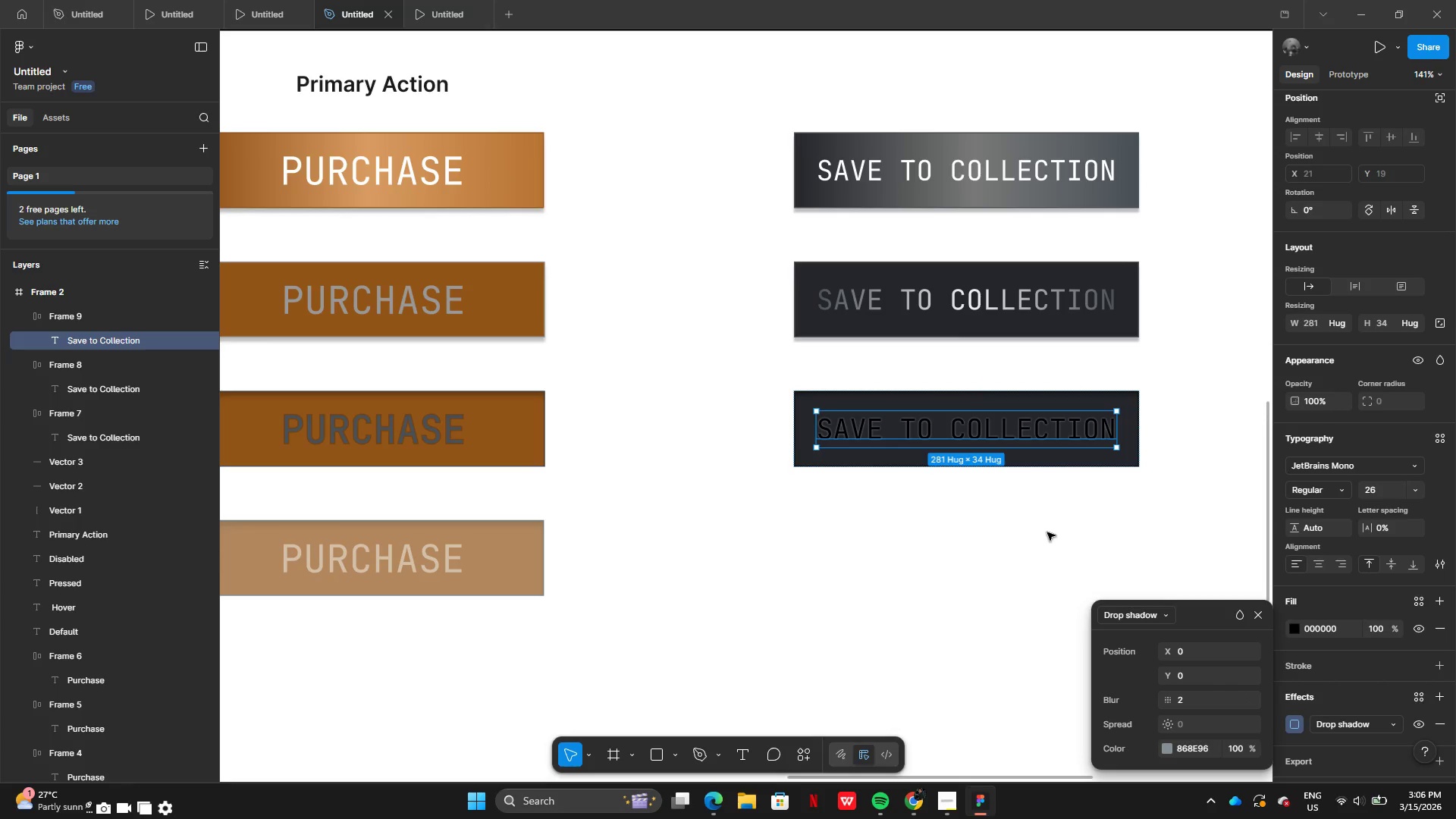 
left_click([1046, 515])
 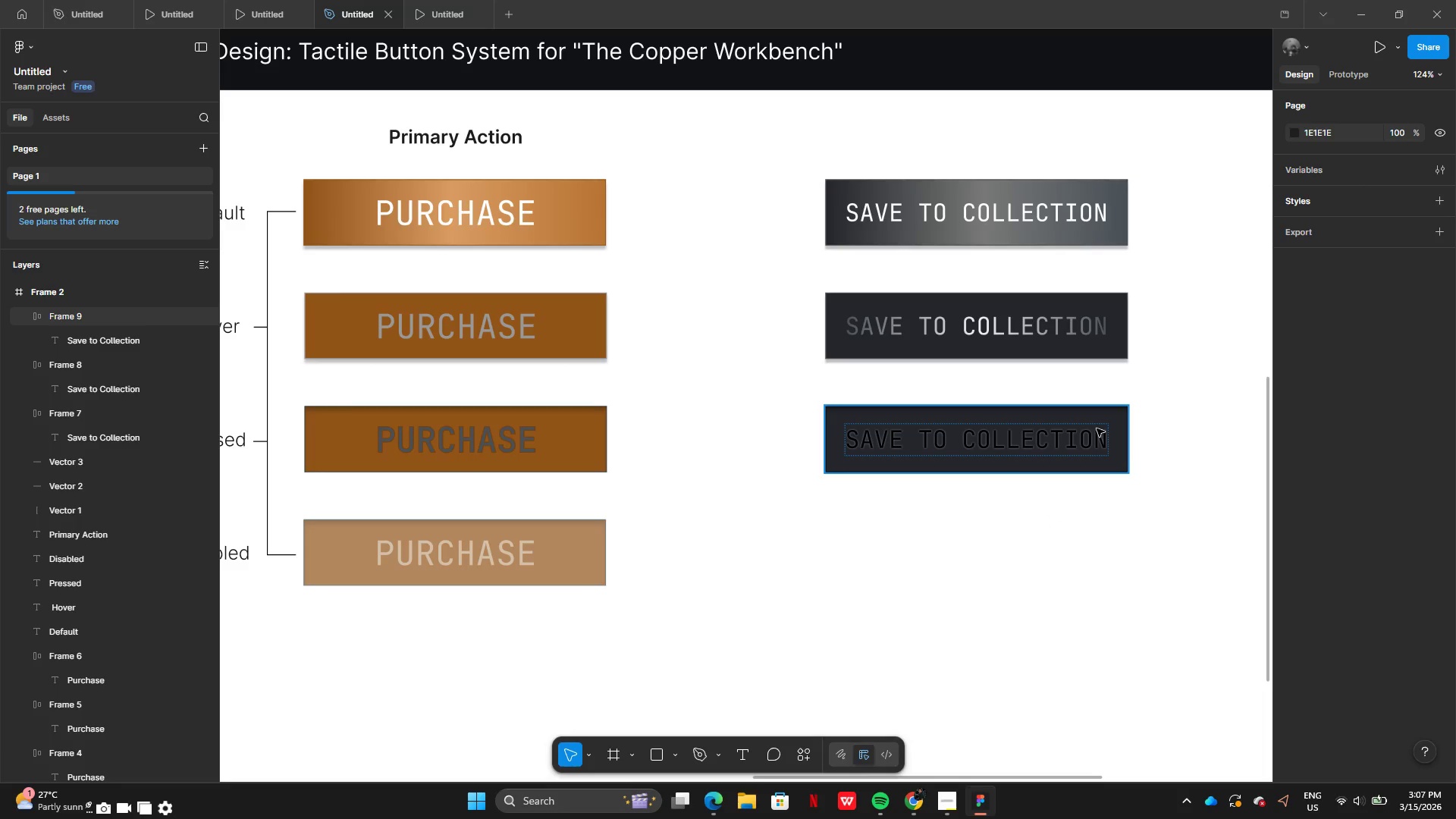 
wait(32.64)
 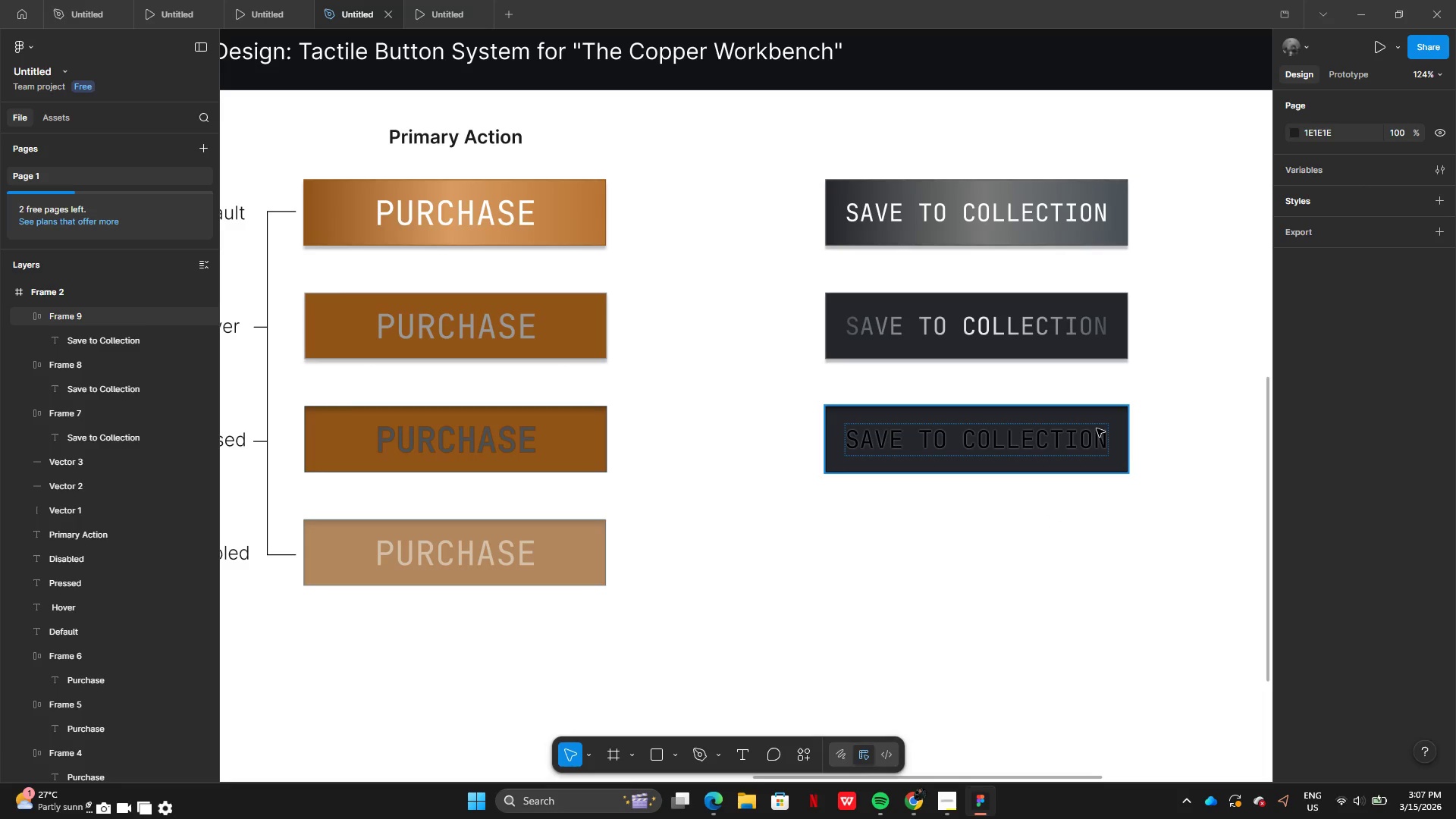 
left_click([1088, 415])
 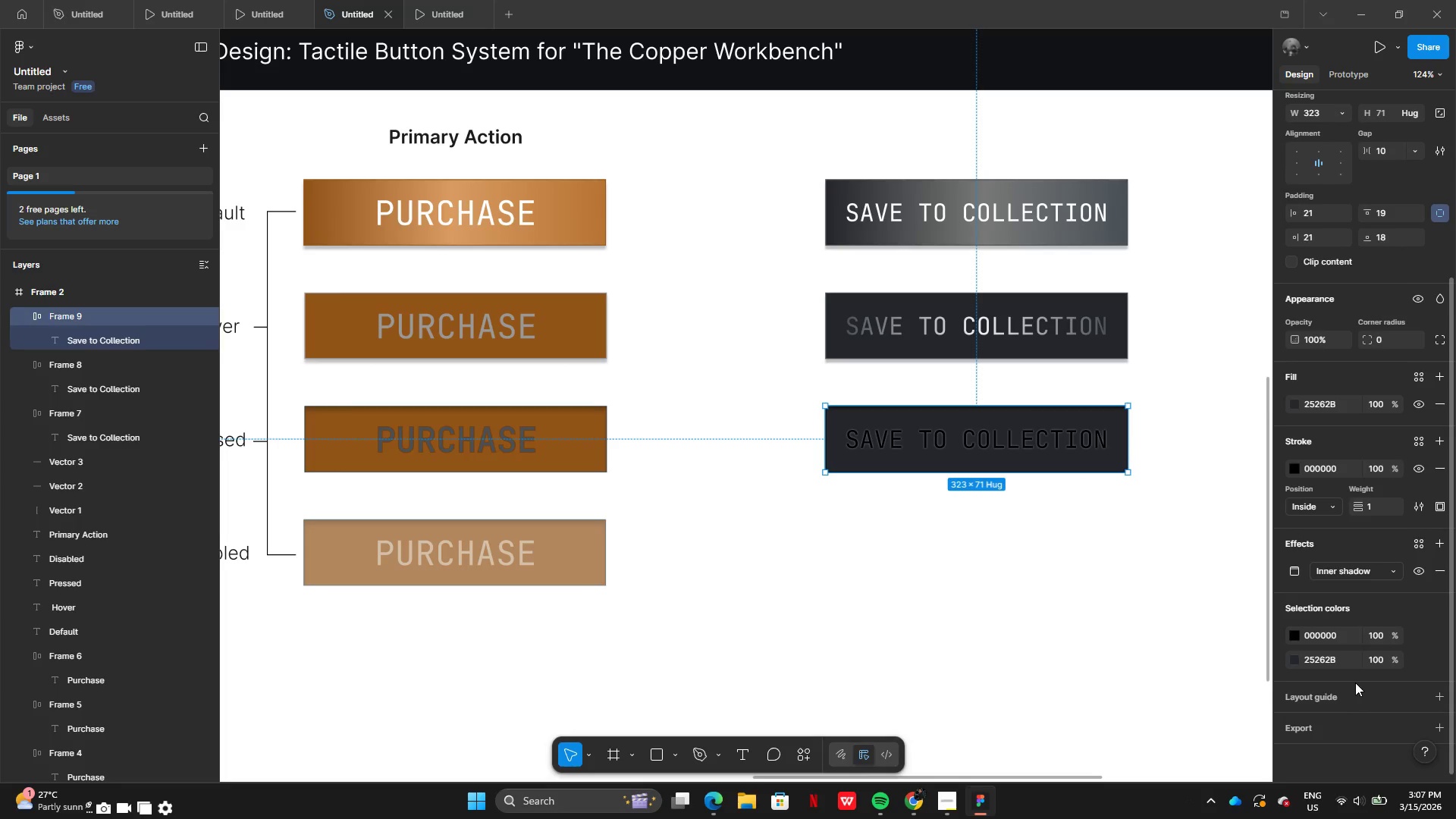 
mouse_move([1288, 585])
 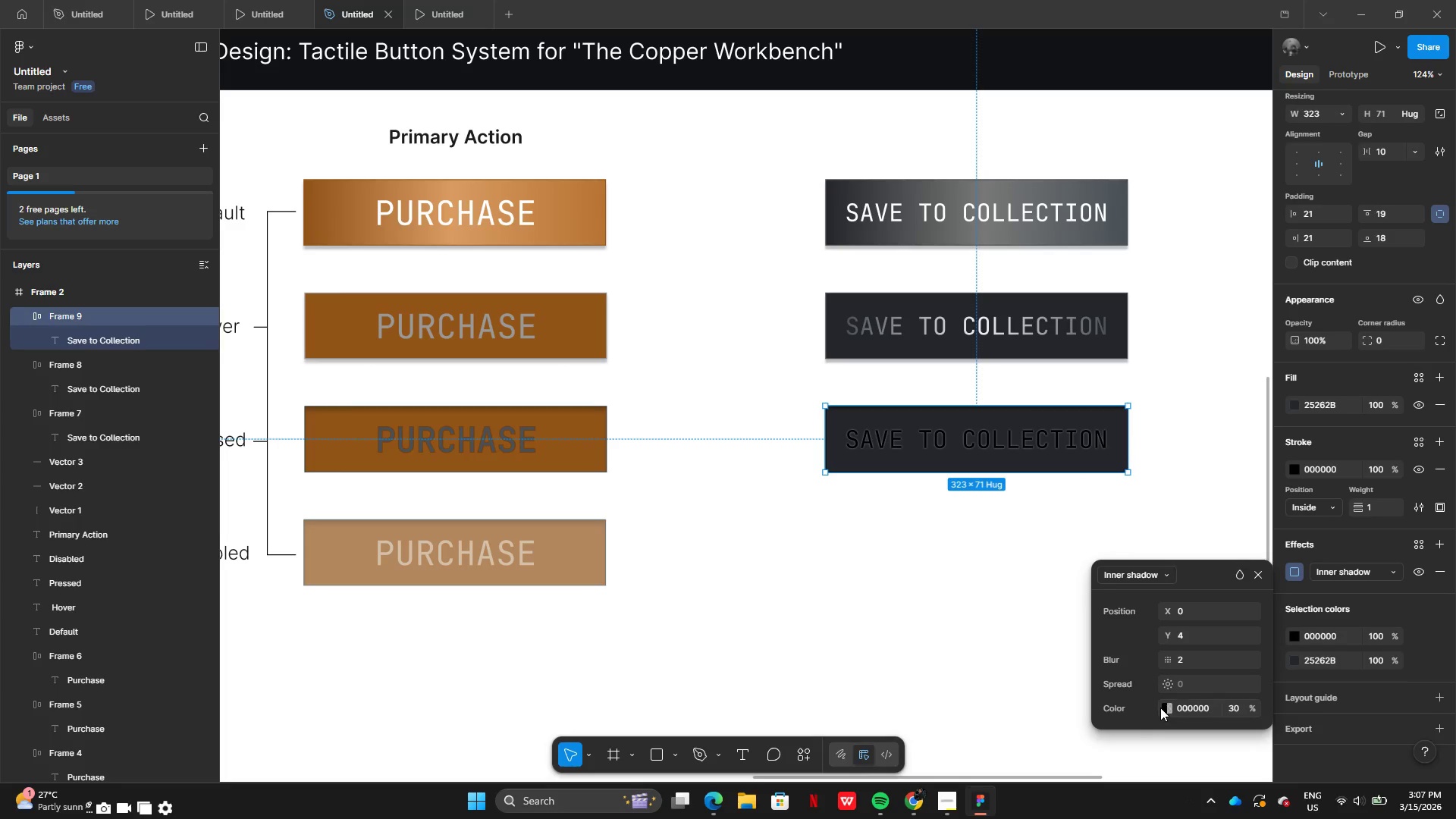 
left_click([1160, 708])
 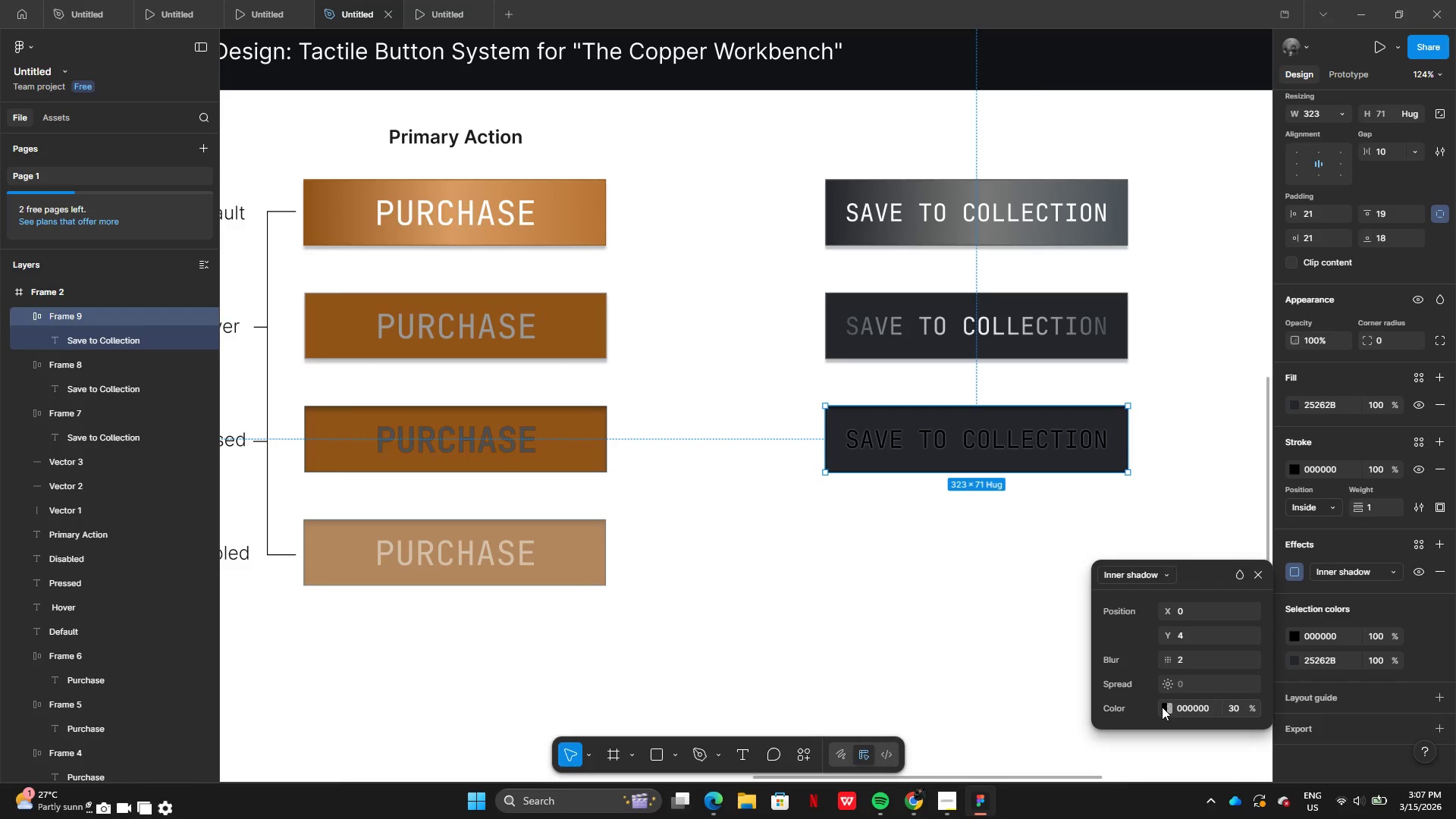 
left_click([1162, 707])
 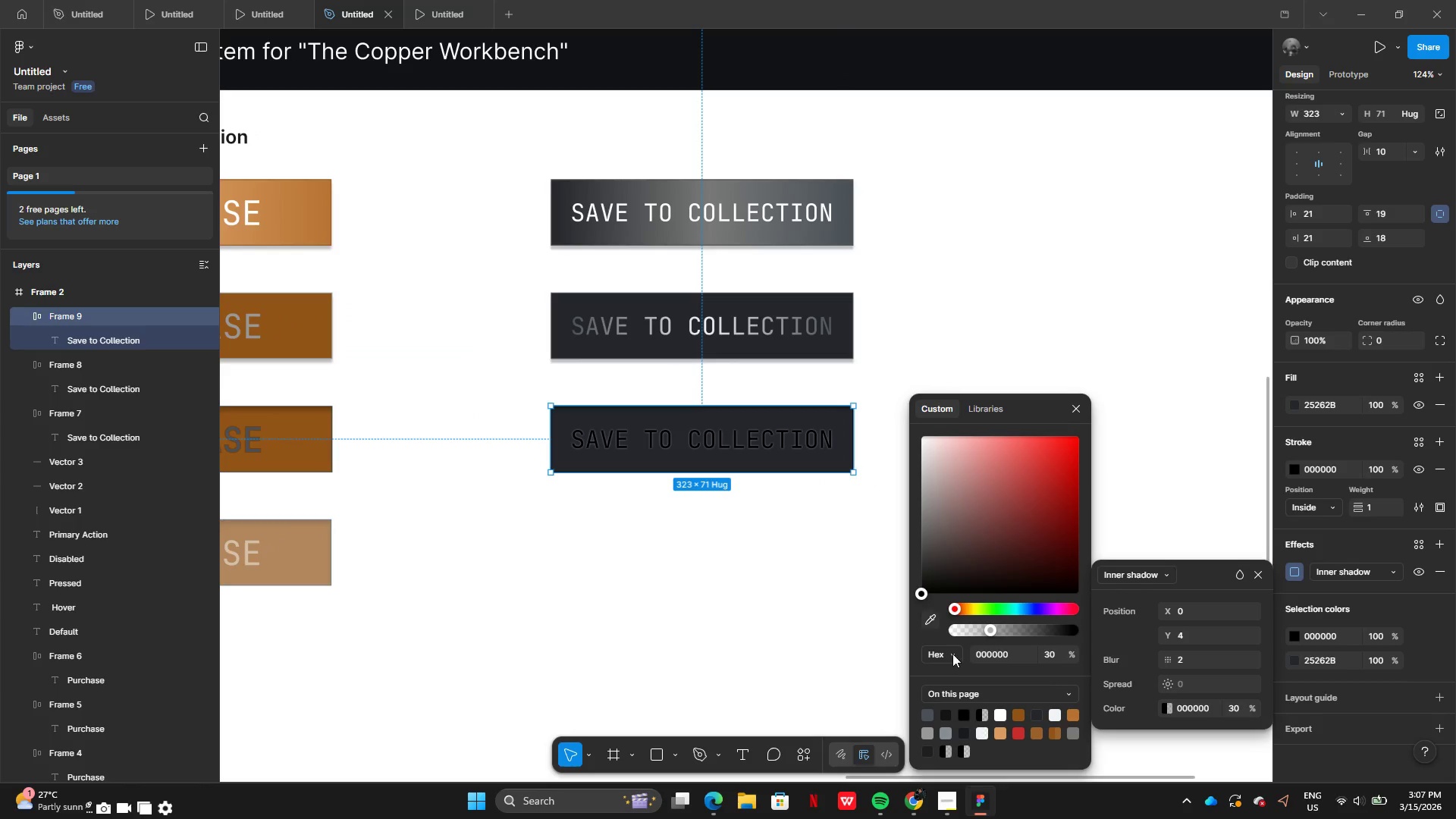 
left_click([943, 730])
 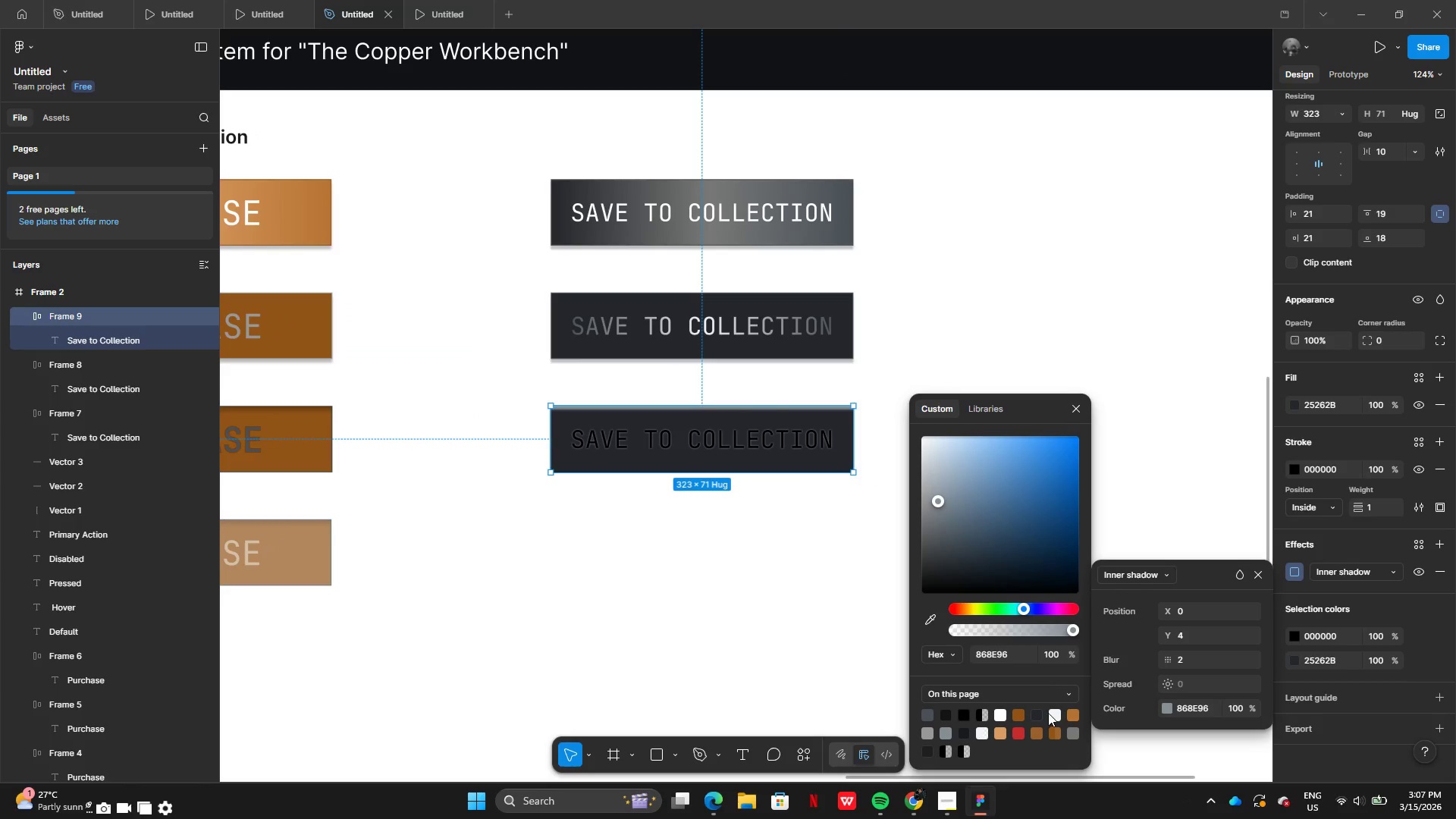 
wait(5.86)
 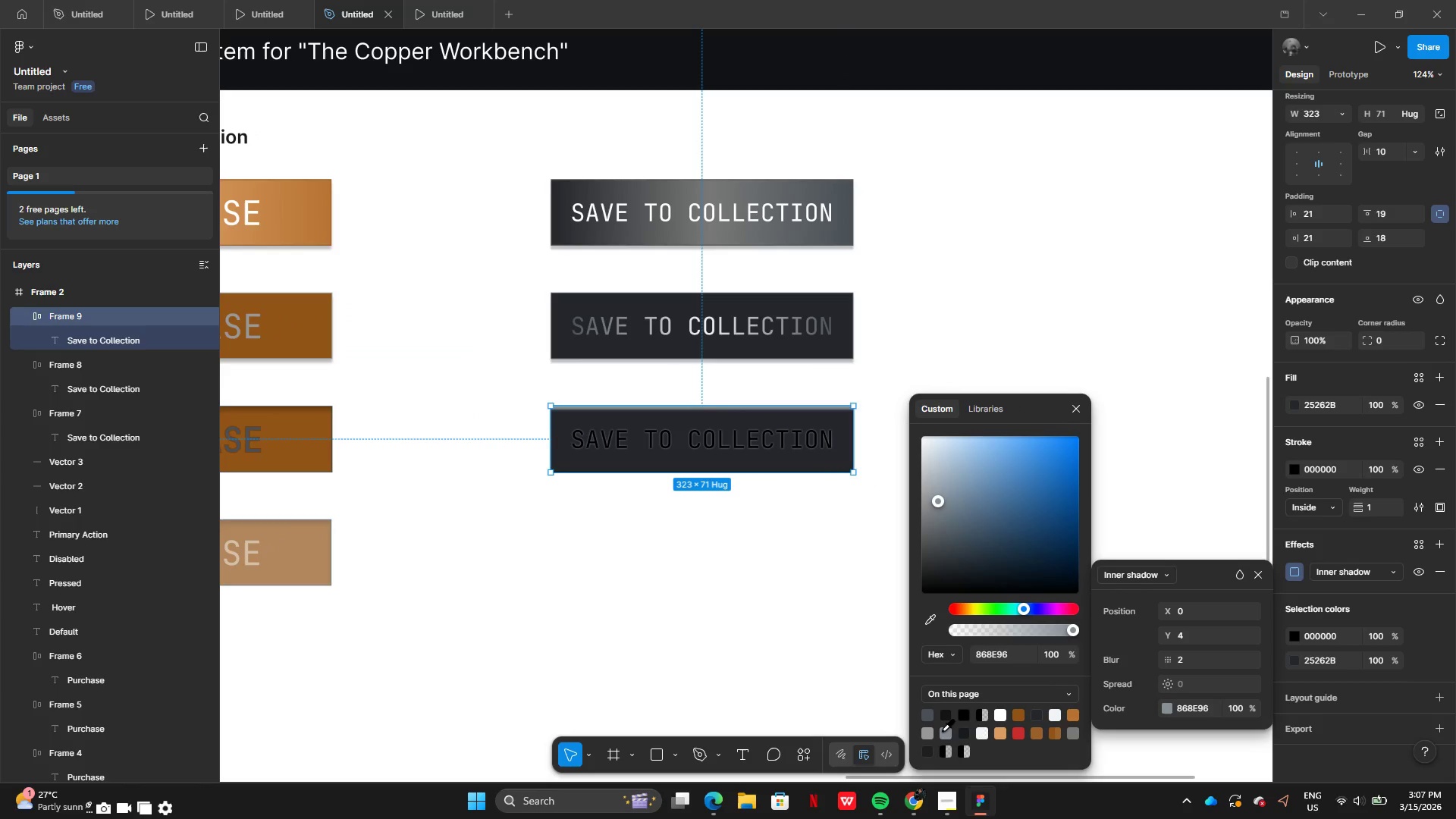 
left_click([947, 736])
 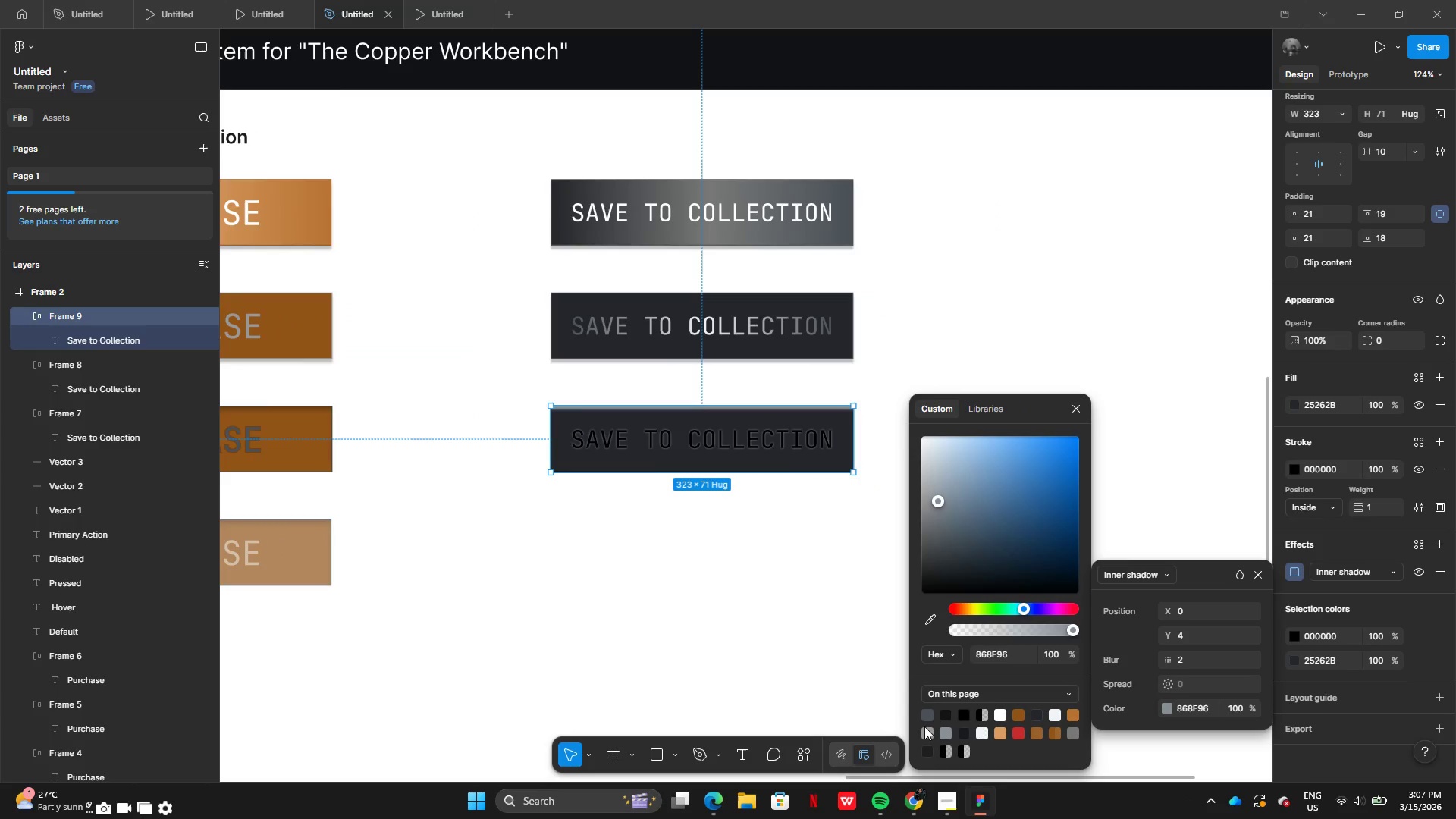 
left_click([921, 725])
 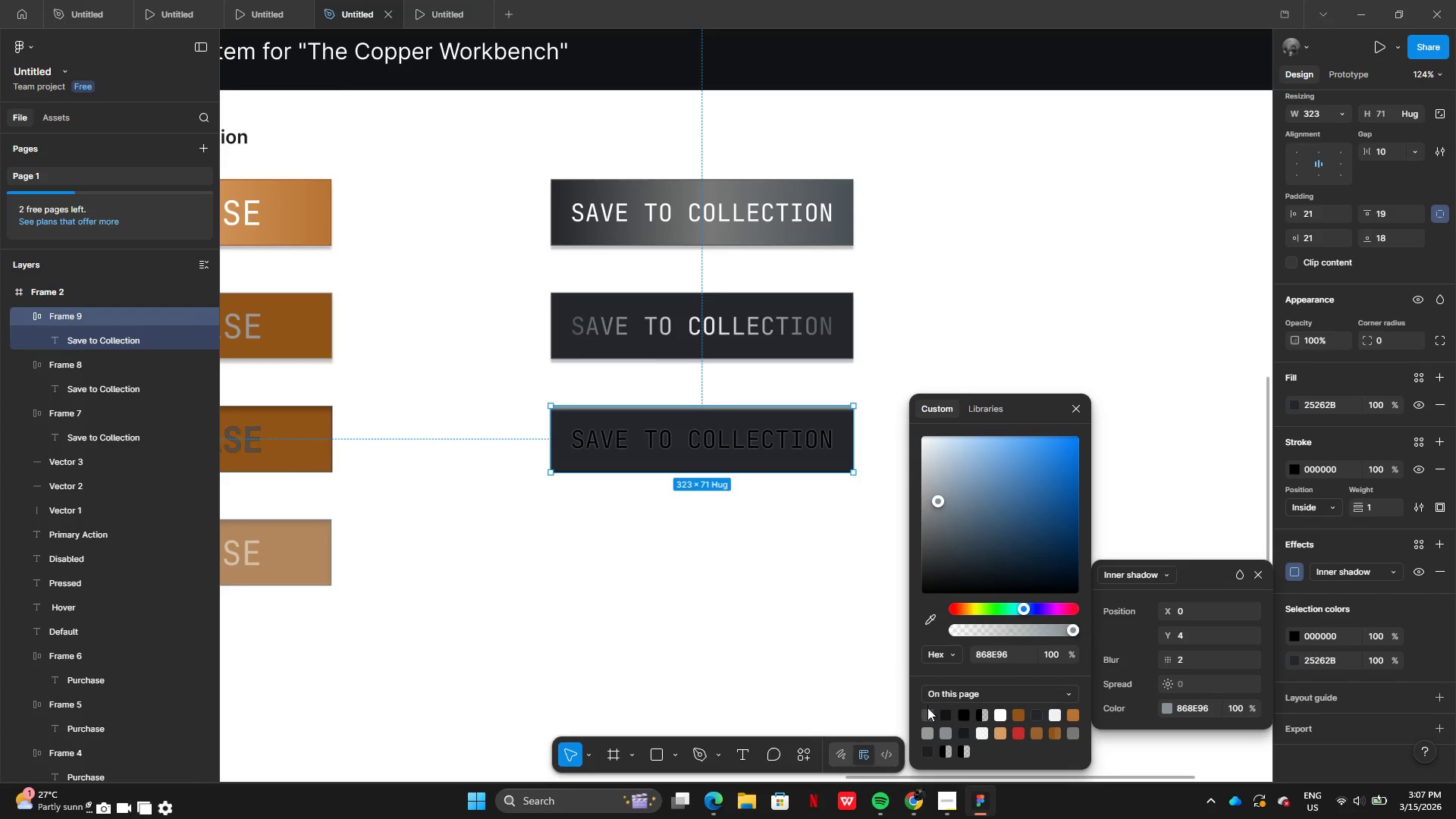 
left_click([927, 714])
 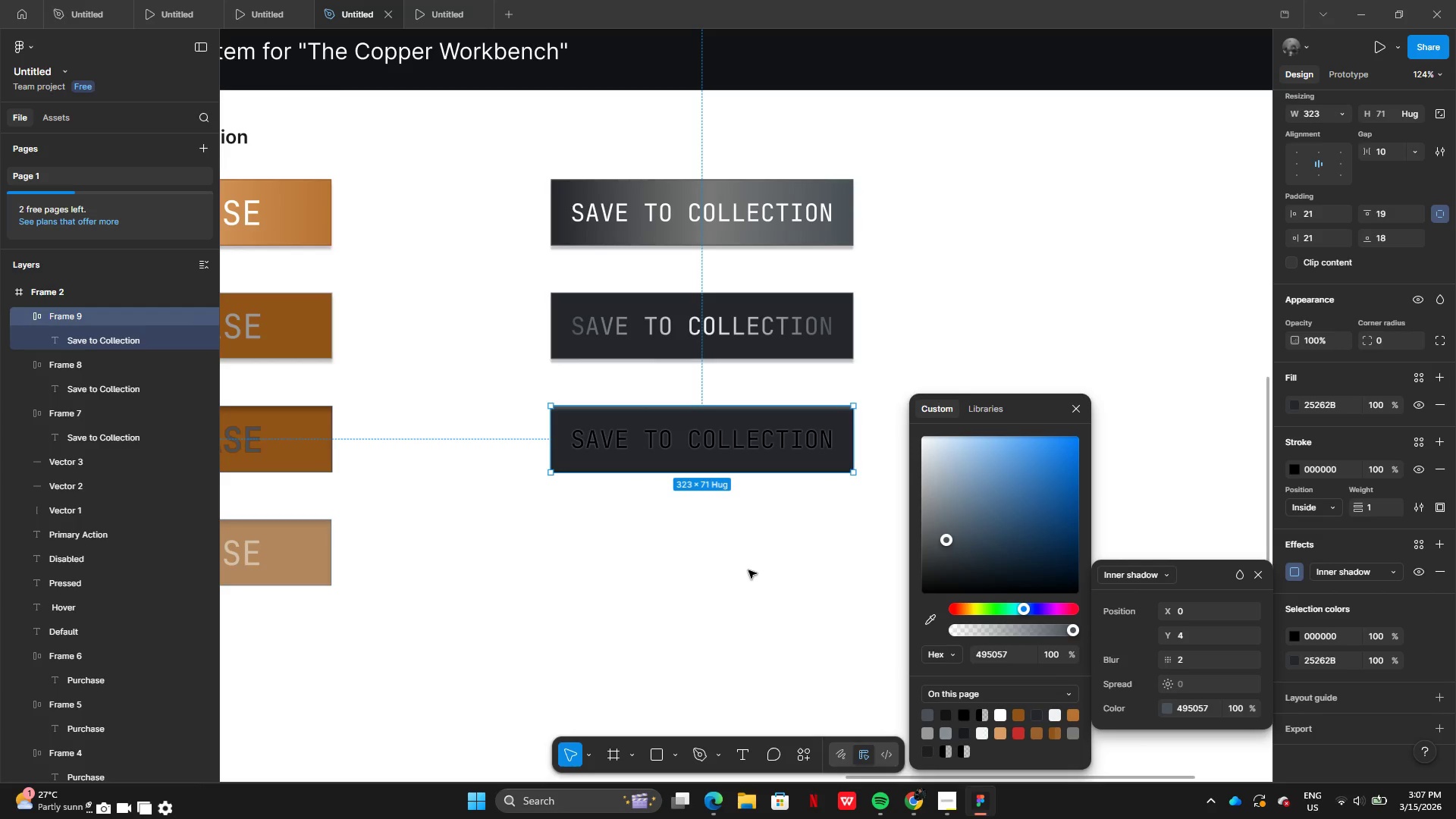 
left_click([747, 569])
 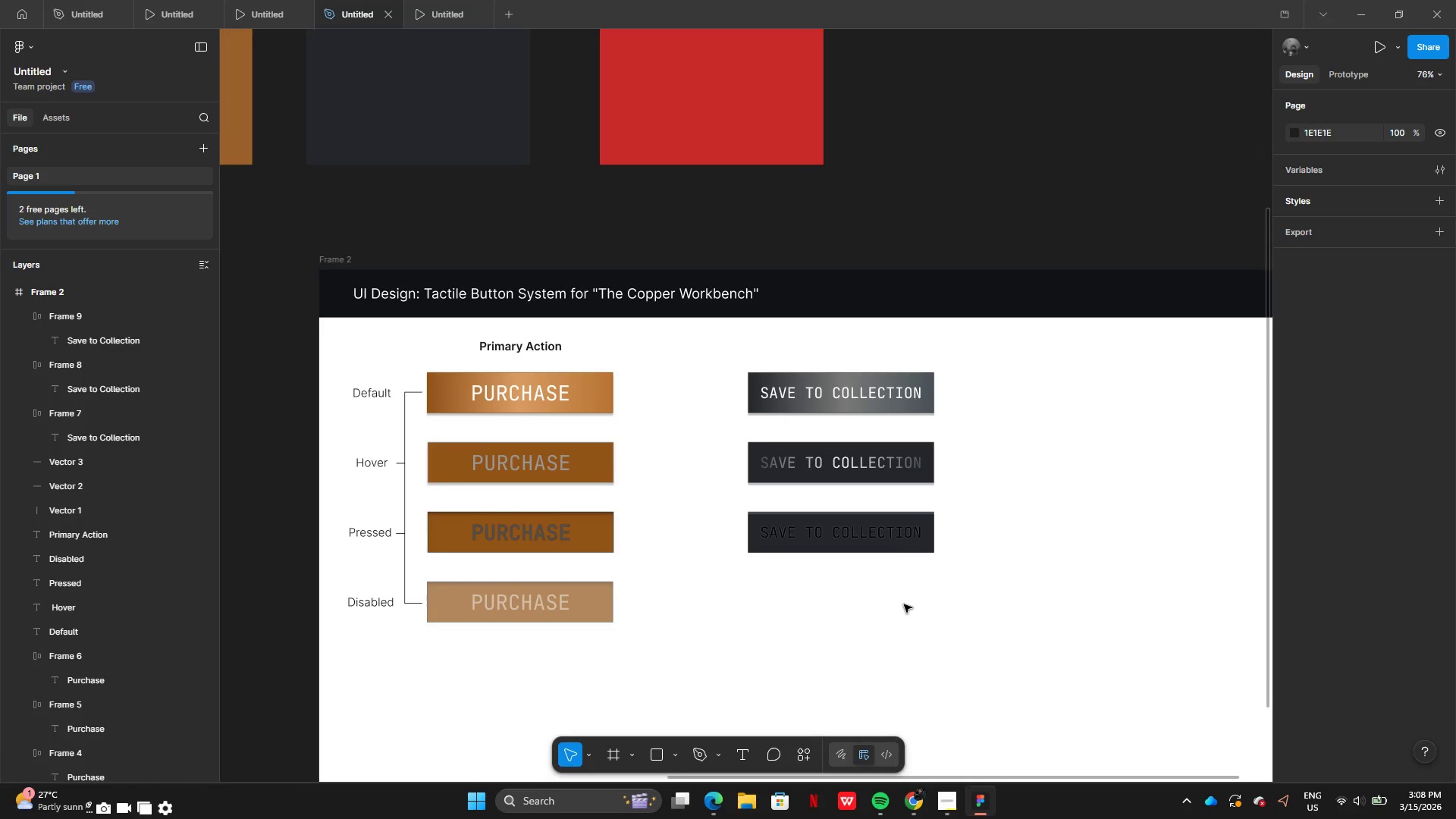 
wait(61.58)
 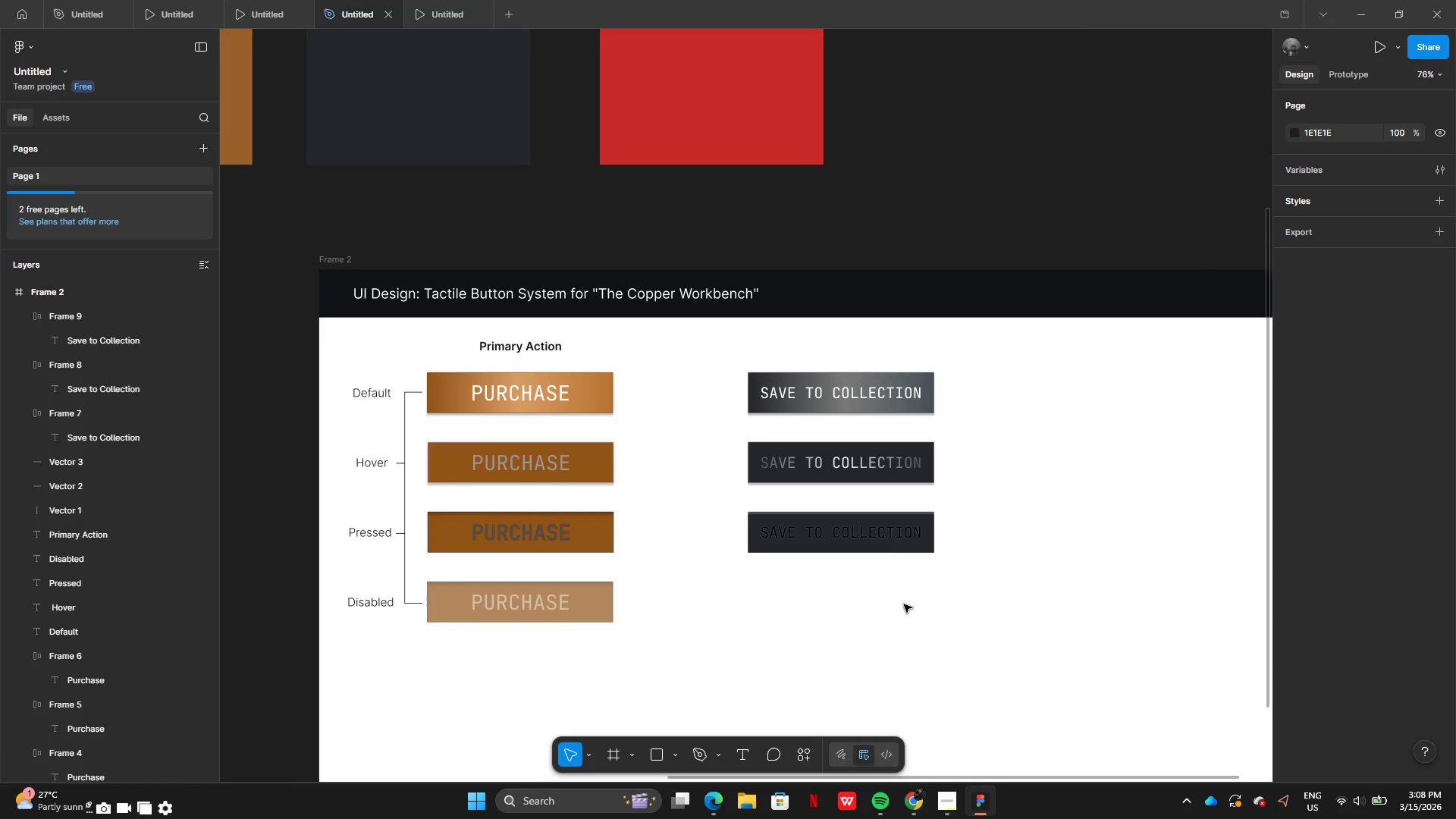 
left_click([871, 482])
 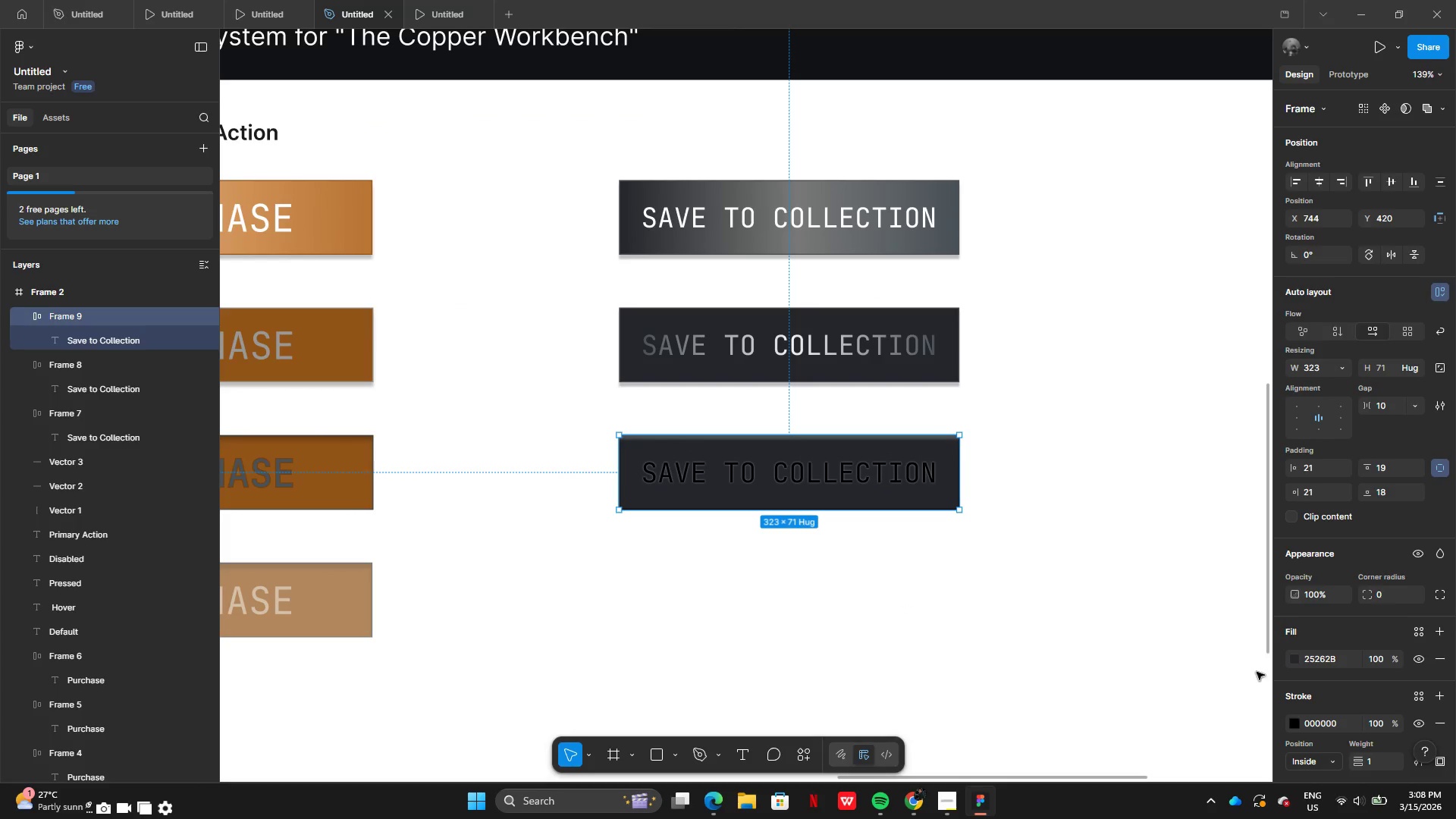 
mouse_move([1346, 679])
 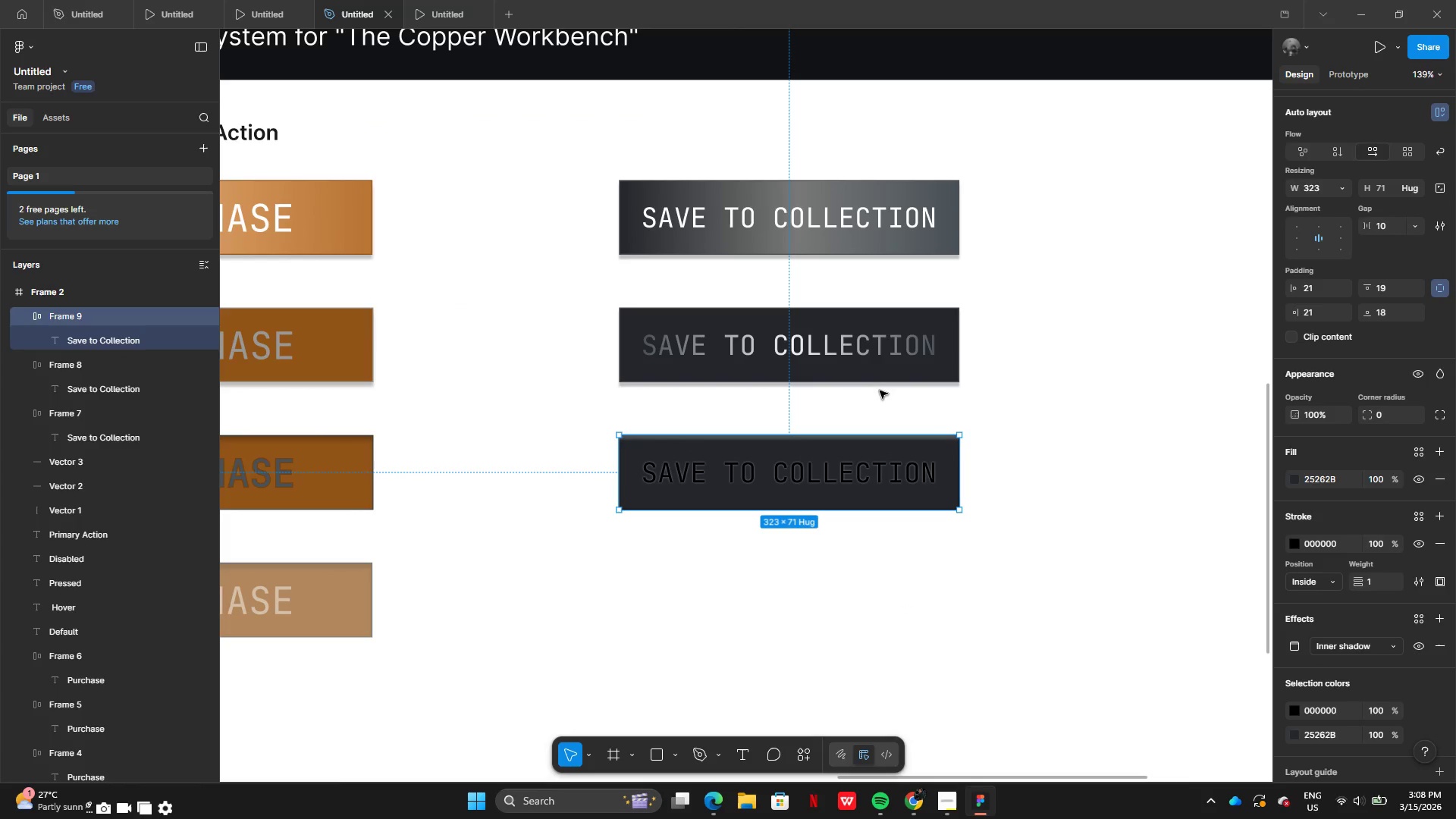 
left_click([833, 475])
 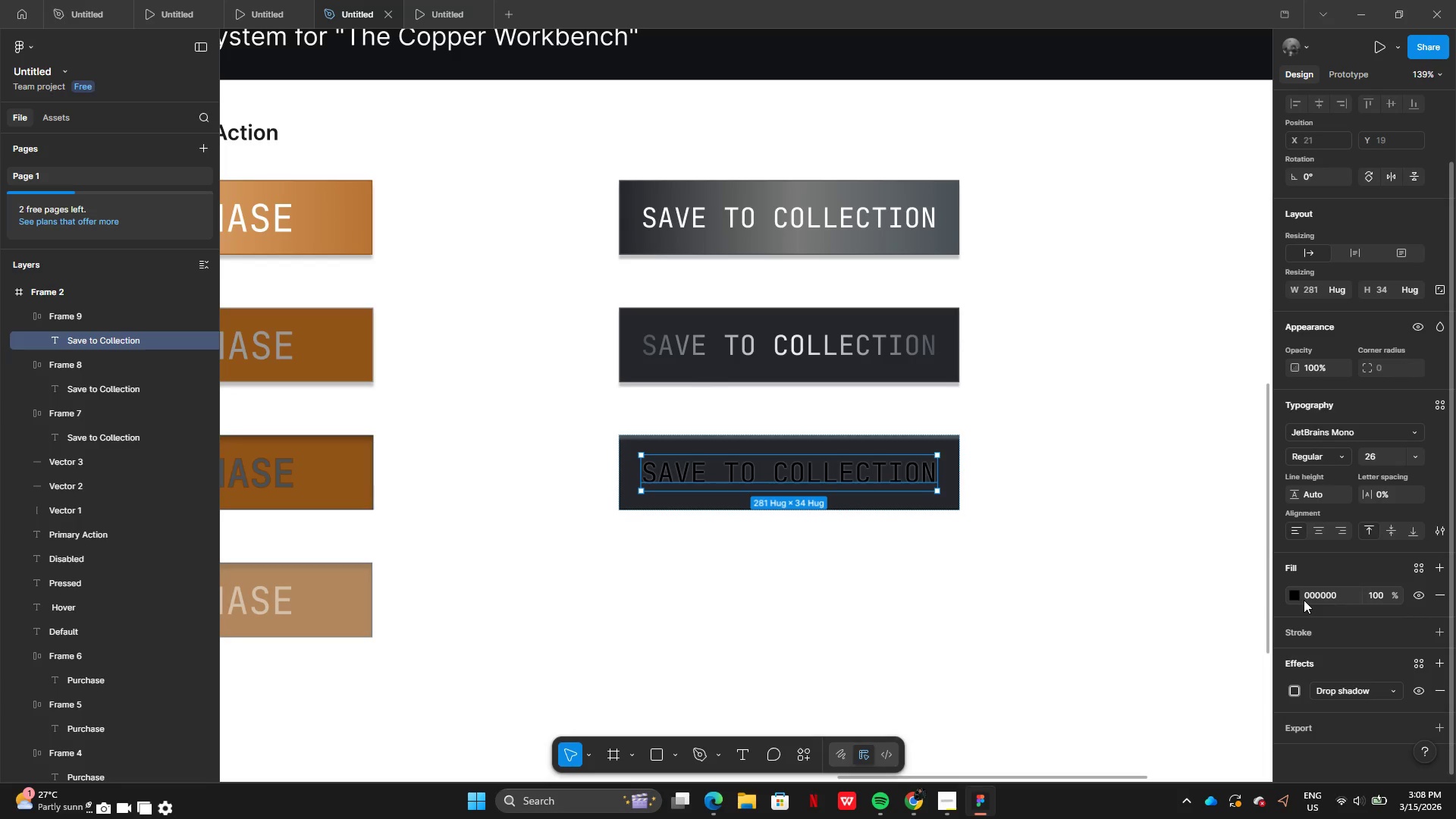 
wait(6.33)
 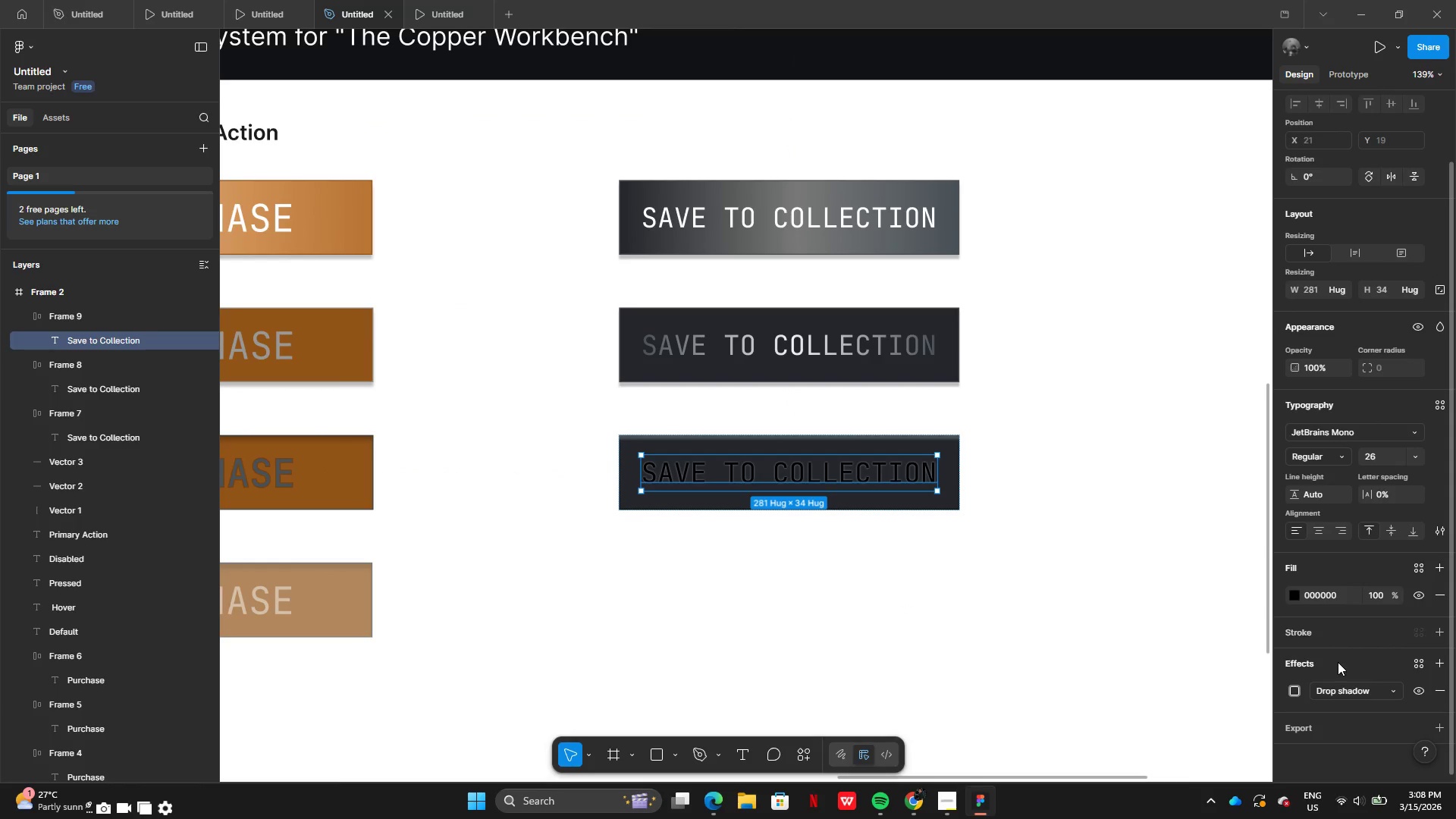 
left_click([1294, 689])
 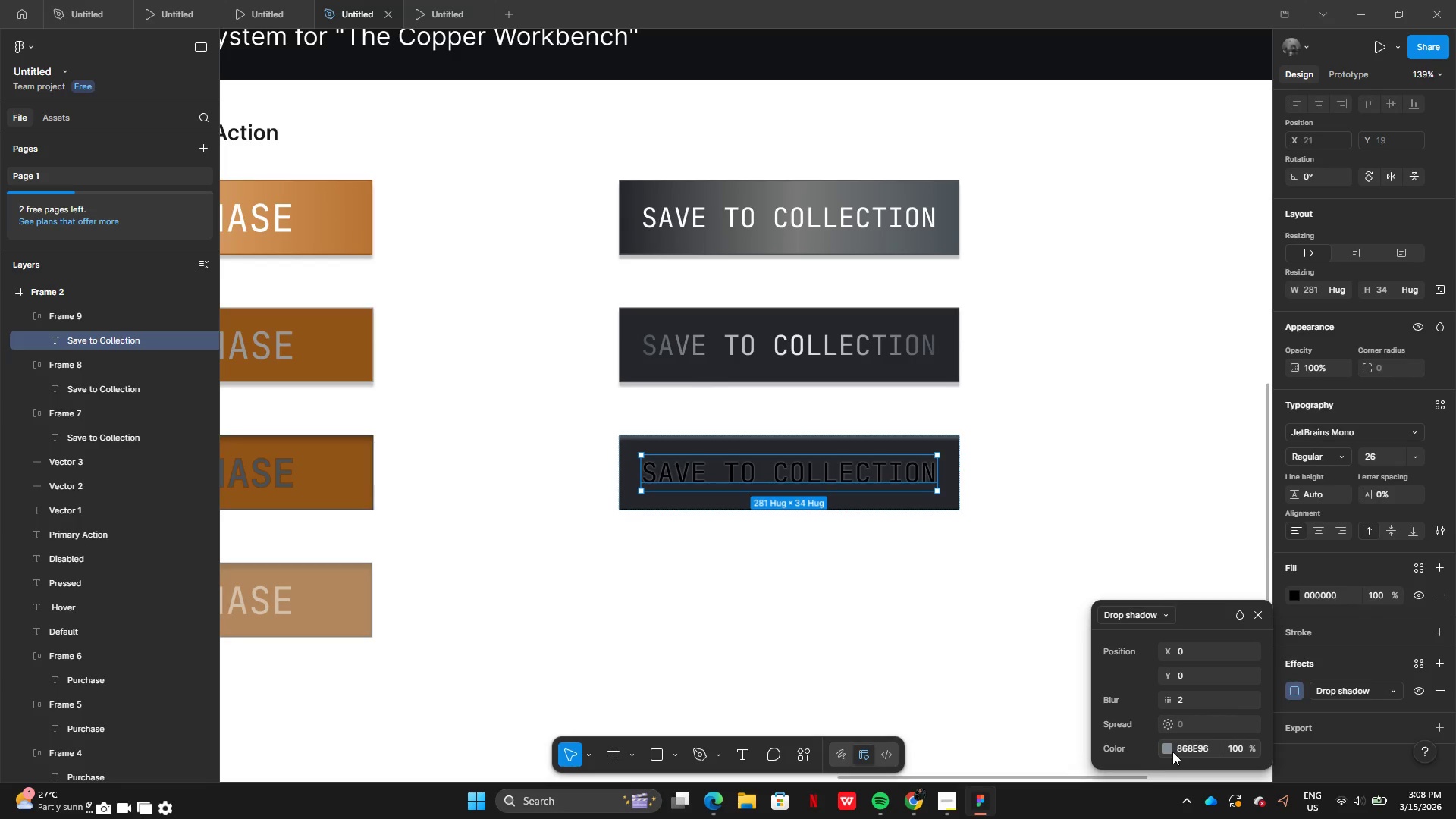 
left_click([1171, 752])
 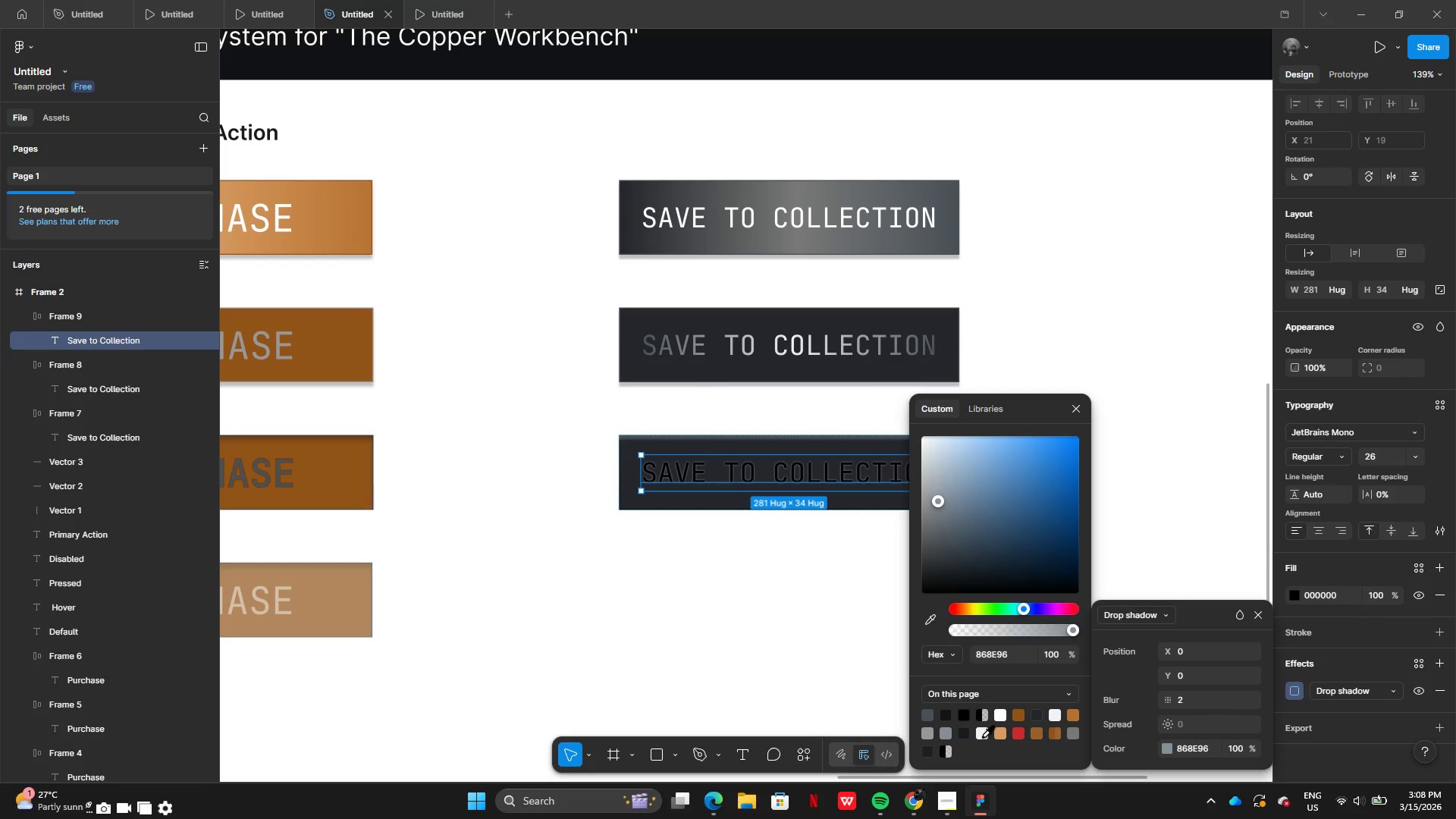 
left_click([982, 736])
 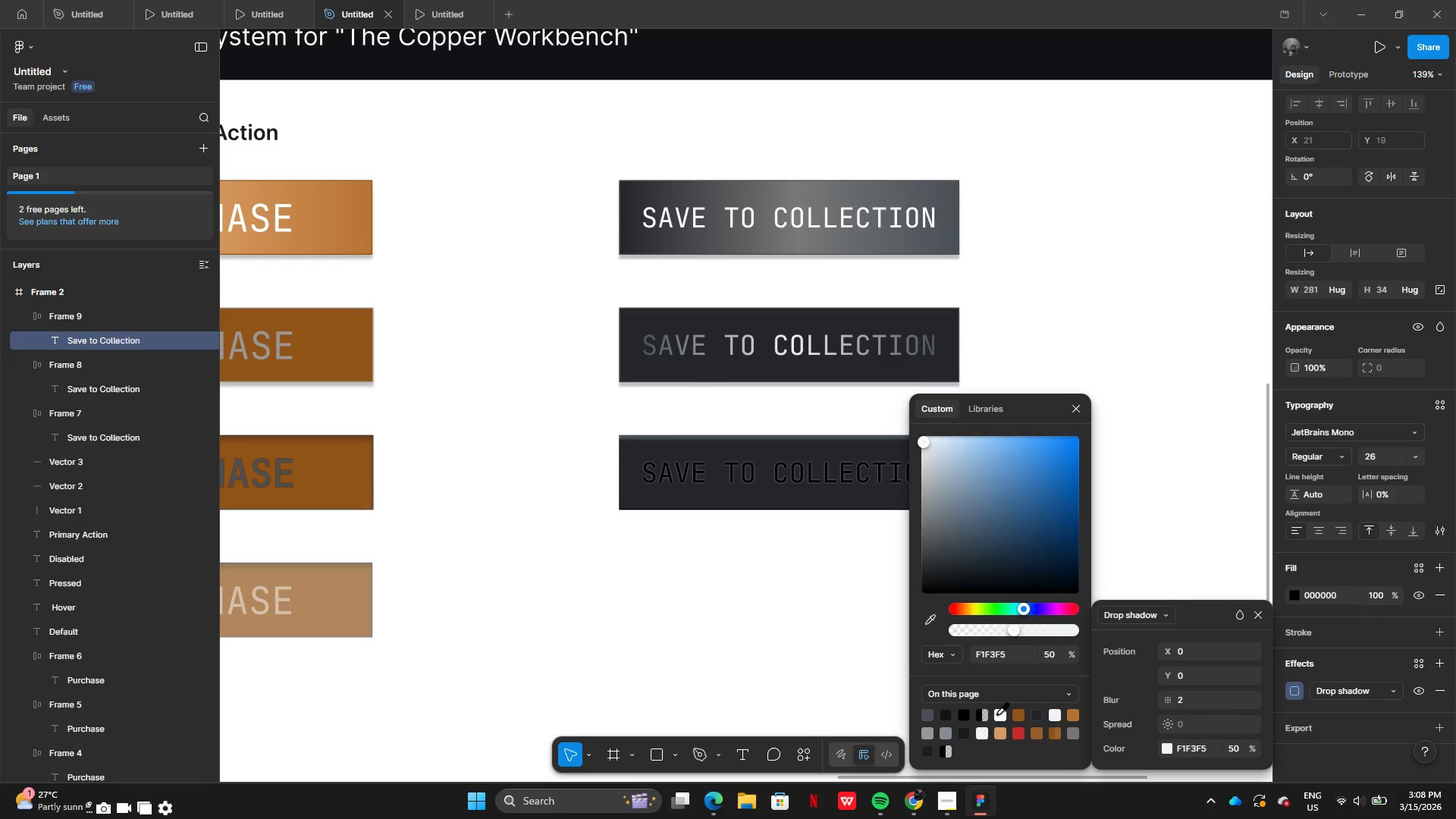 
left_click([1001, 711])
 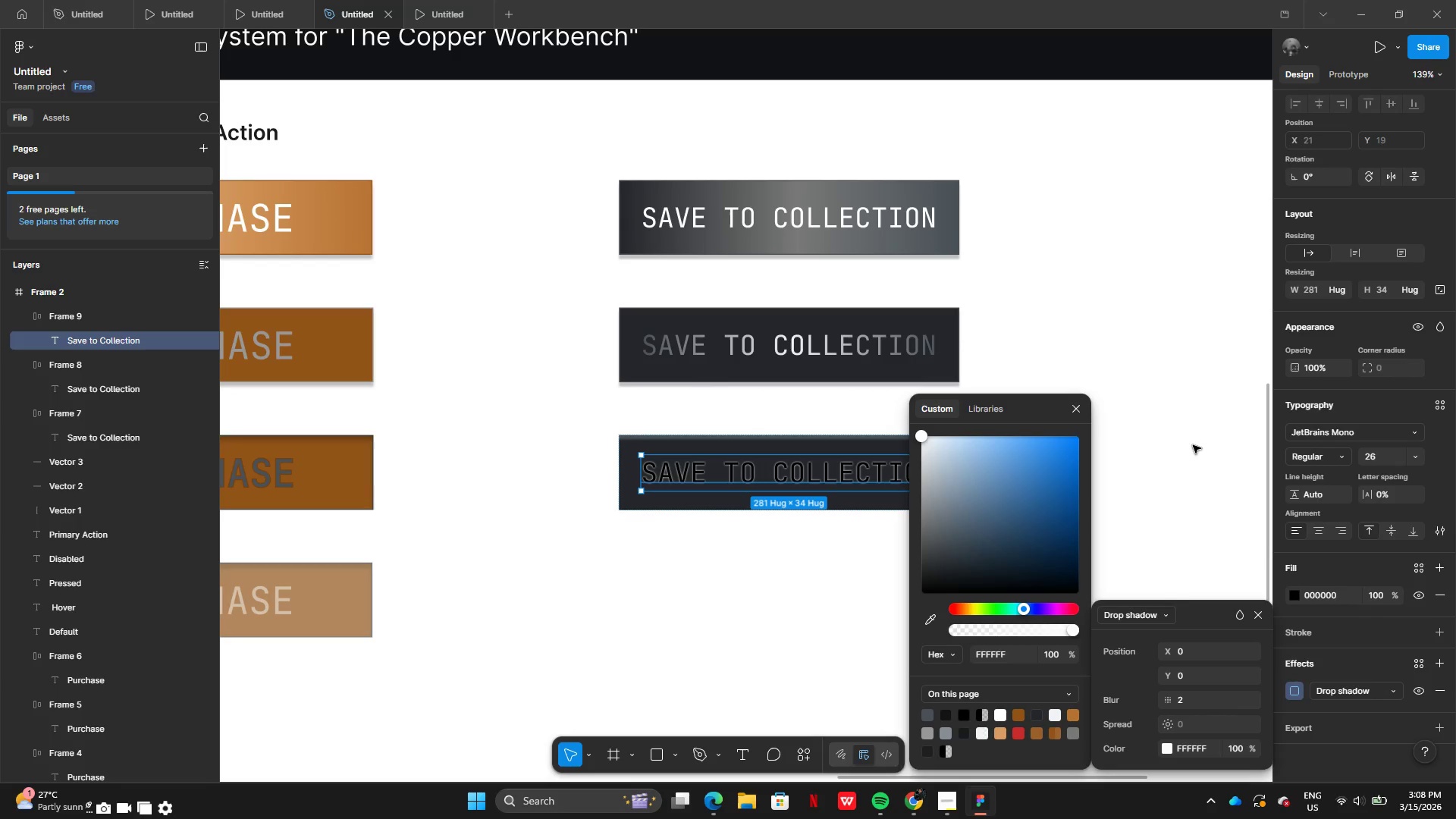 
double_click([1193, 445])
 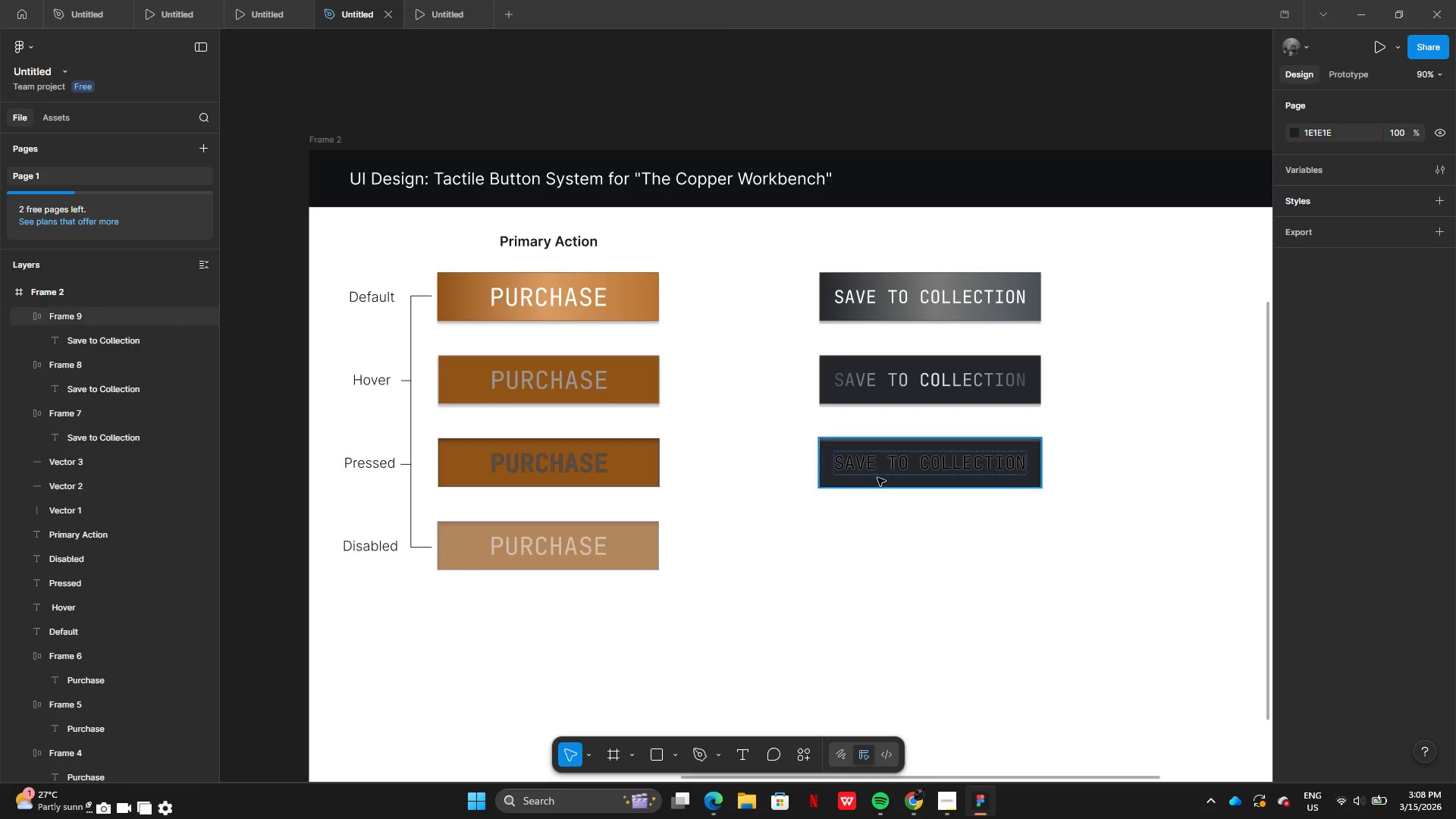 
left_click([864, 488])
 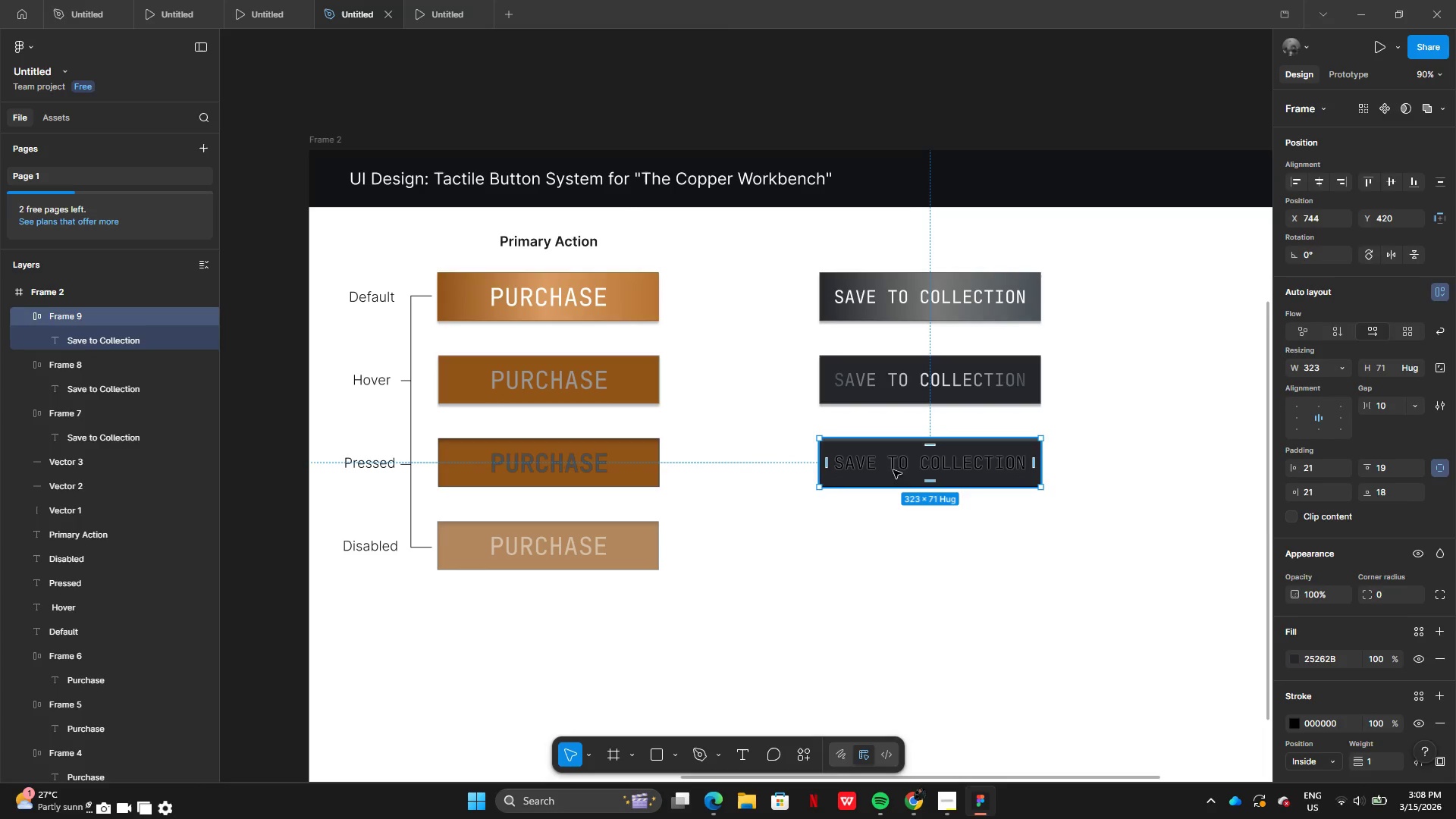 
hold_key(key=AltLeft, duration=0.42)
left_click_drag(start_coordinate=[917, 464], to_coordinate=[917, 485])
 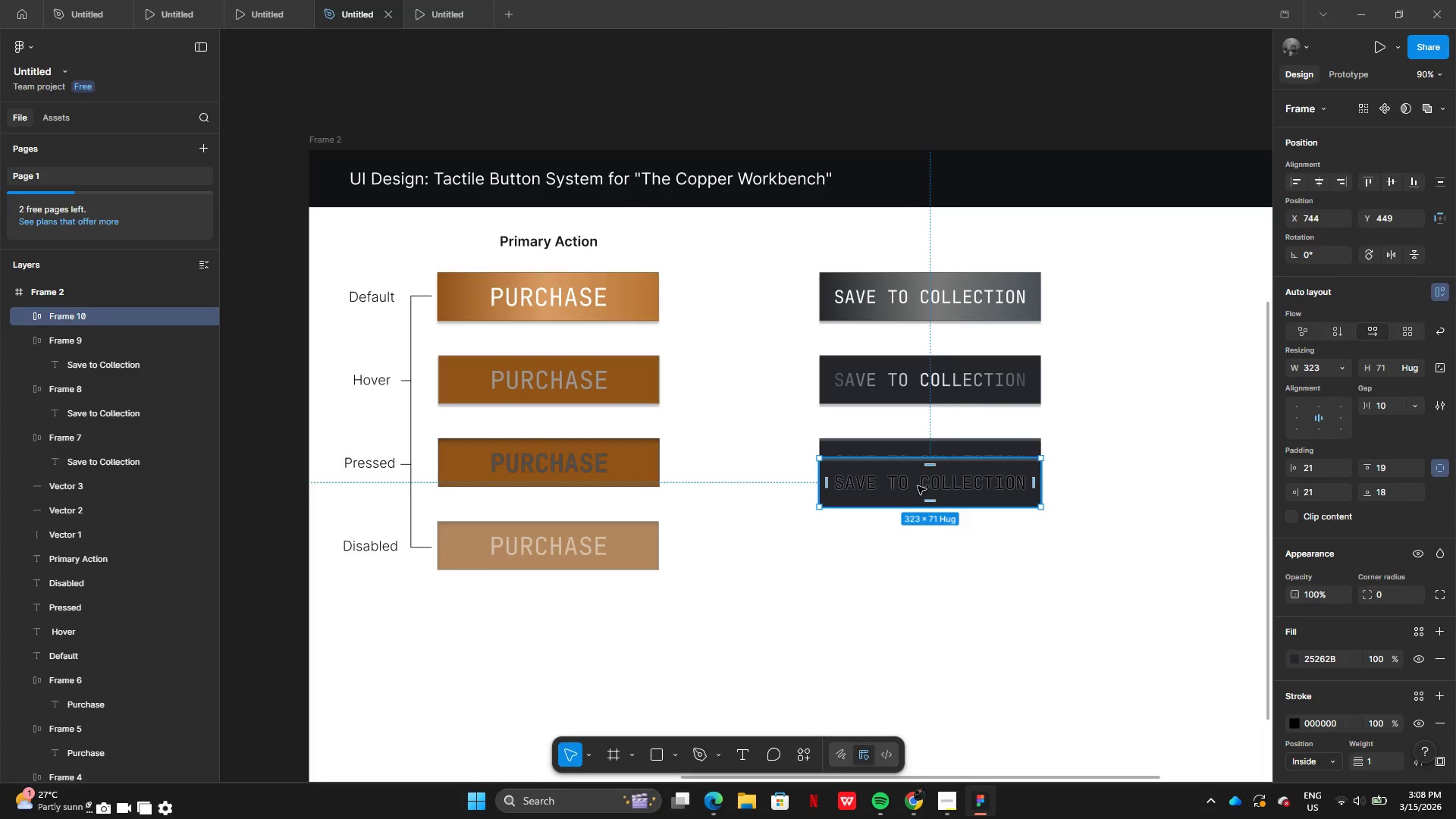 
left_click_drag(start_coordinate=[918, 485], to_coordinate=[921, 547])
 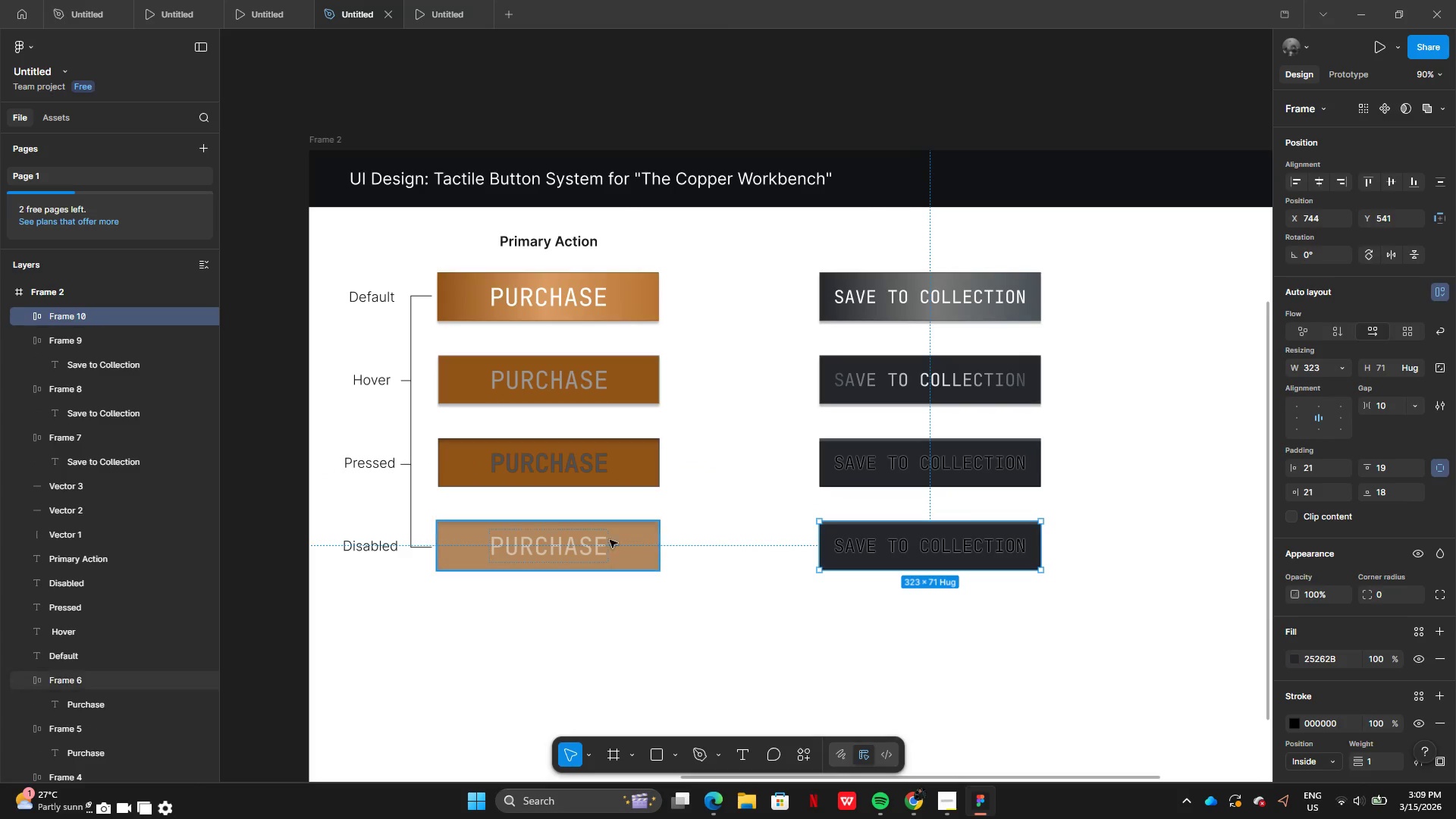 
left_click([594, 549])
 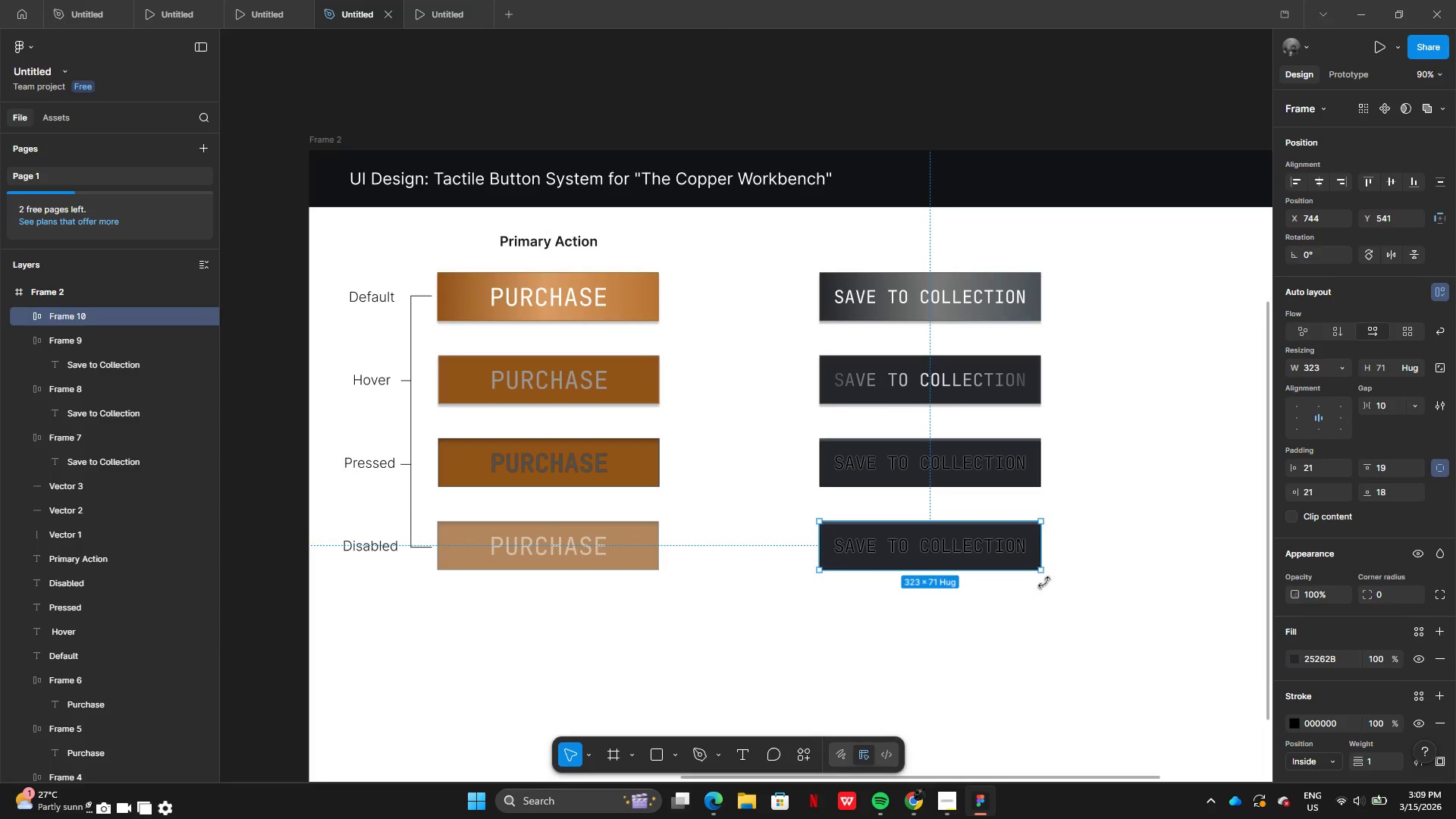 
wait(7.19)
 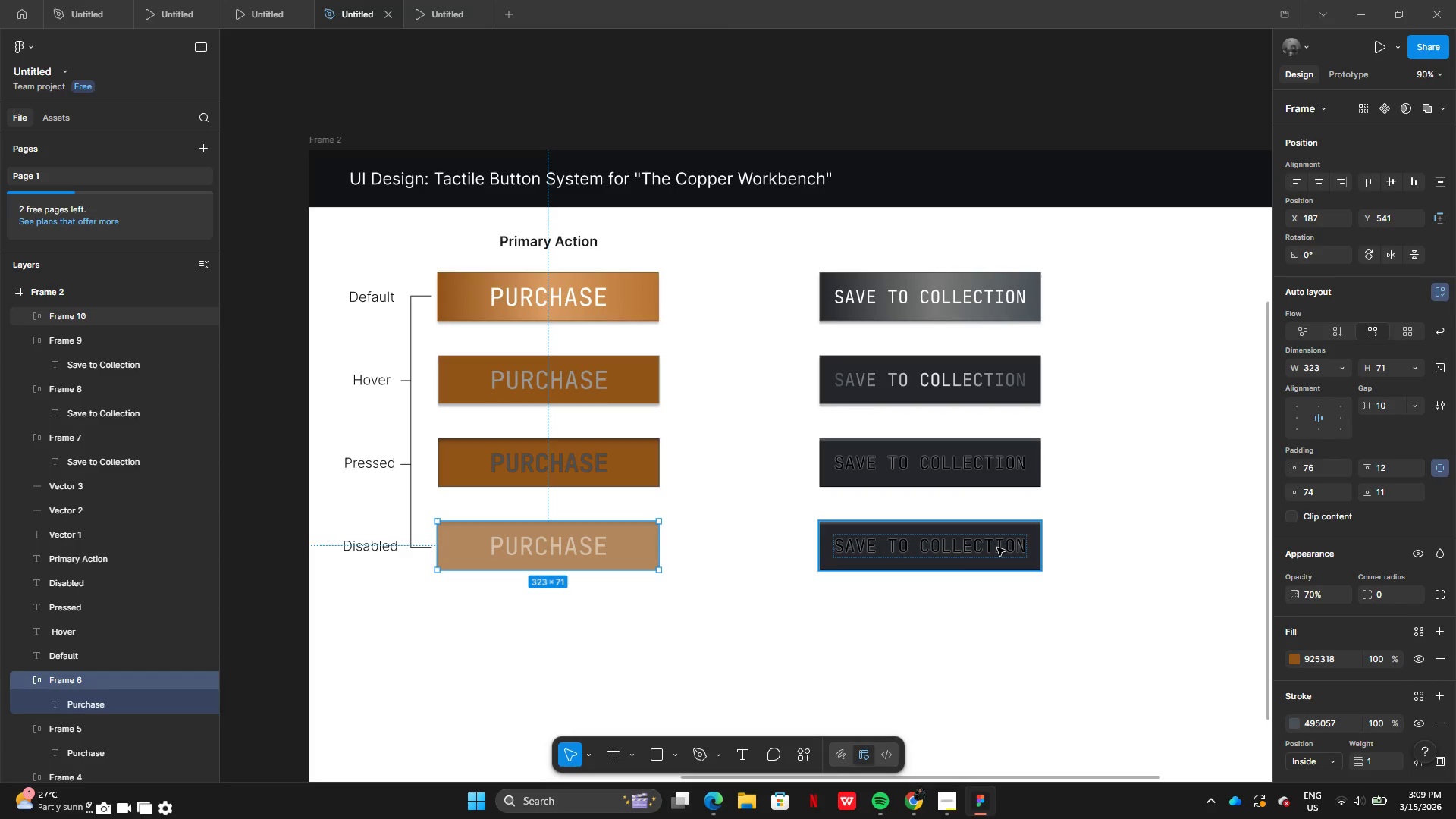 
double_click([980, 549])
 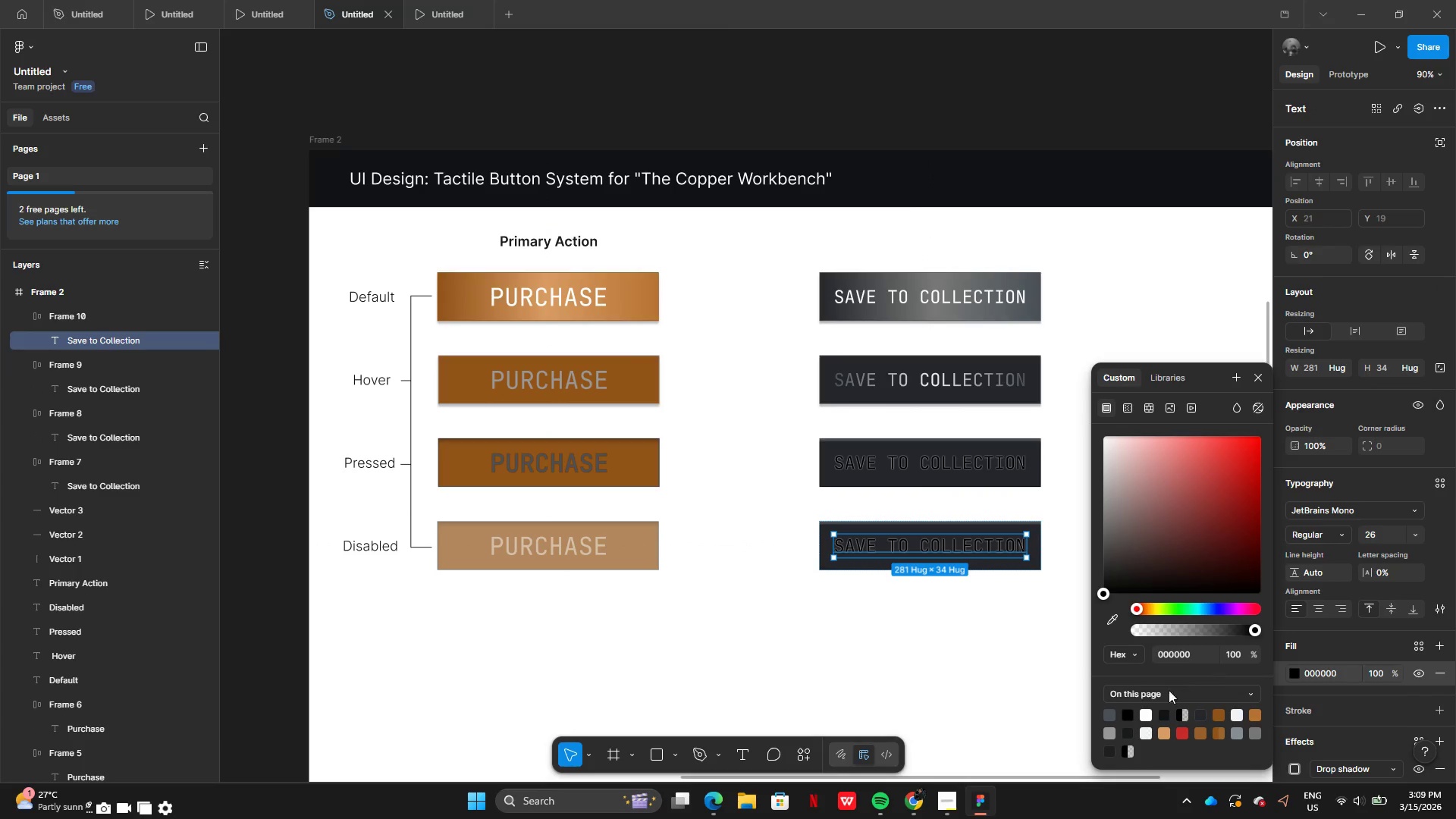 
left_click([1144, 713])
 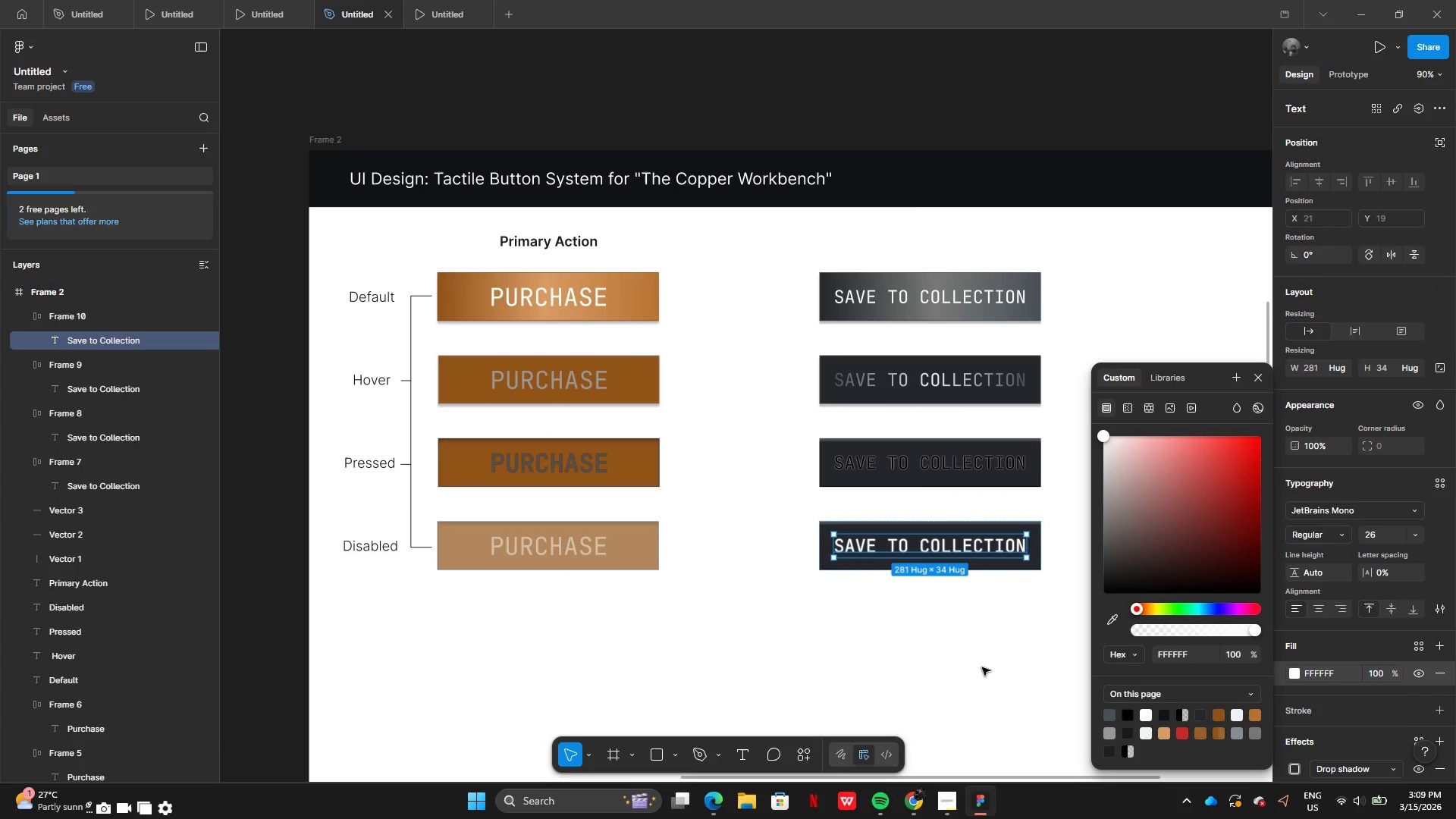 
left_click([982, 667])
 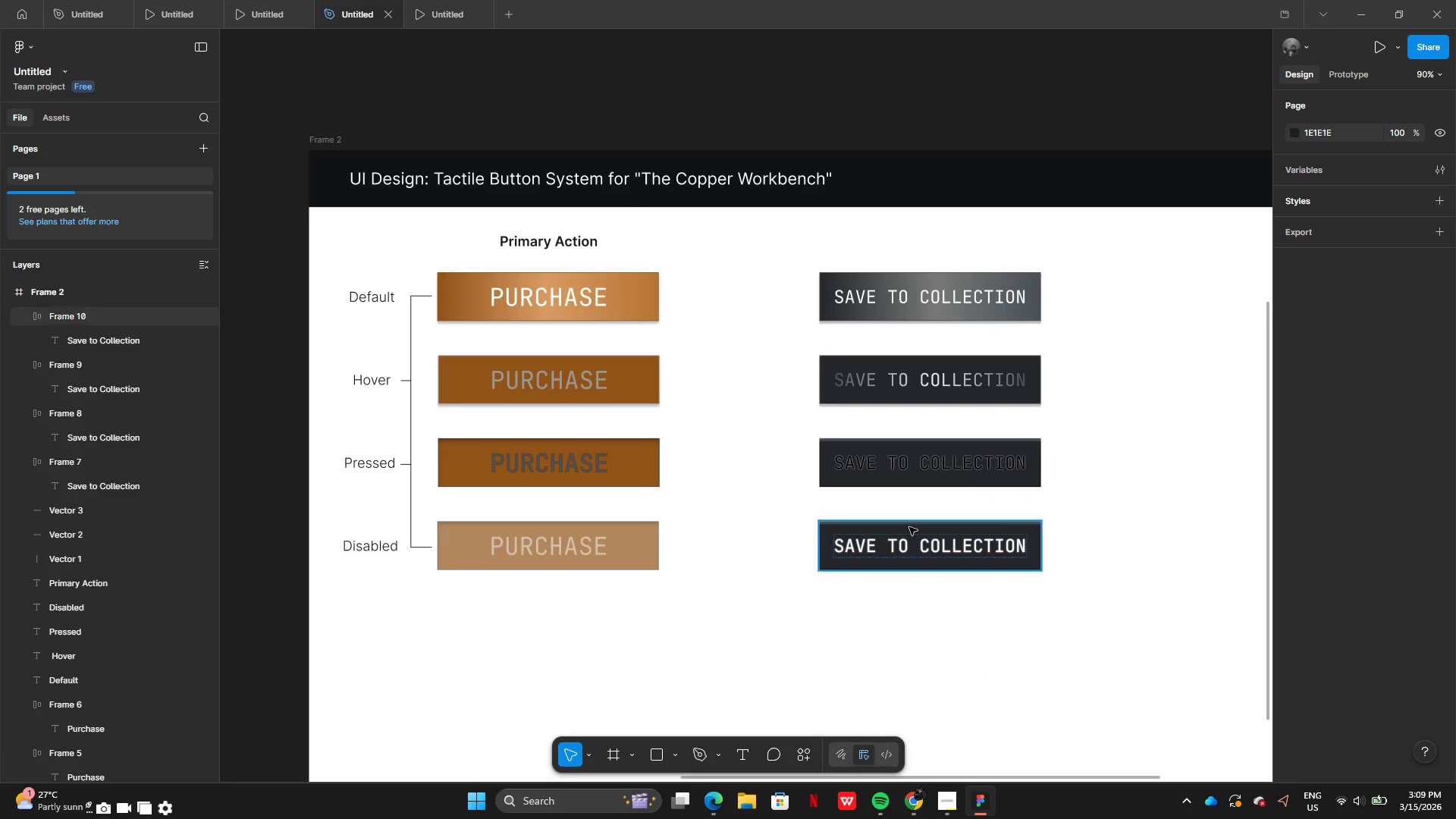 
left_click([942, 550])
 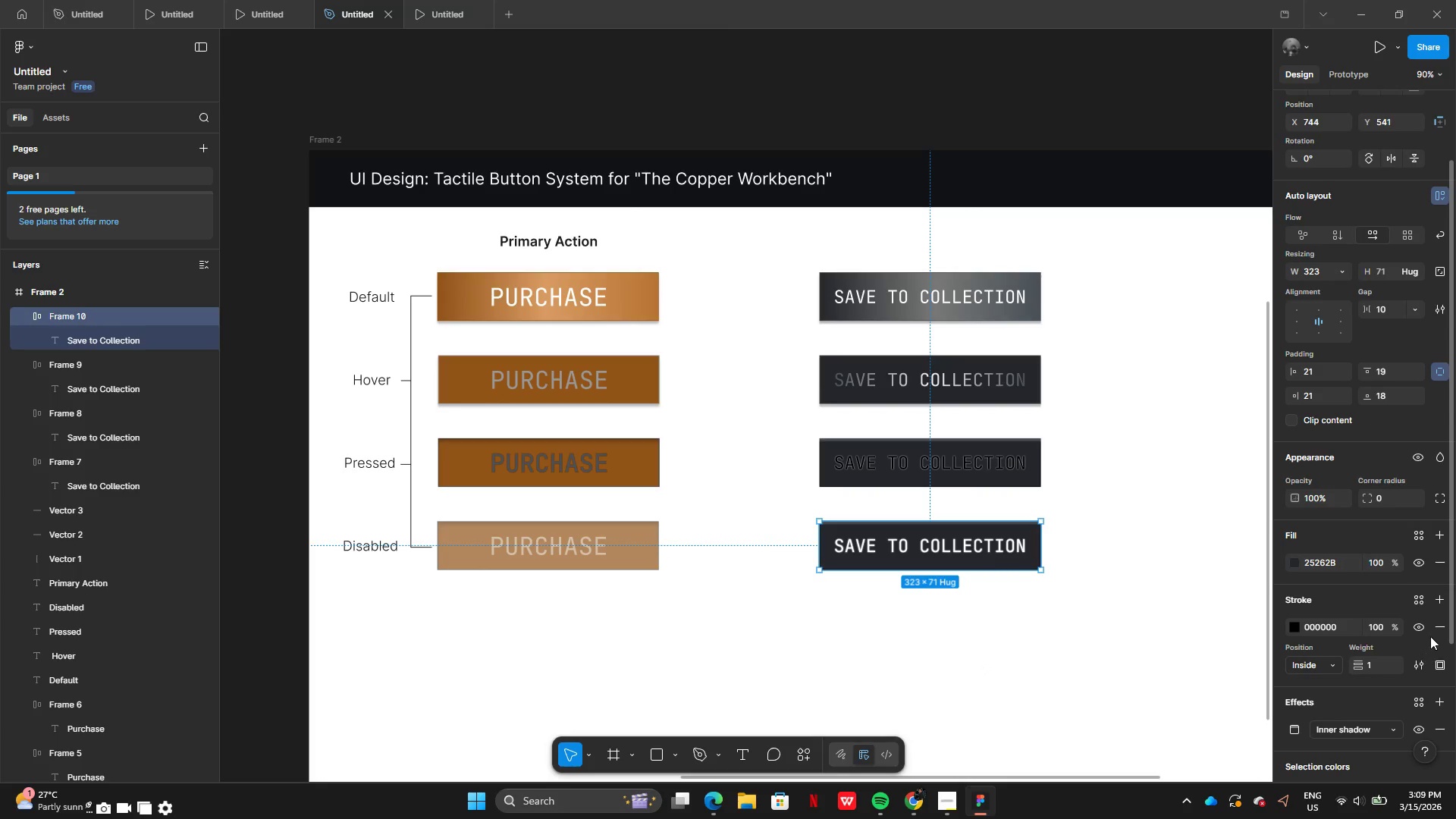 
left_click([1417, 626])
 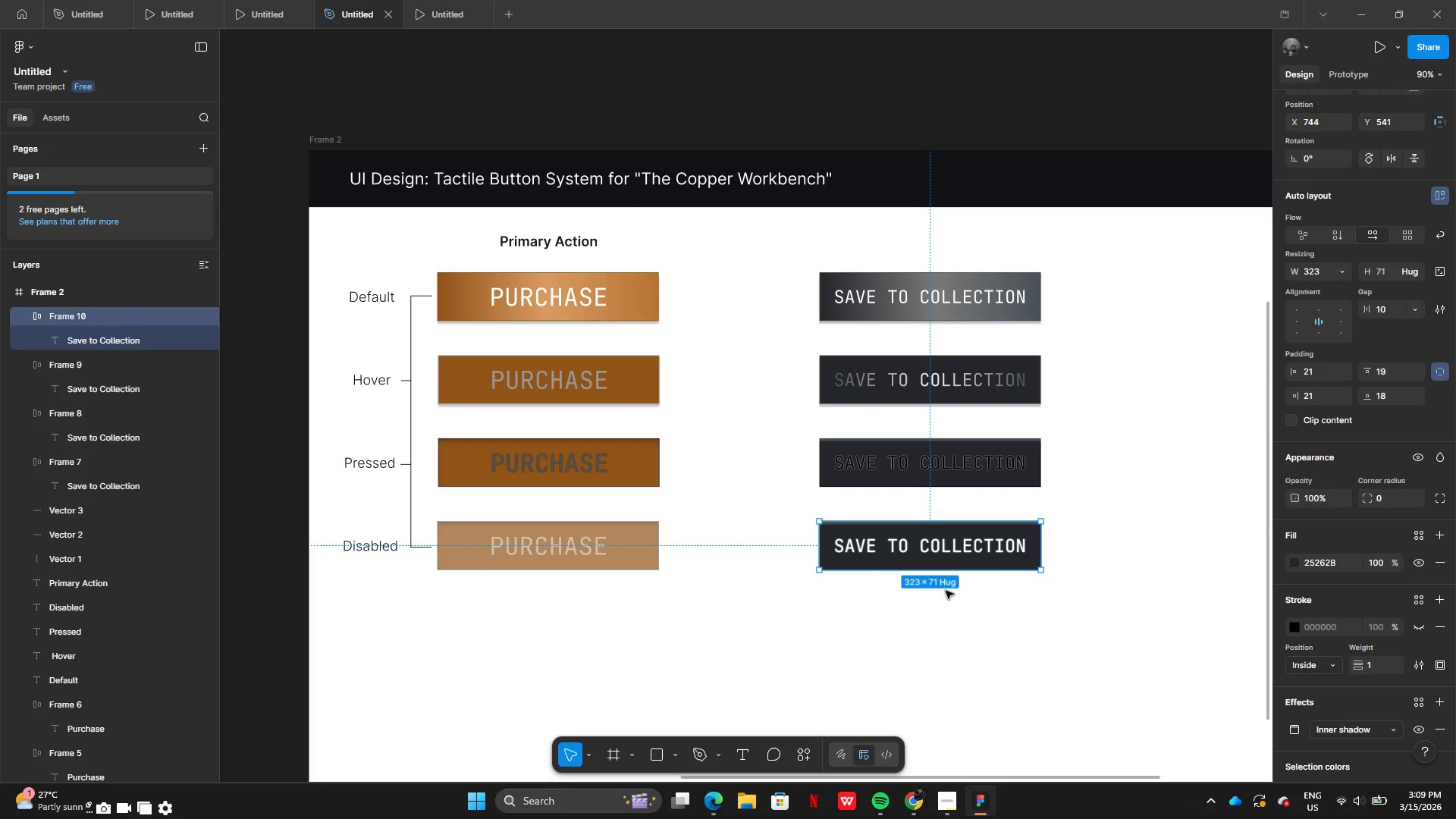 
mouse_move([1424, 695])
 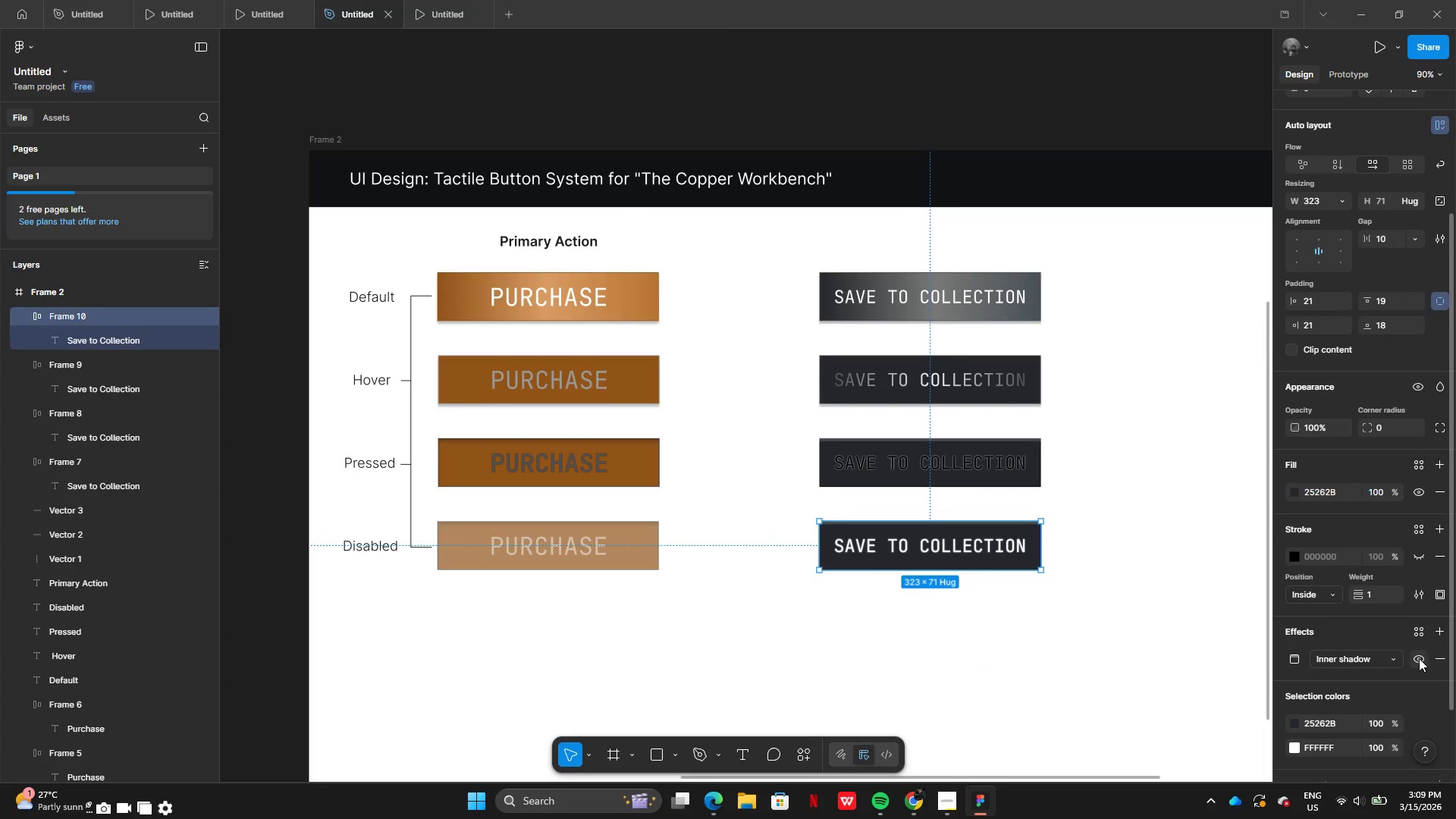 
left_click([1419, 658])
 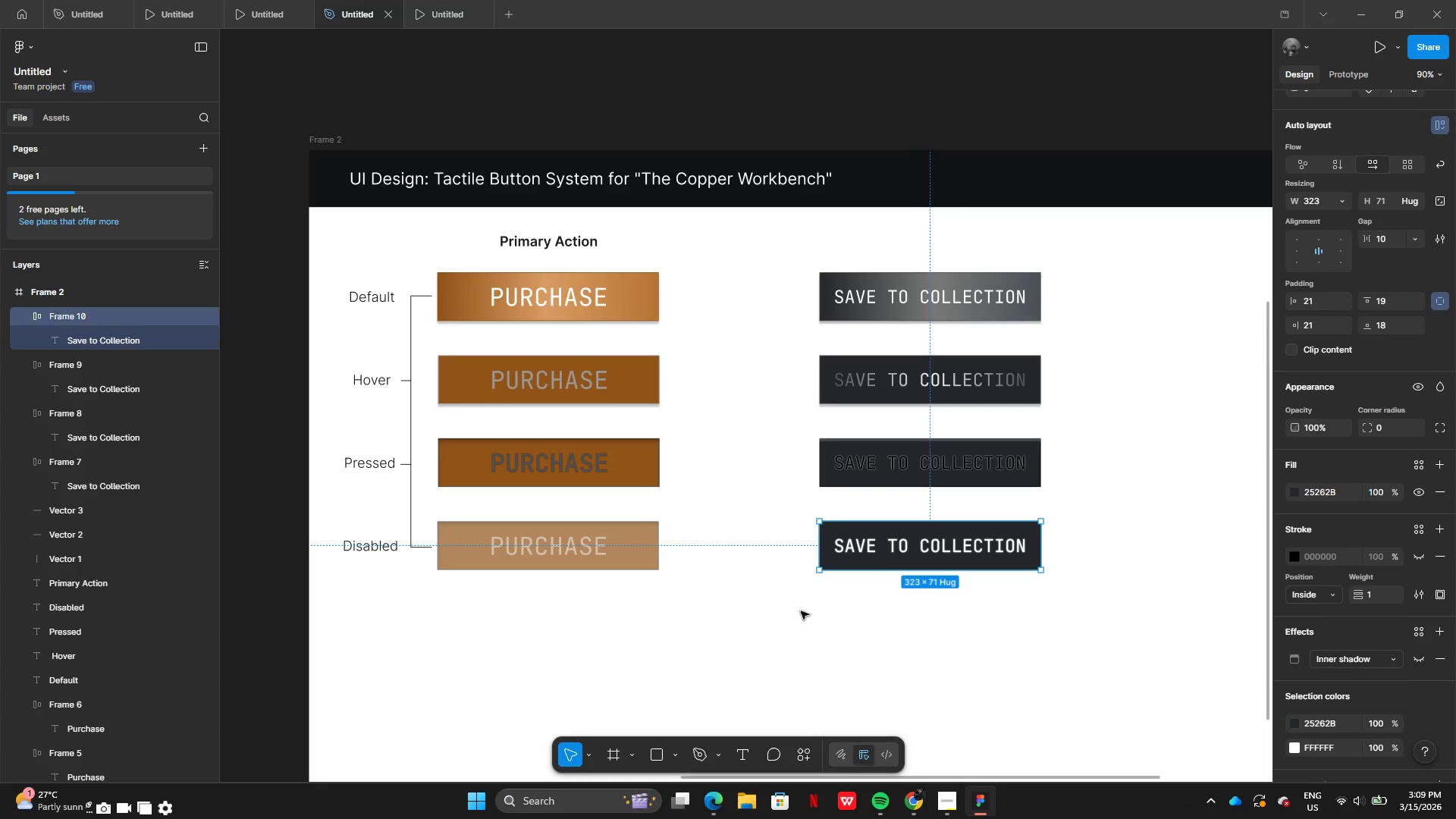 
left_click([793, 608])
 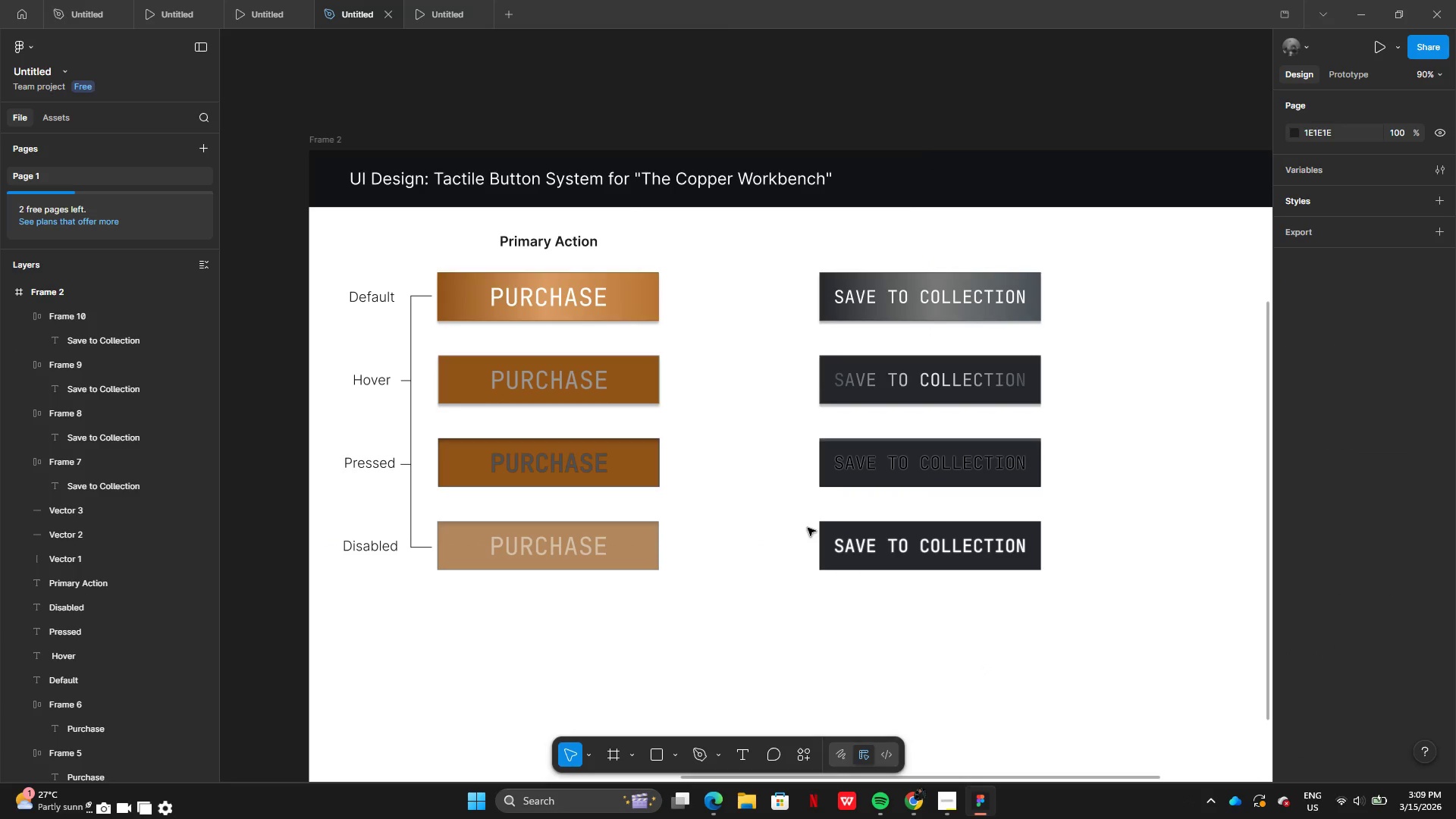 
left_click([808, 528])
 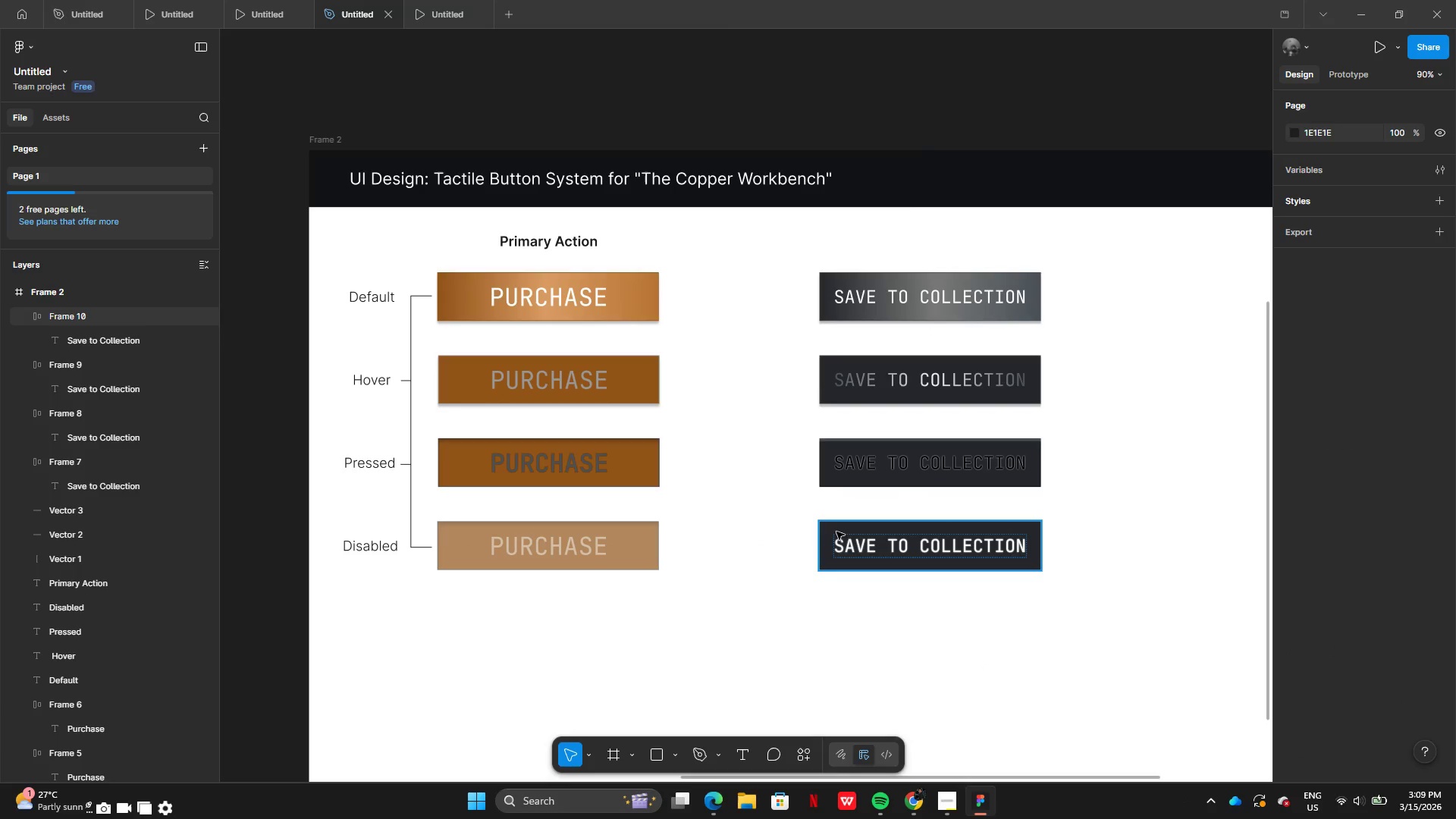 
left_click([838, 532])
 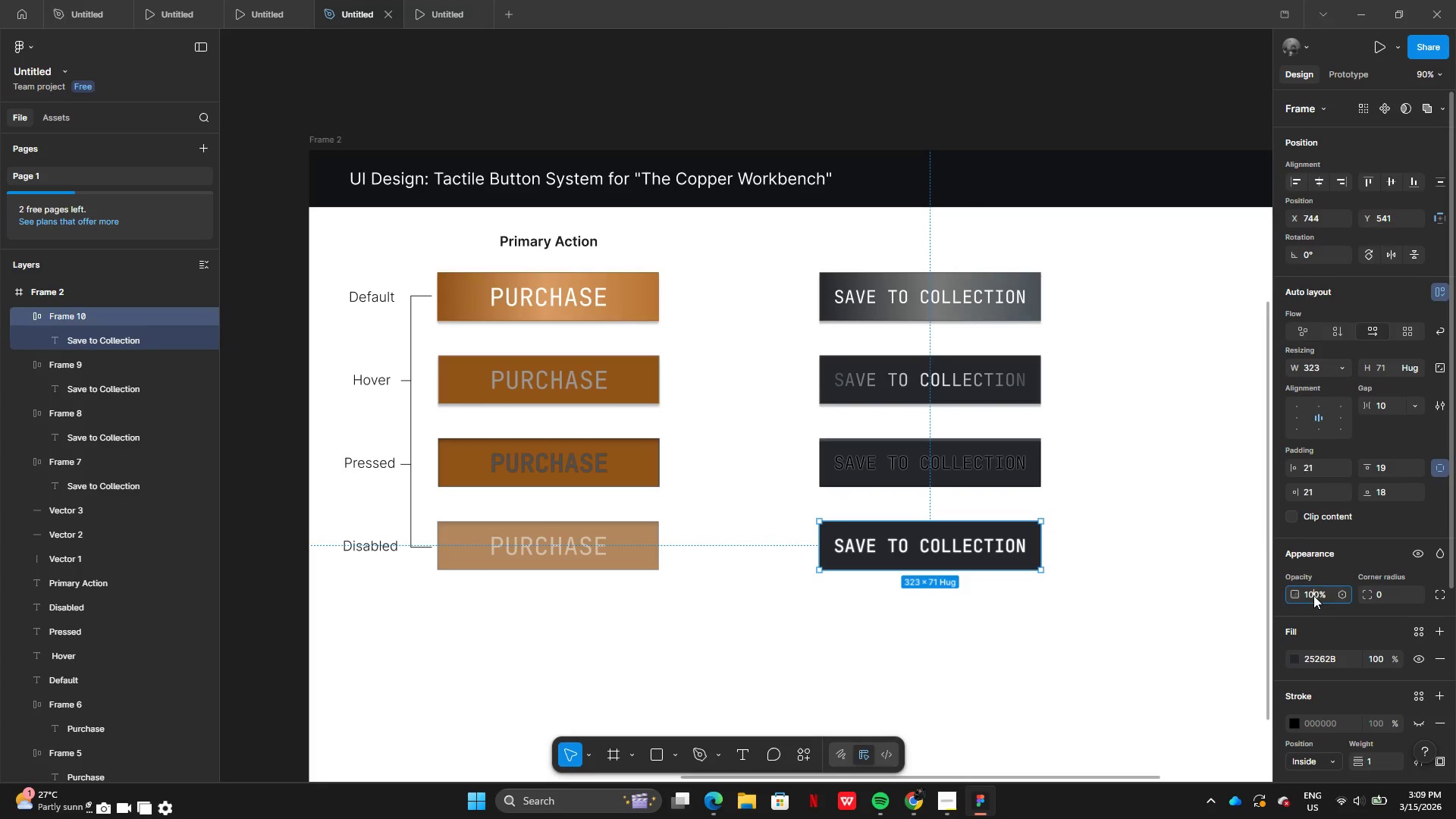 
left_click([1313, 595])
 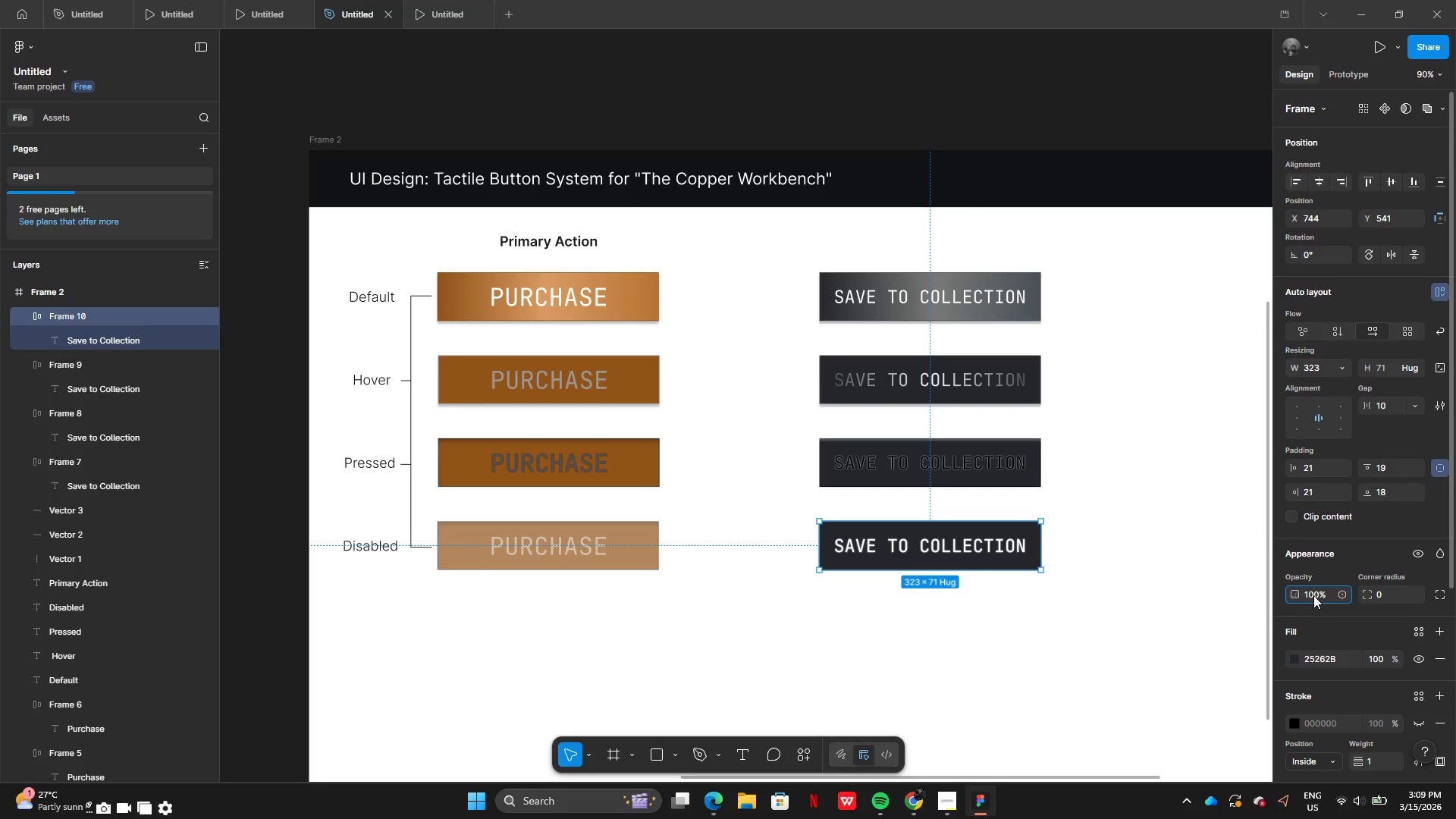 
key(Backspace)
 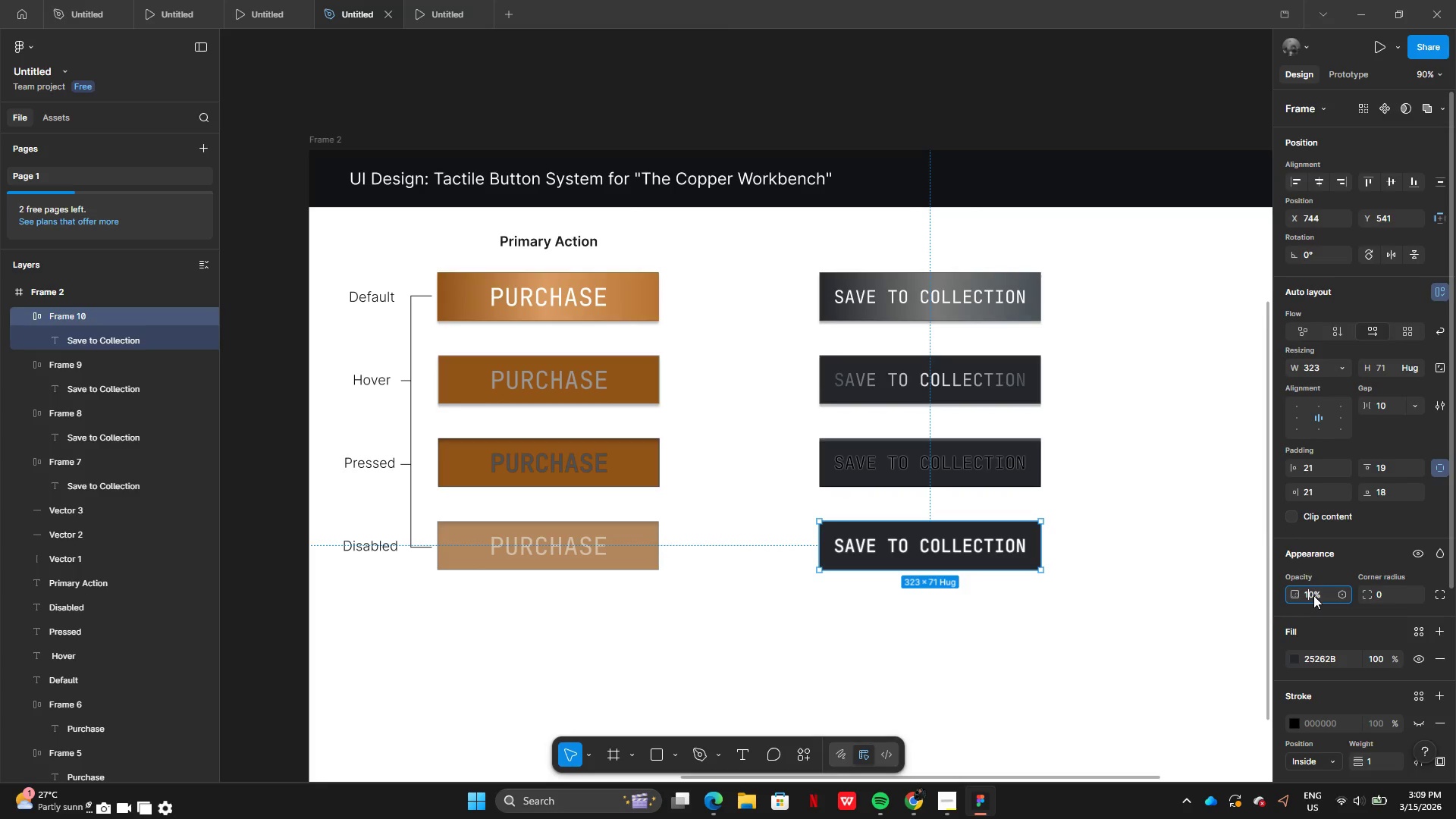 
key(Backspace)
 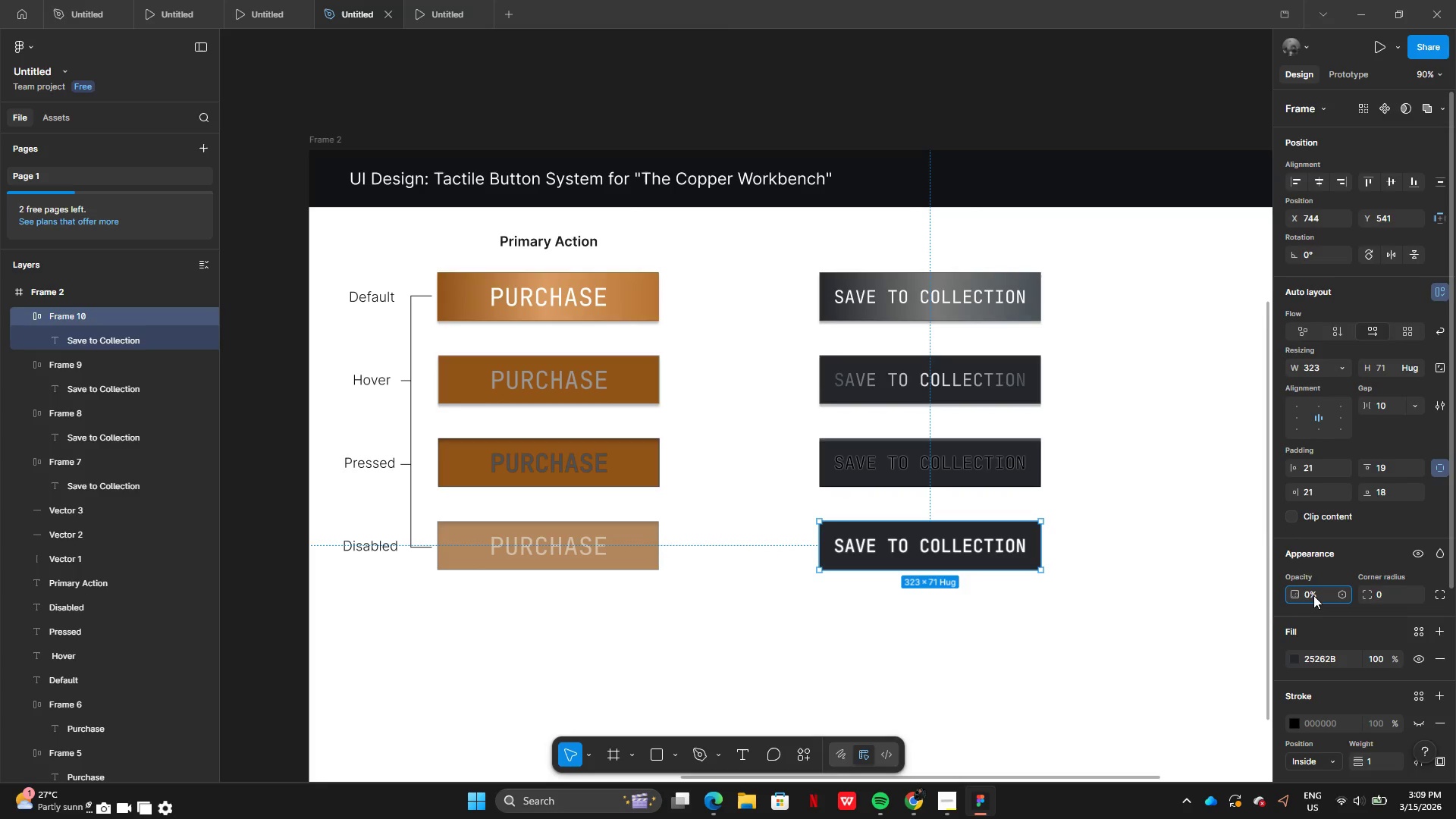 
key(7)
 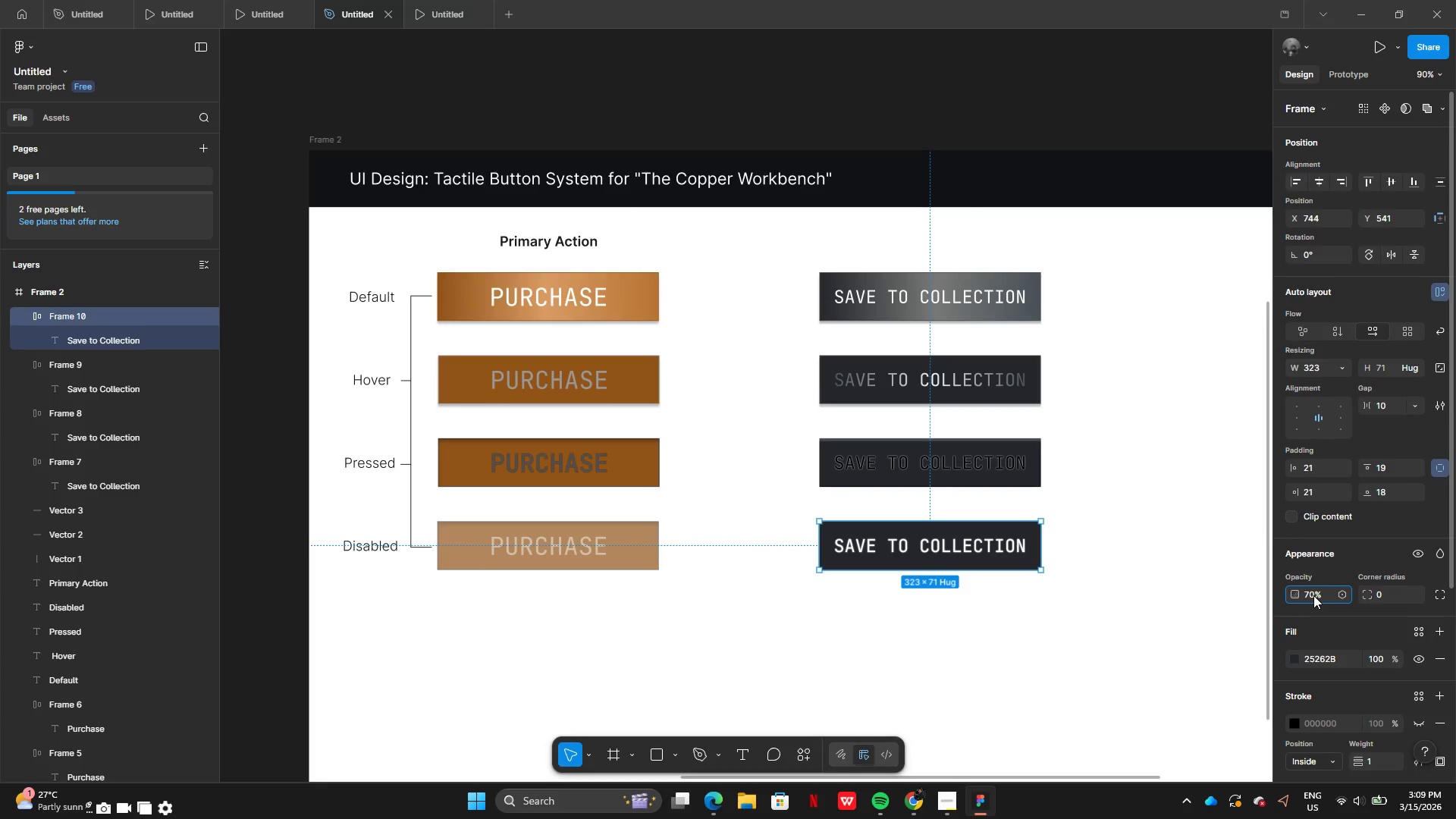 
key(Enter)
 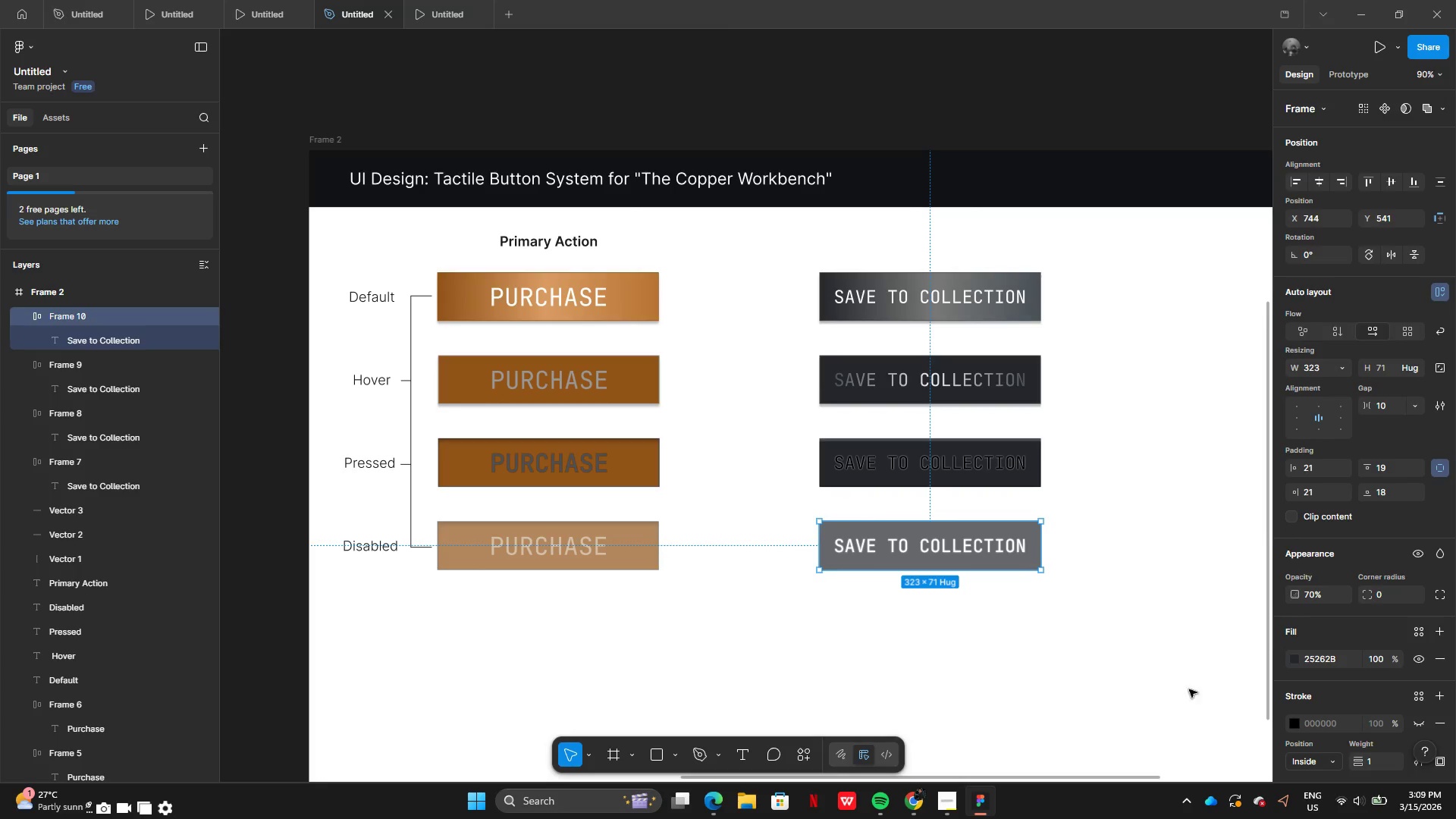 
left_click([1106, 692])
 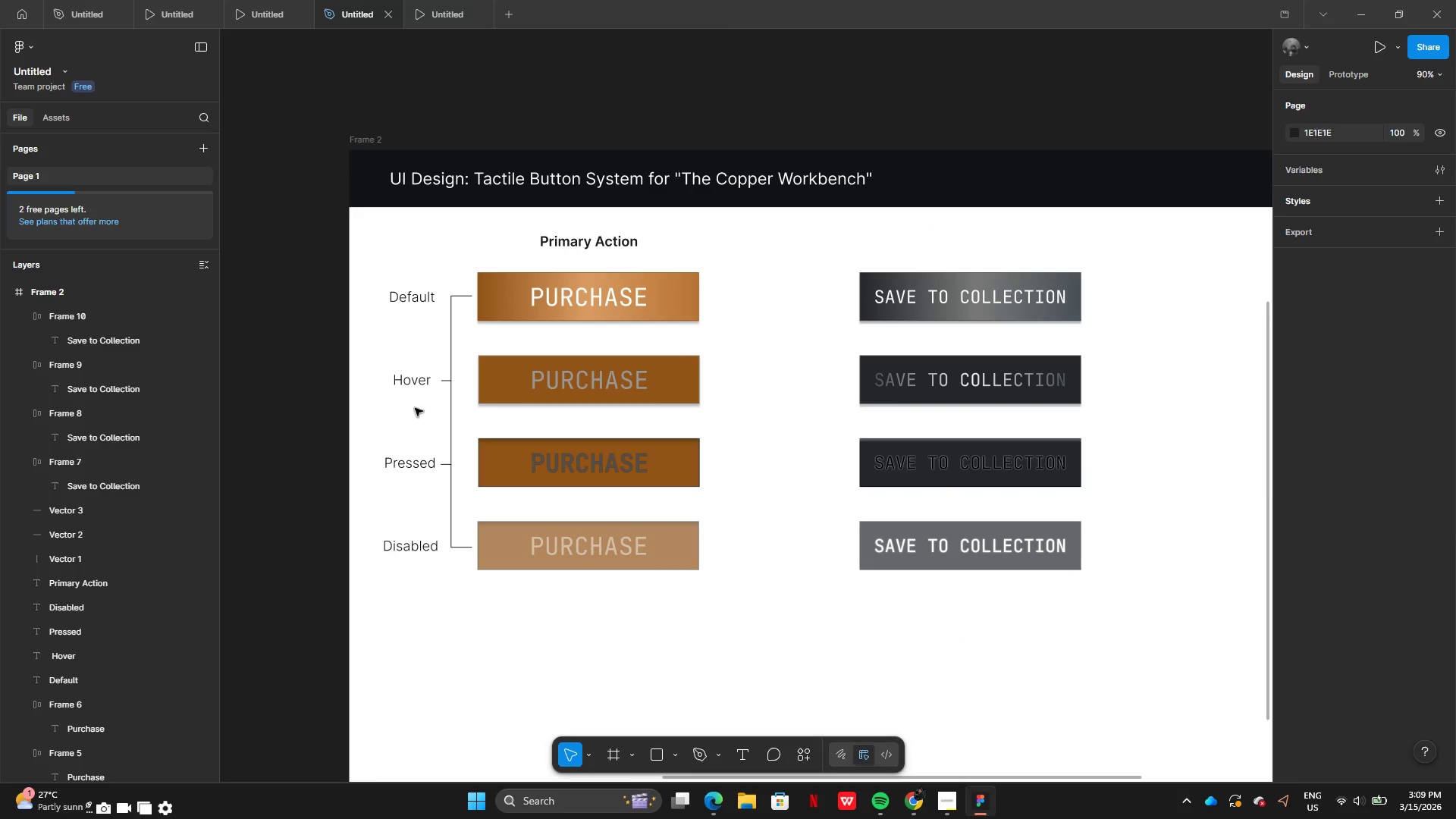 
left_click_drag(start_coordinate=[369, 270], to_coordinate=[457, 581])
 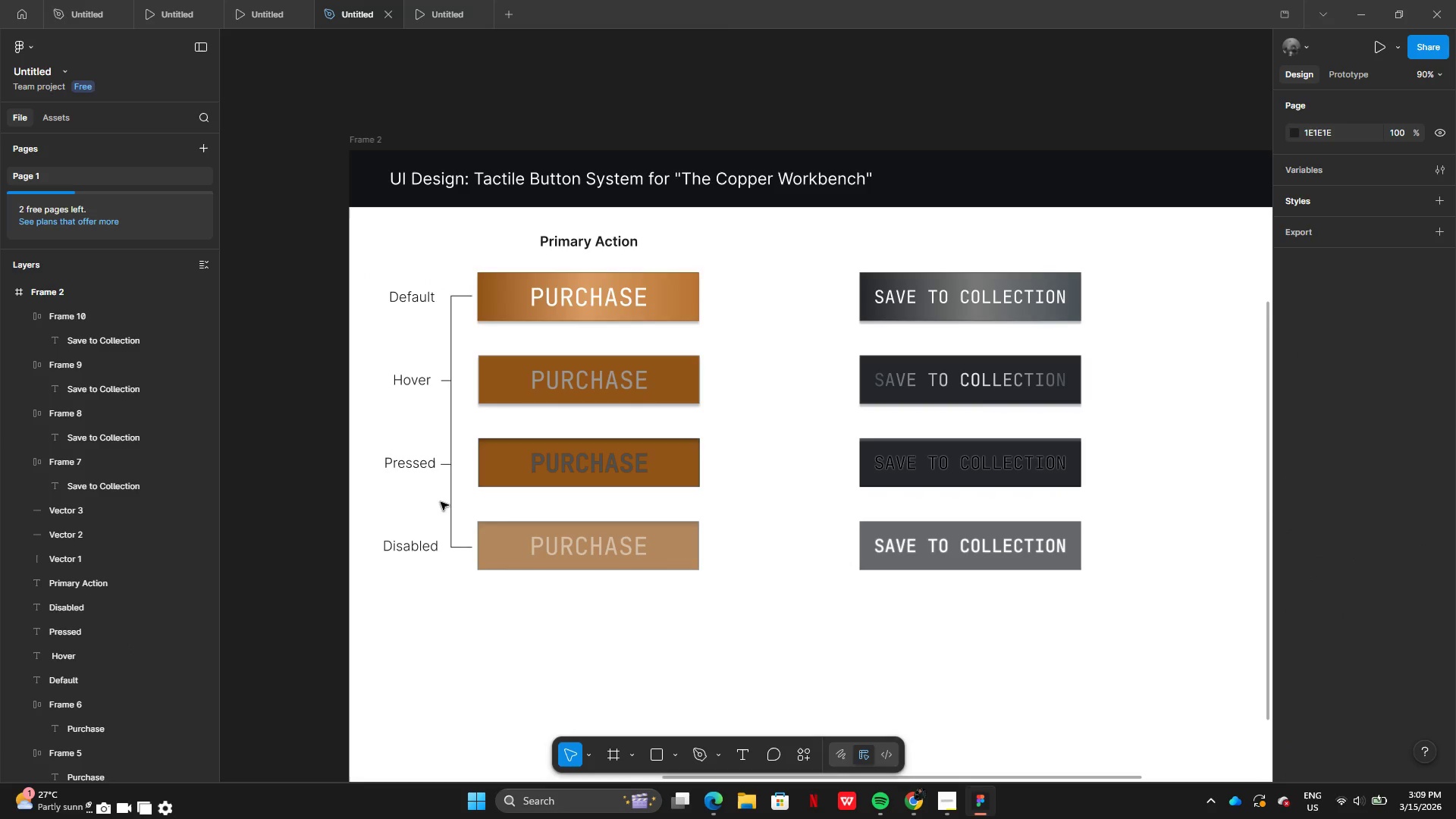 
wait(5.56)
 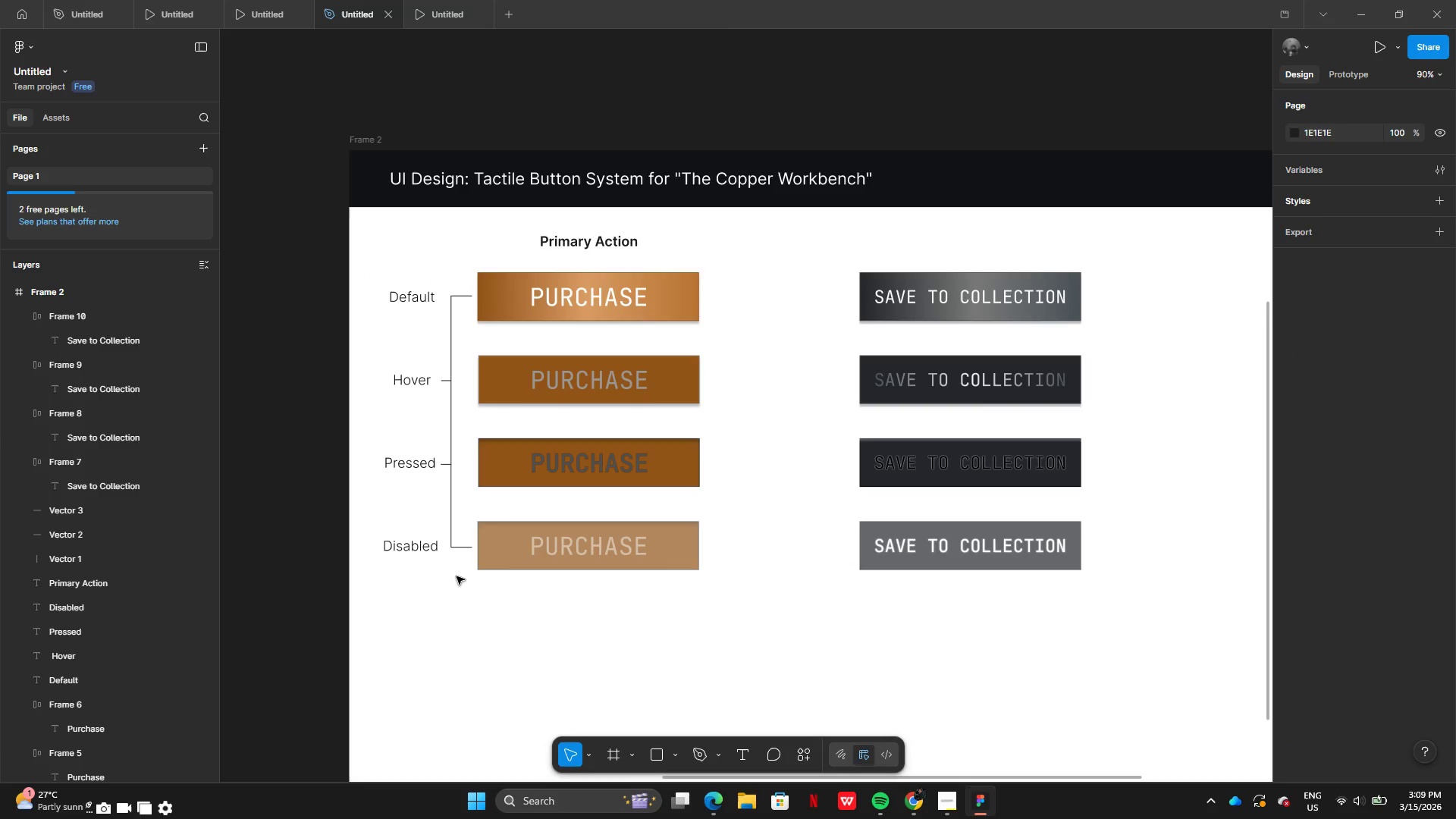 
left_click_drag(start_coordinate=[384, 267], to_coordinate=[457, 604])
 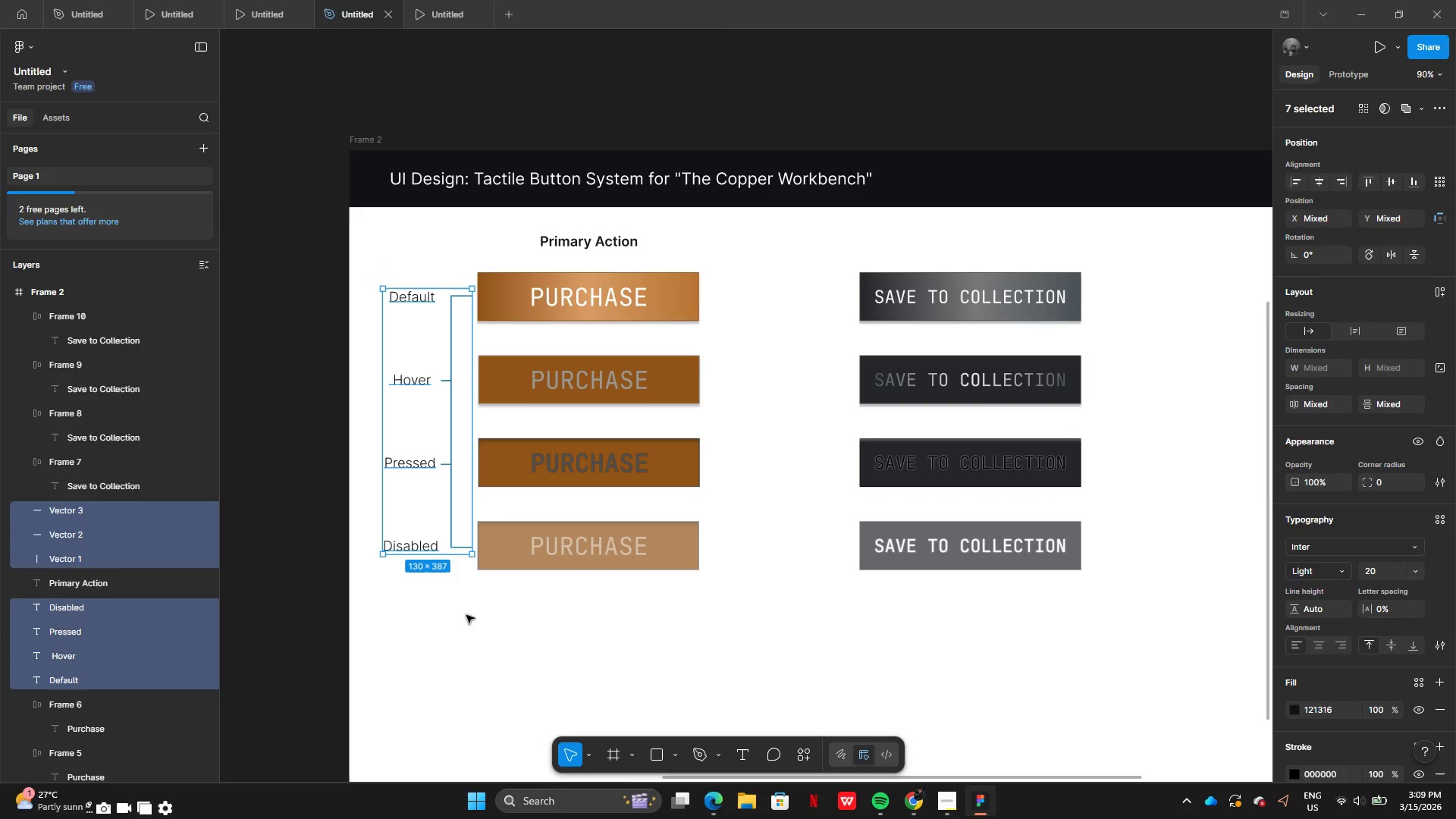 
key(Control+G)
 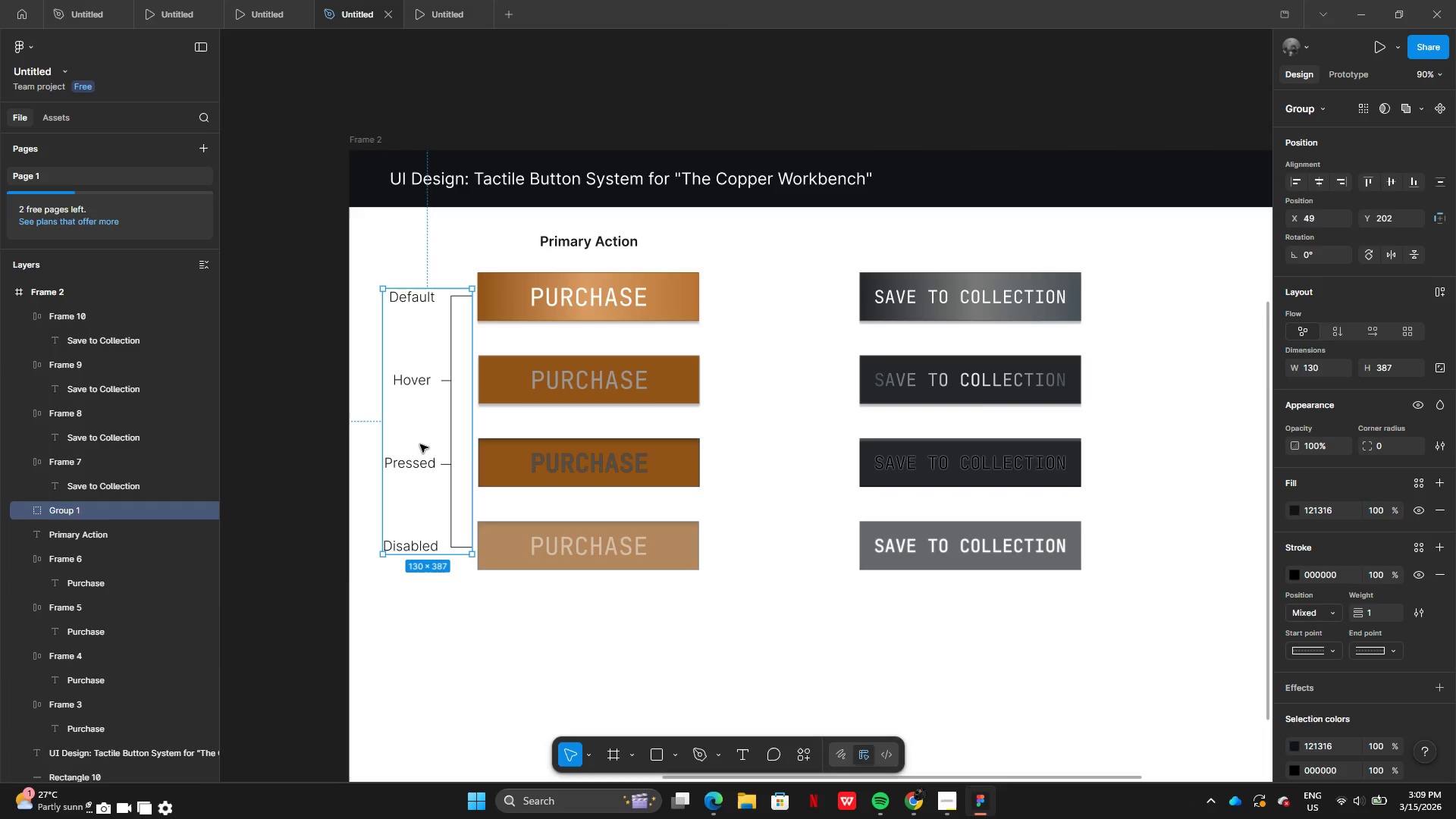 
hold_key(key=AltLeft, duration=0.45)
left_click_drag(start_coordinate=[419, 443], to_coordinate=[473, 447])
 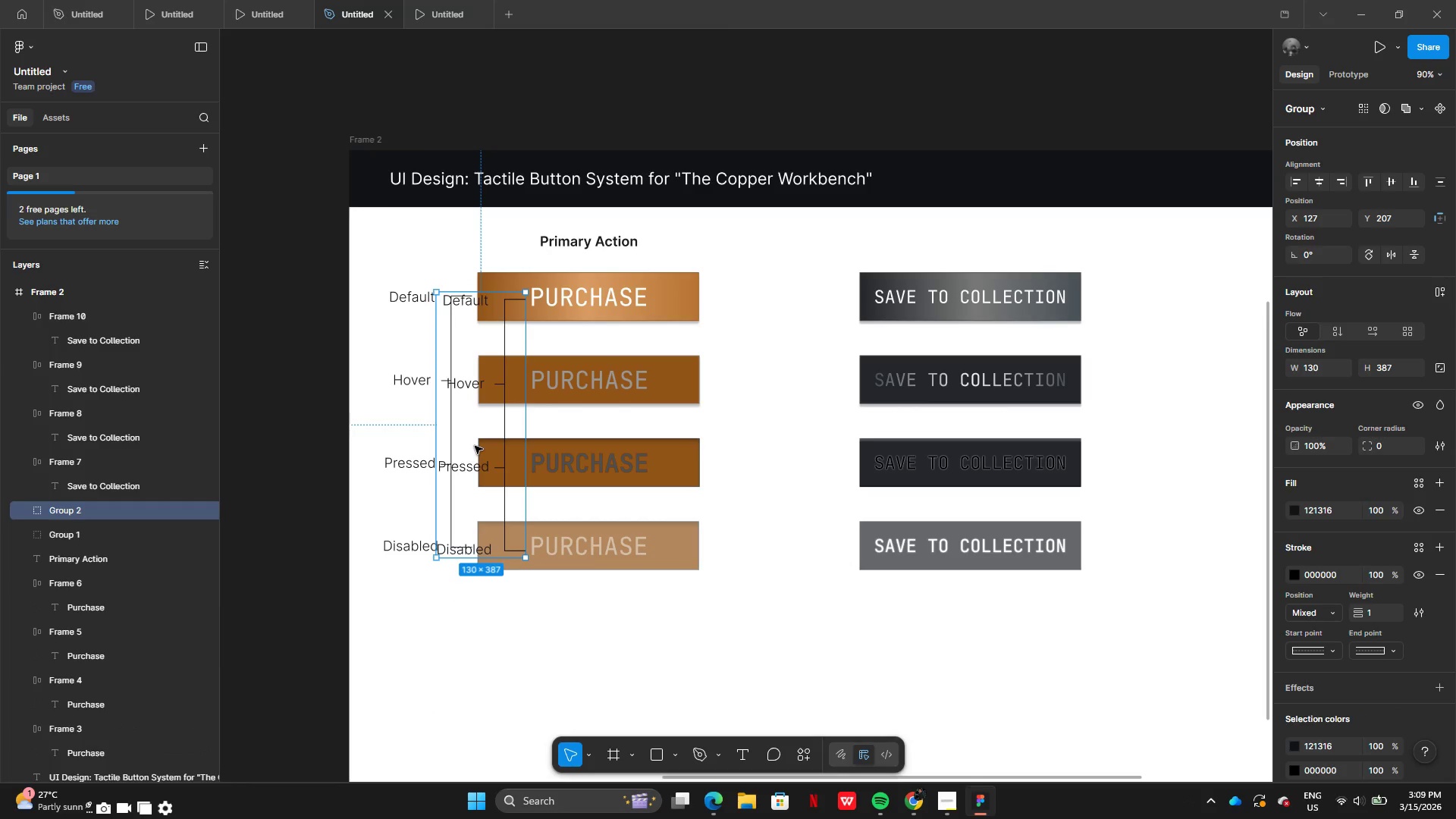 
left_click_drag(start_coordinate=[475, 447], to_coordinate=[802, 443])
 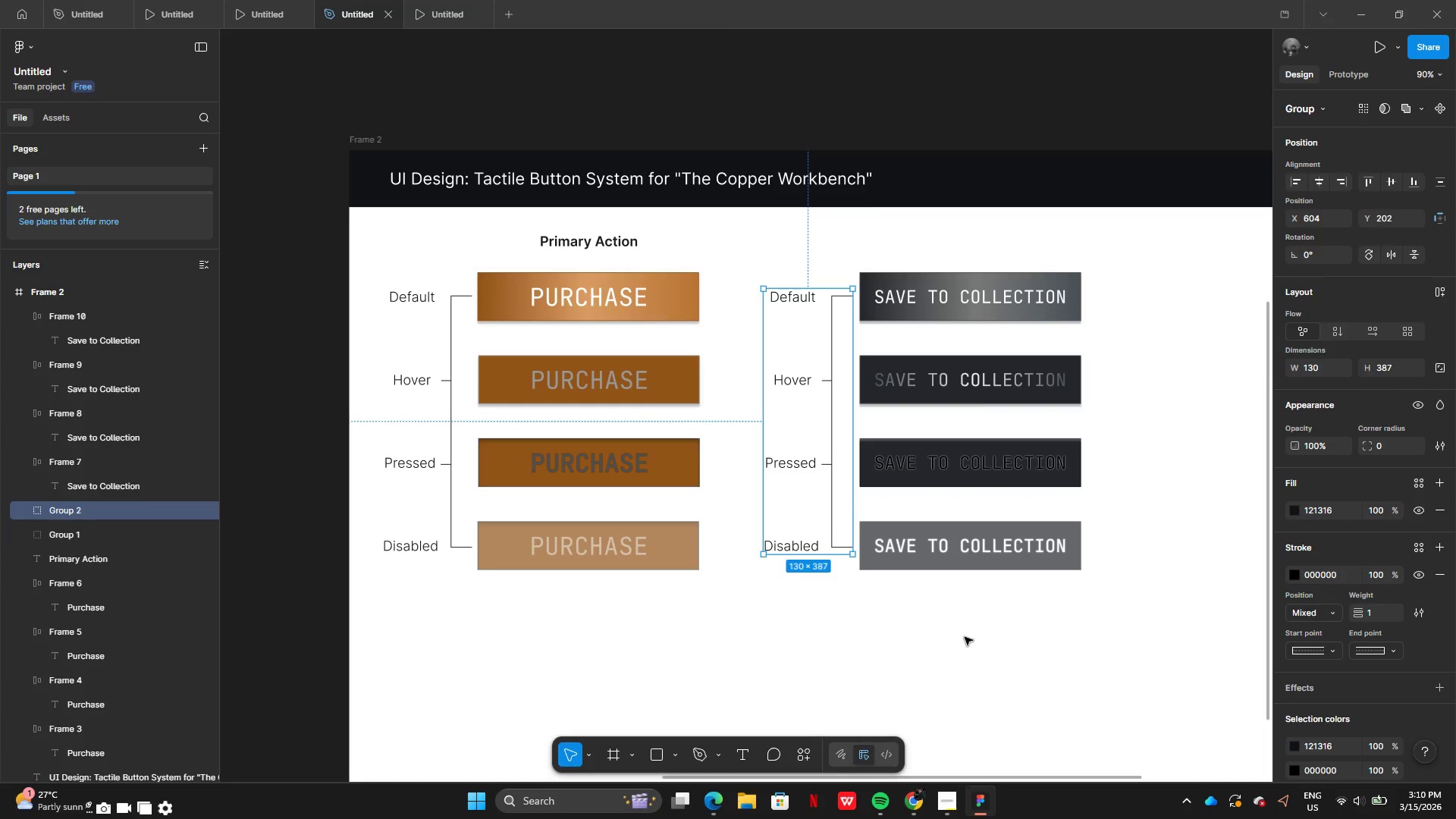 
left_click([967, 645])
 